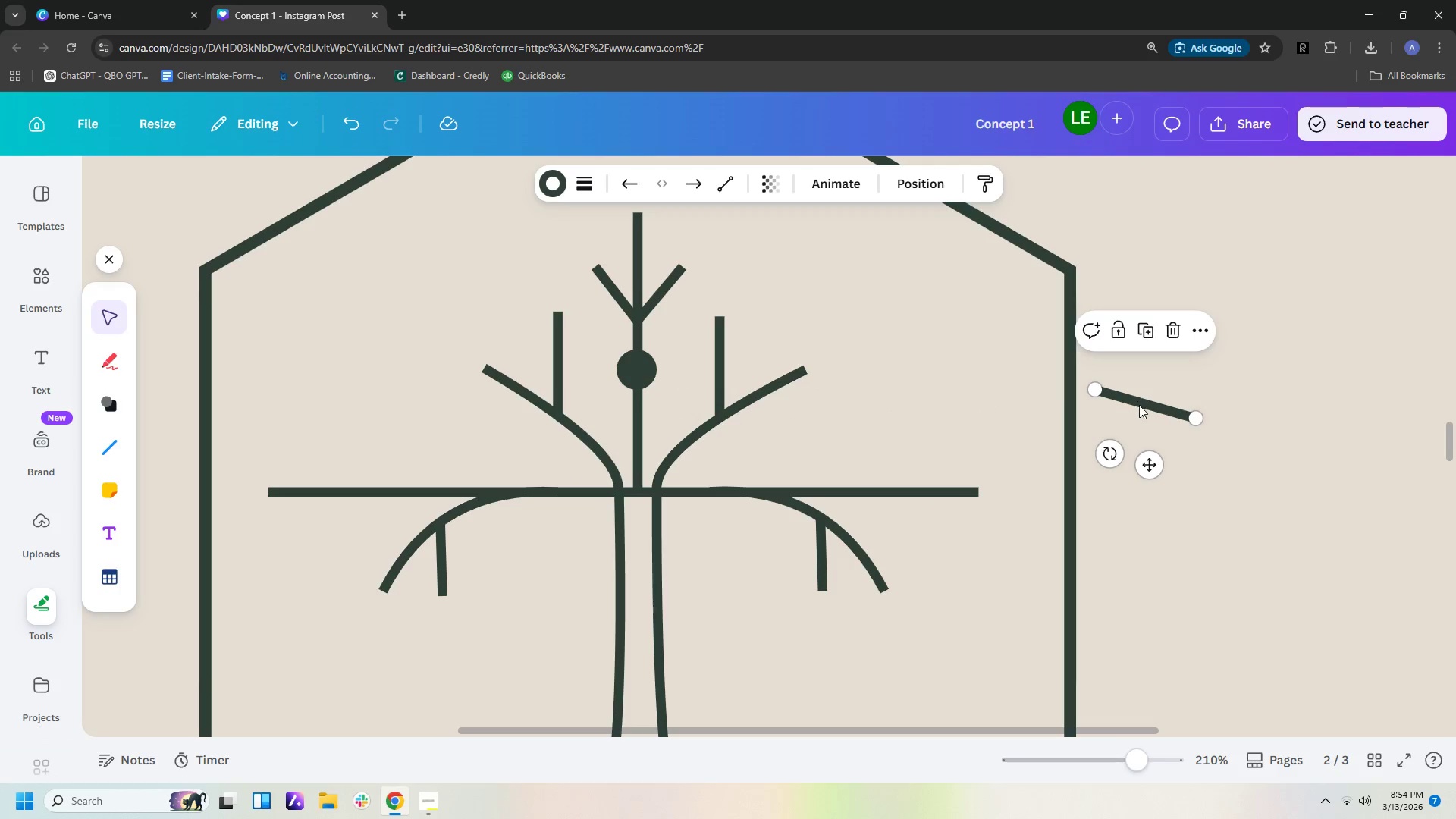 
left_click_drag(start_coordinate=[1139, 405], to_coordinate=[298, 438])
 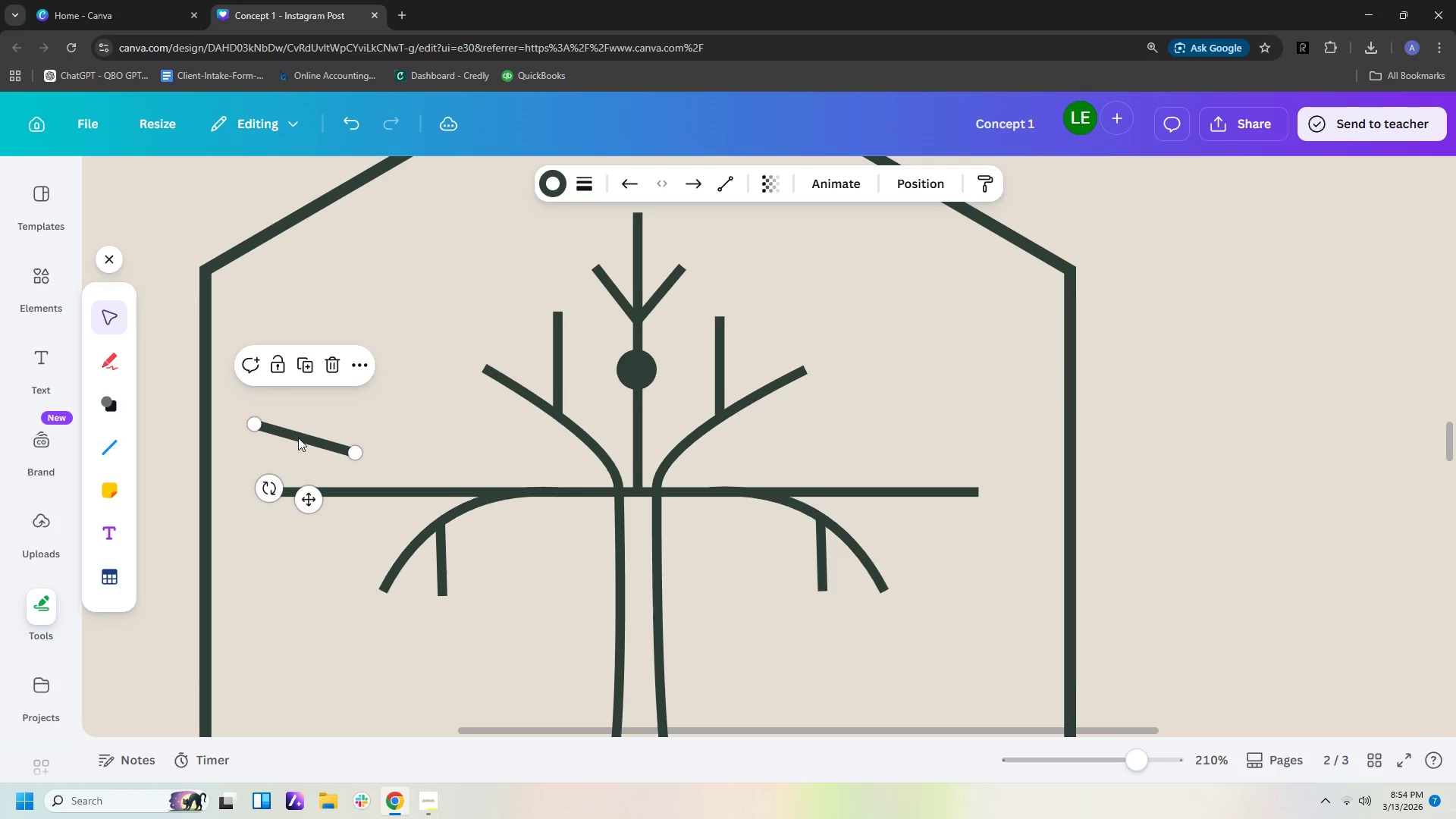 
left_click([298, 438])
 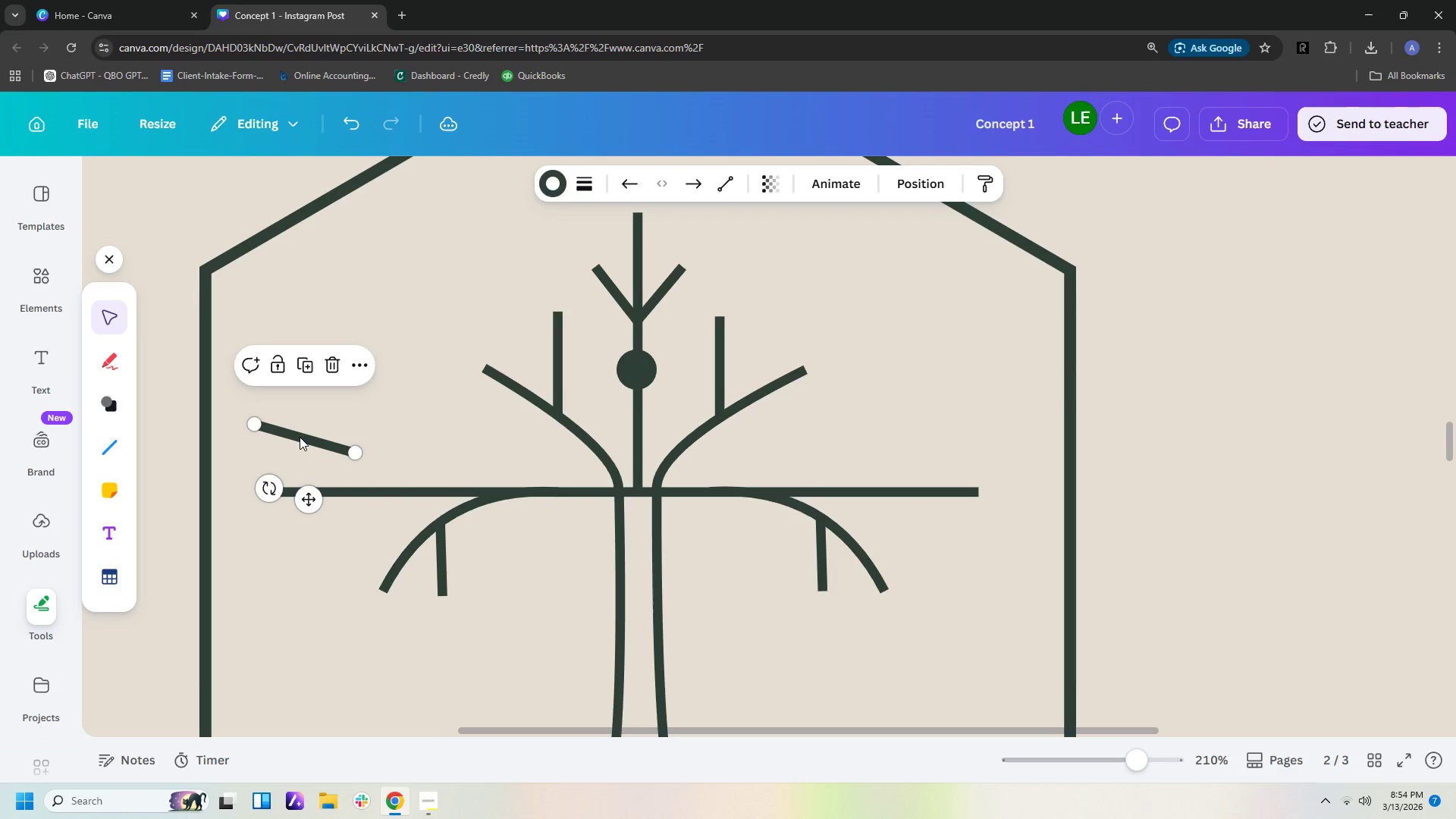 
key(Control+C)
 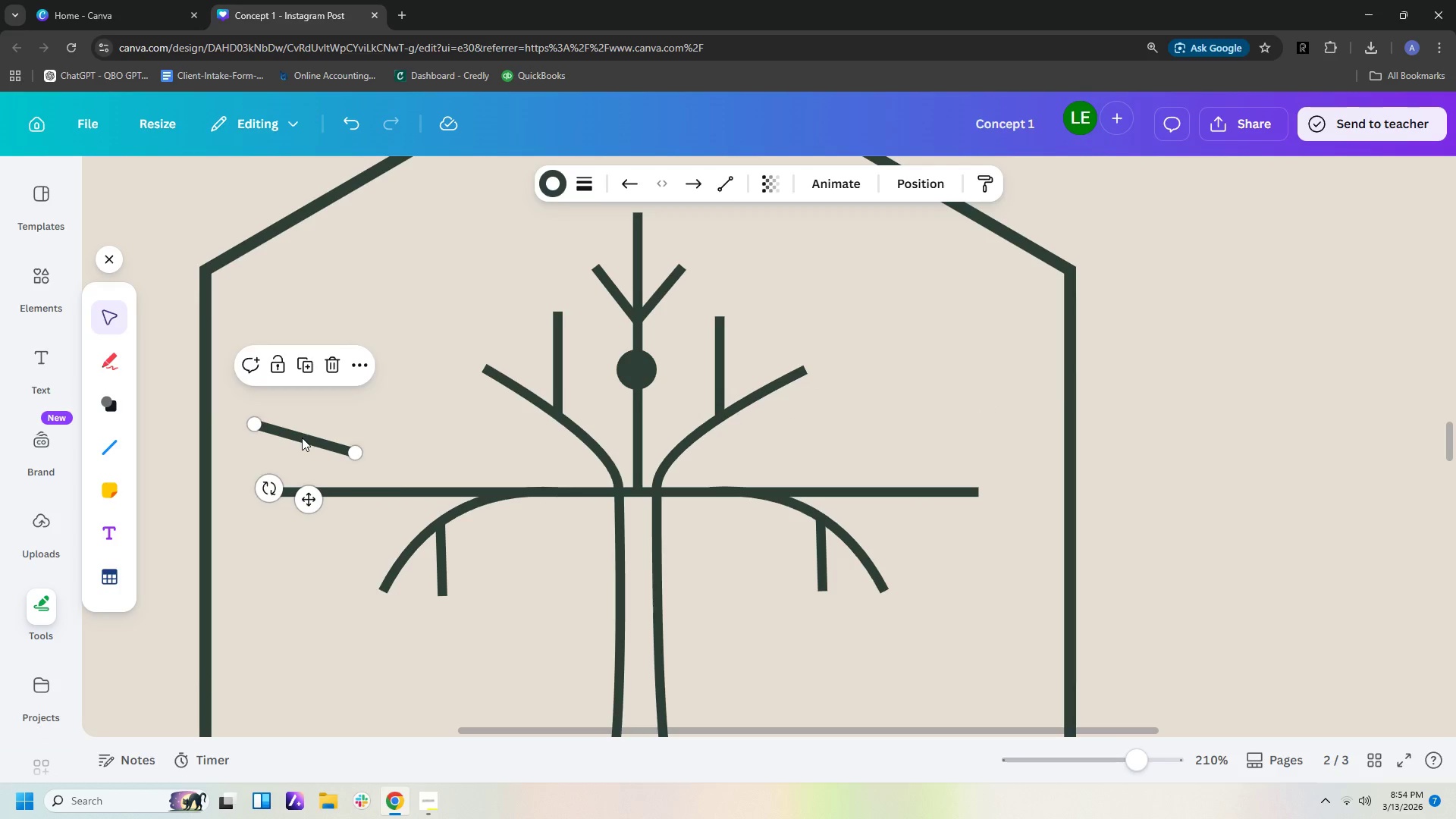 
key(Control+V)
 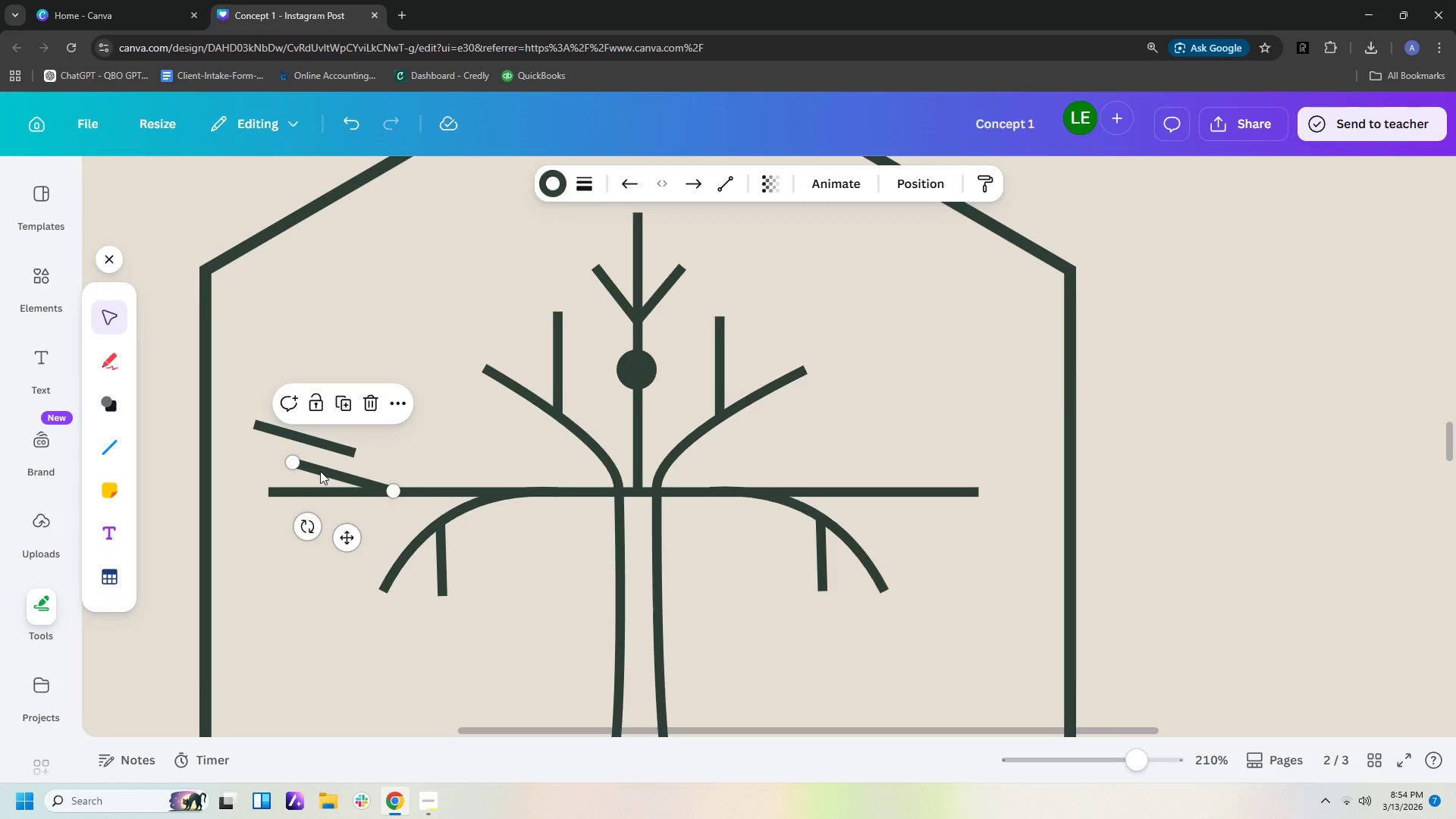 
left_click_drag(start_coordinate=[320, 472], to_coordinate=[921, 436])
 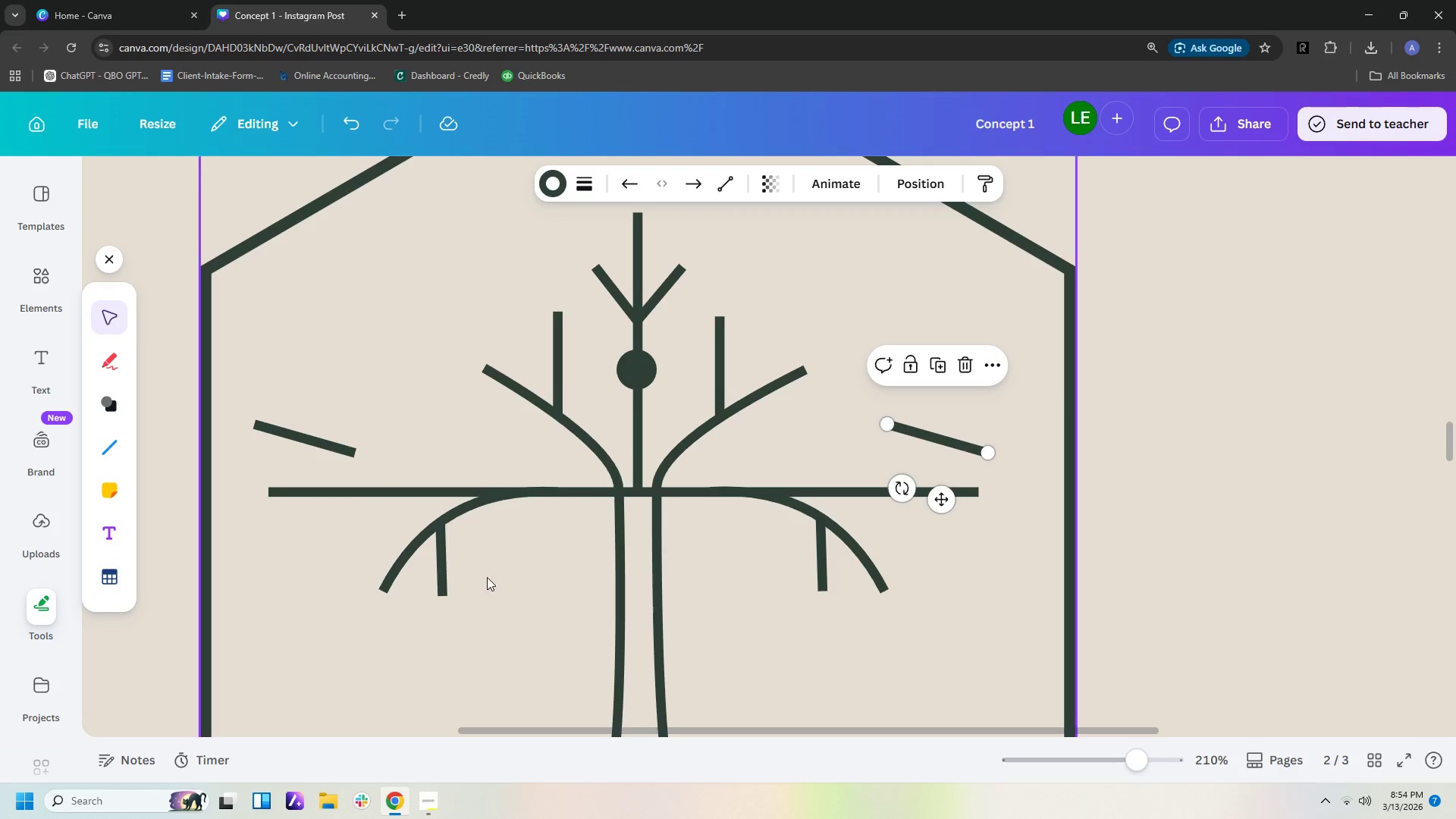 
key(Control+C)
 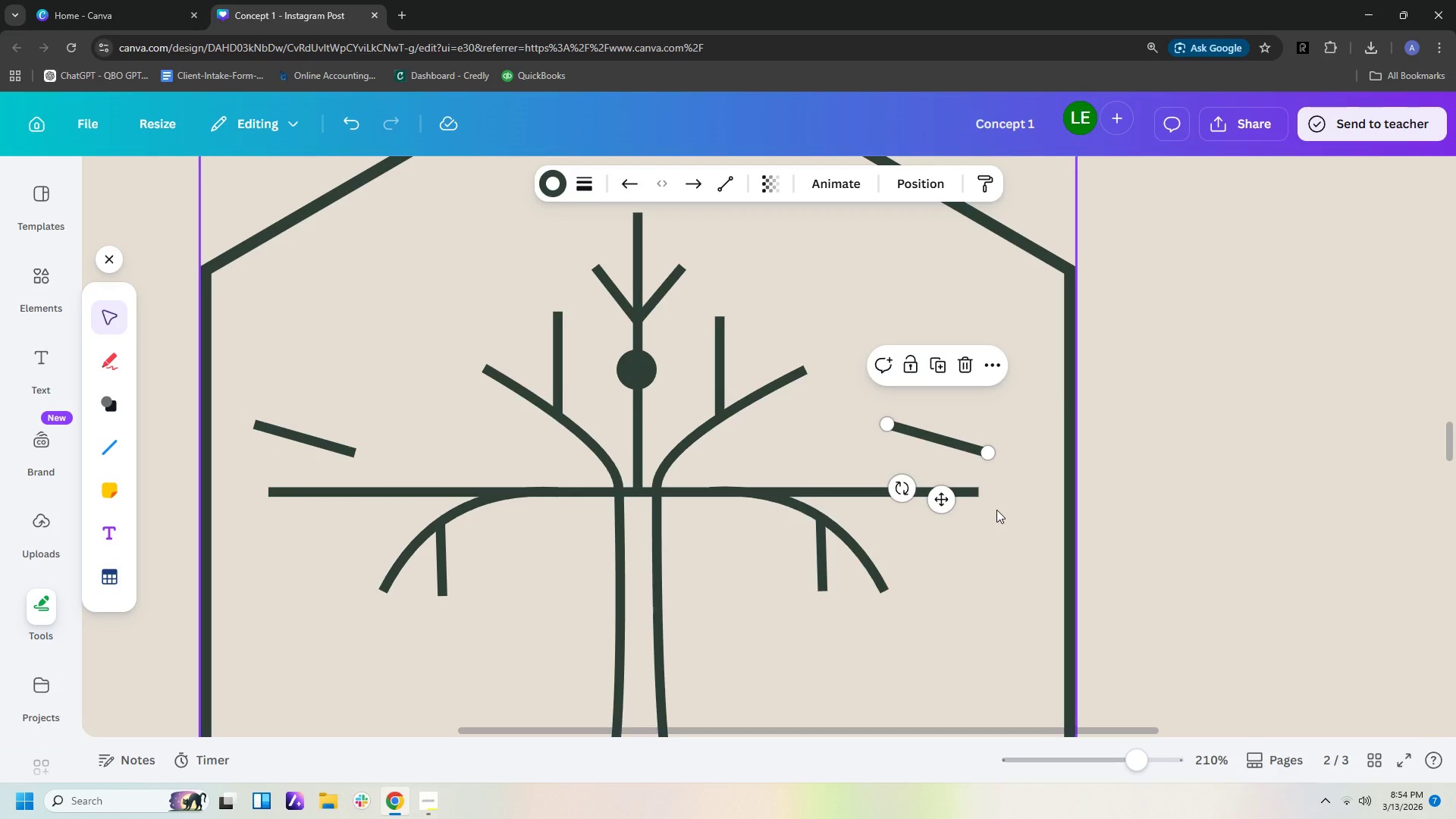 
key(Control+V)
 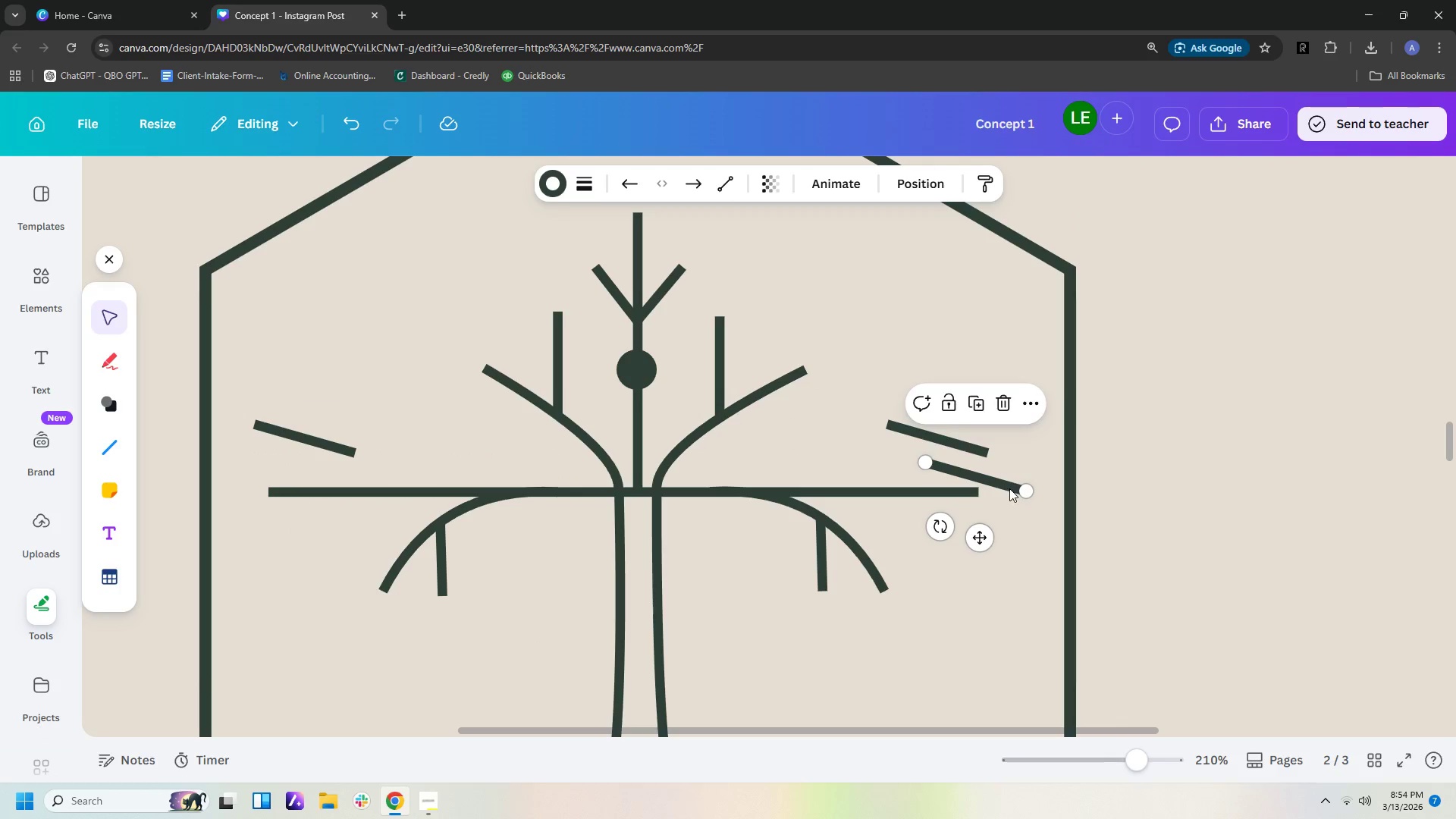 
left_click_drag(start_coordinate=[1009, 484], to_coordinate=[883, 718])
 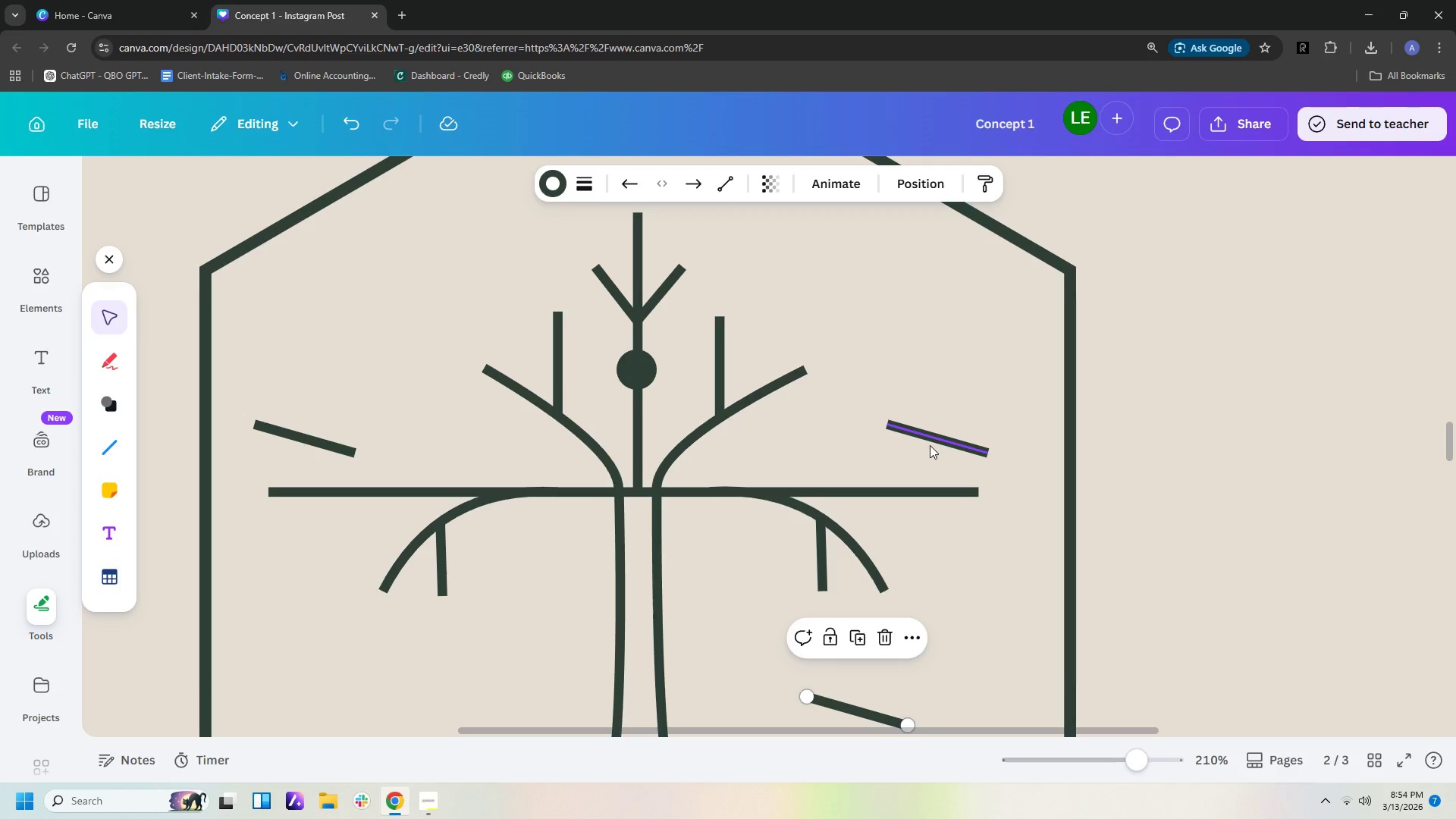 
left_click_drag(start_coordinate=[930, 439], to_coordinate=[910, 436])
 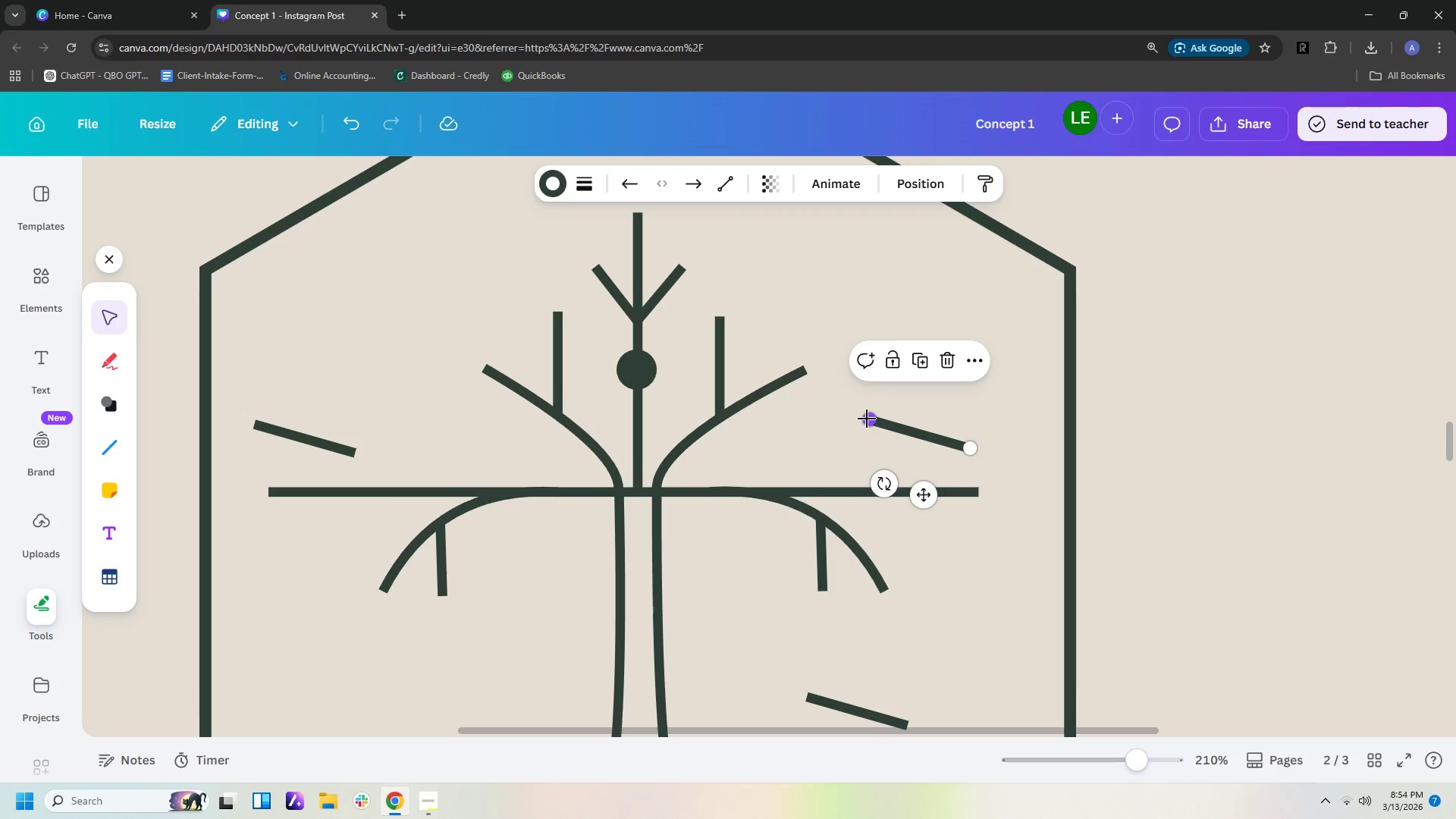 
left_click_drag(start_coordinate=[868, 417], to_coordinate=[919, 485])
 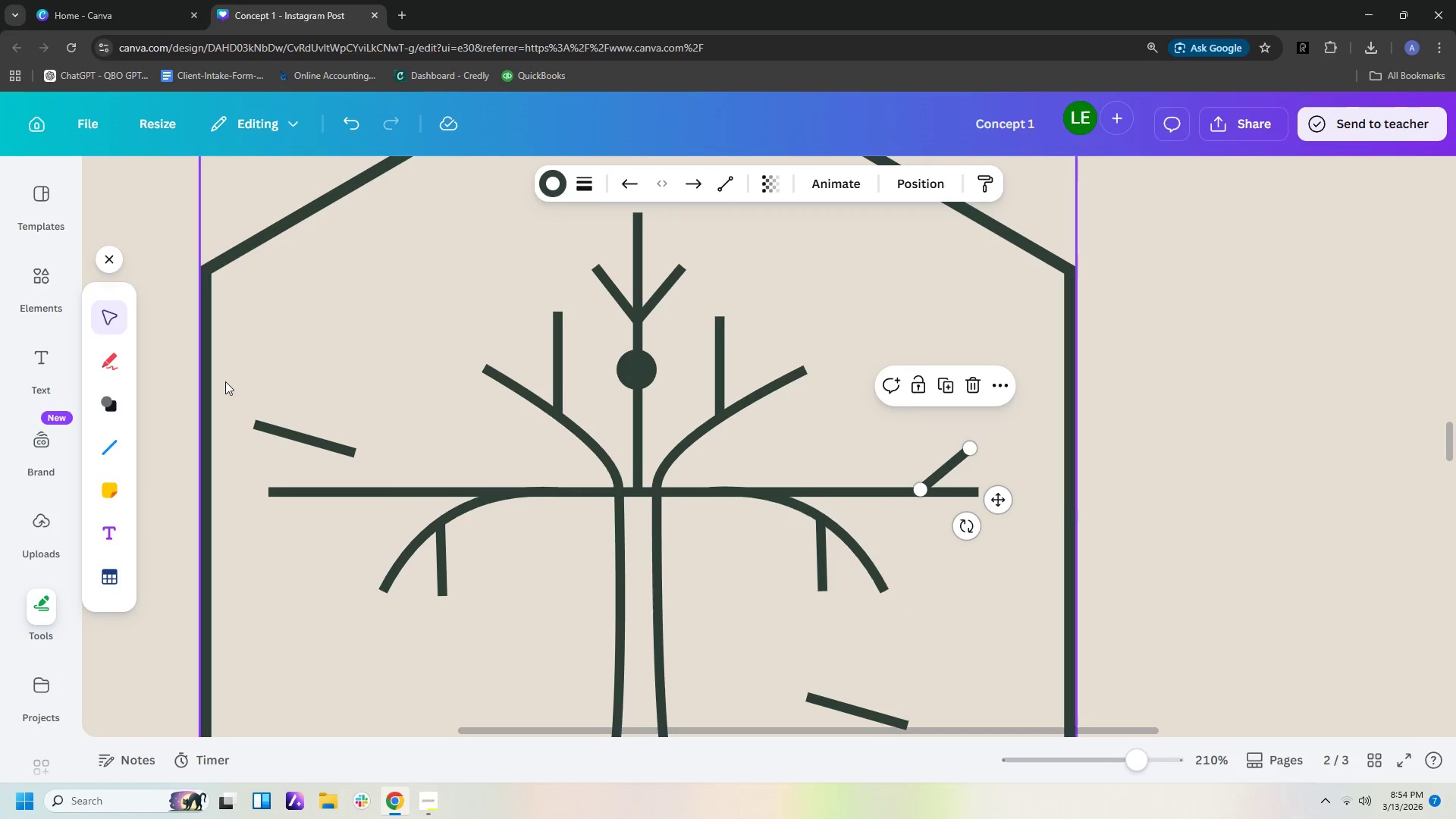 
left_click_drag(start_coordinate=[290, 435], to_coordinate=[304, 456])
 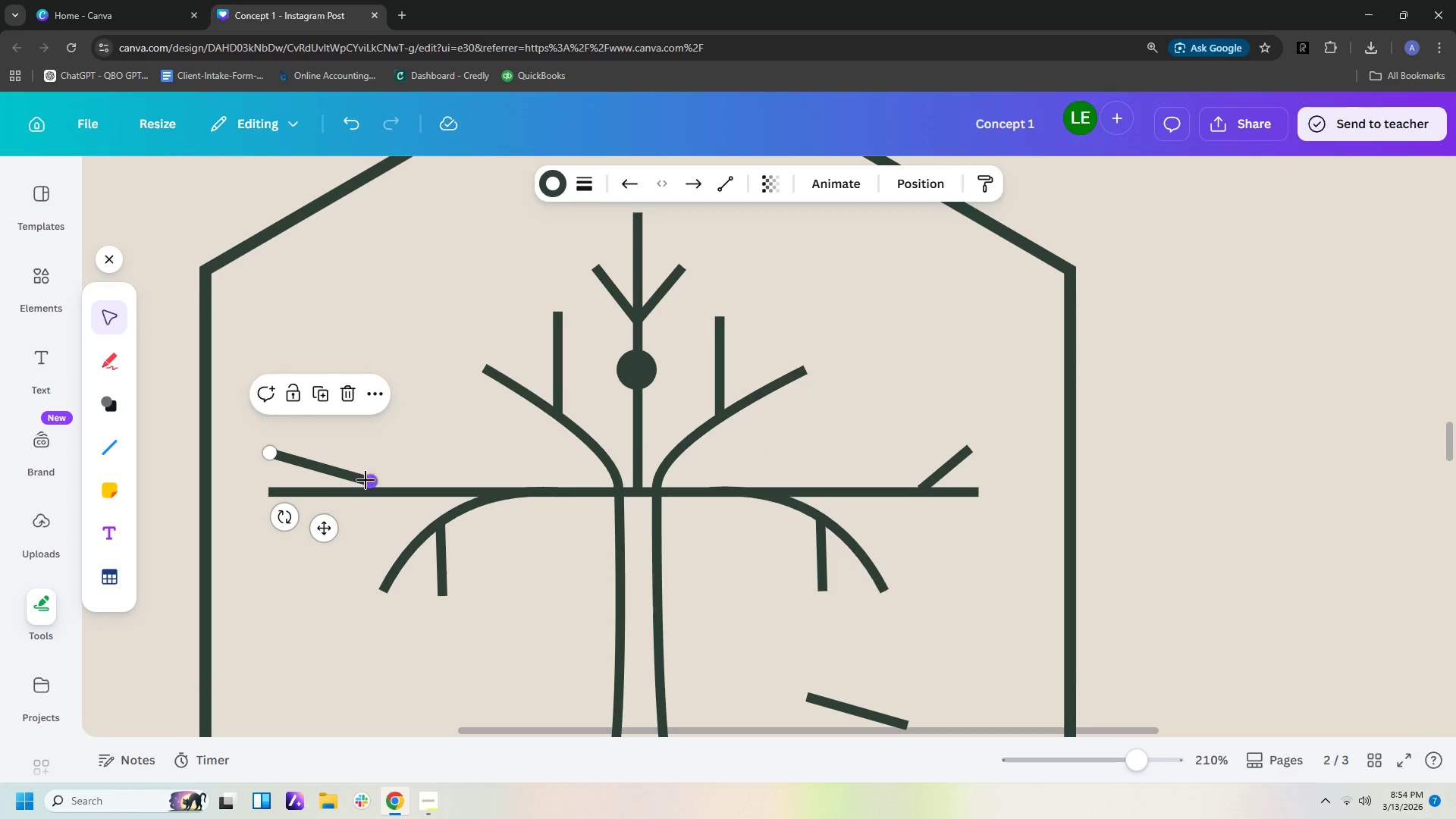 
left_click_drag(start_coordinate=[370, 480], to_coordinate=[344, 481])
 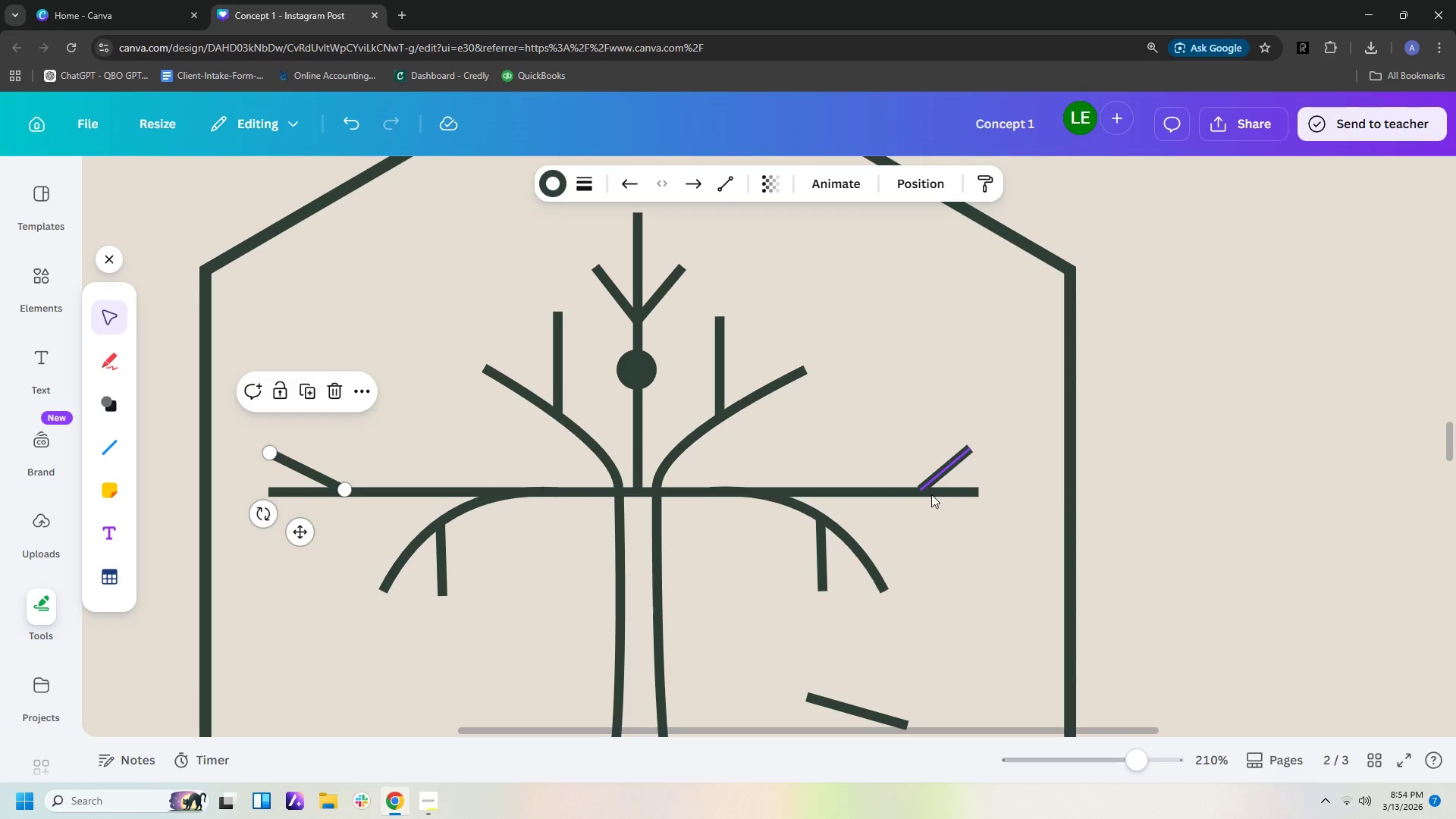 
left_click([931, 482])
 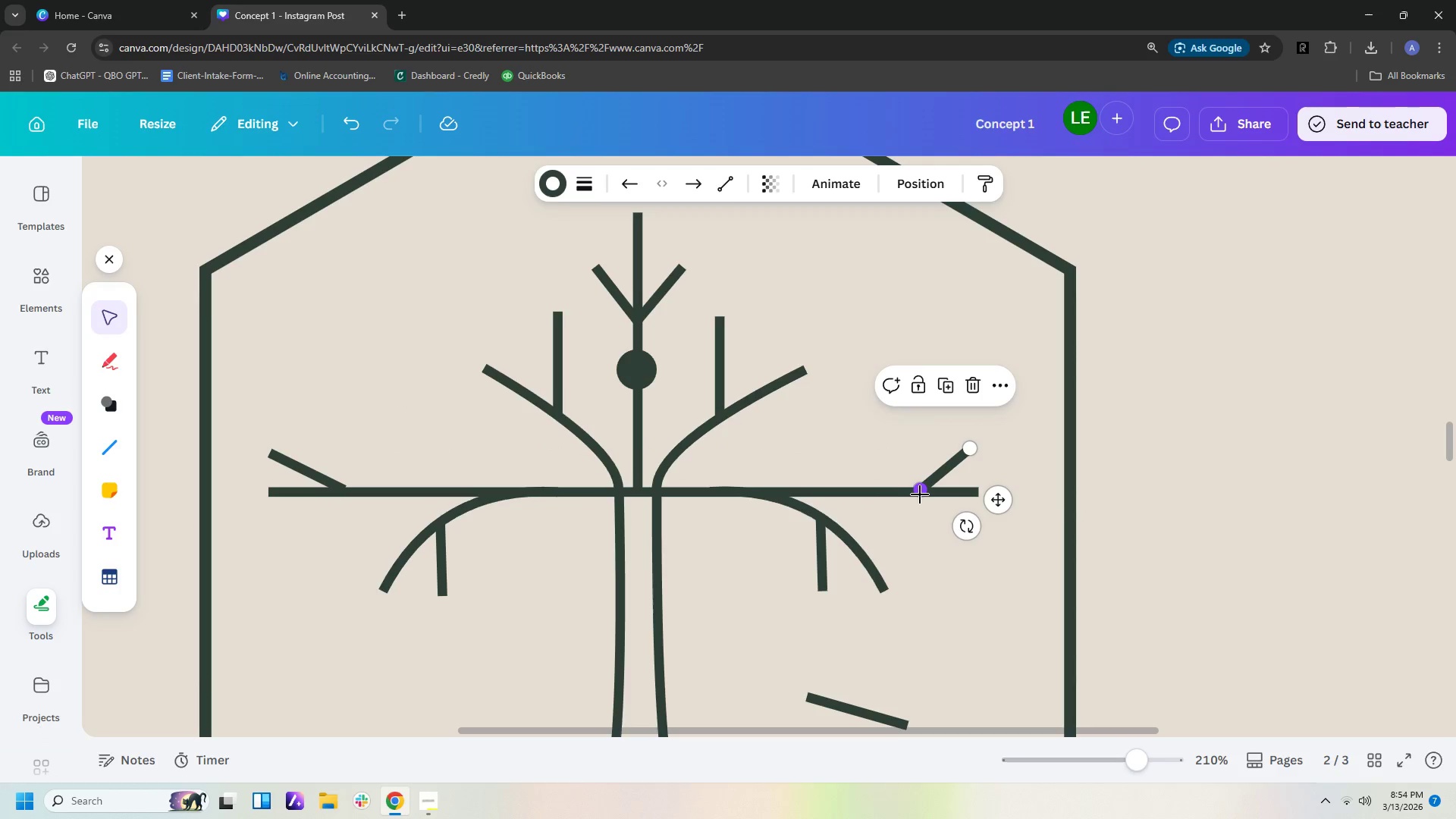 
left_click_drag(start_coordinate=[920, 494], to_coordinate=[910, 480])
 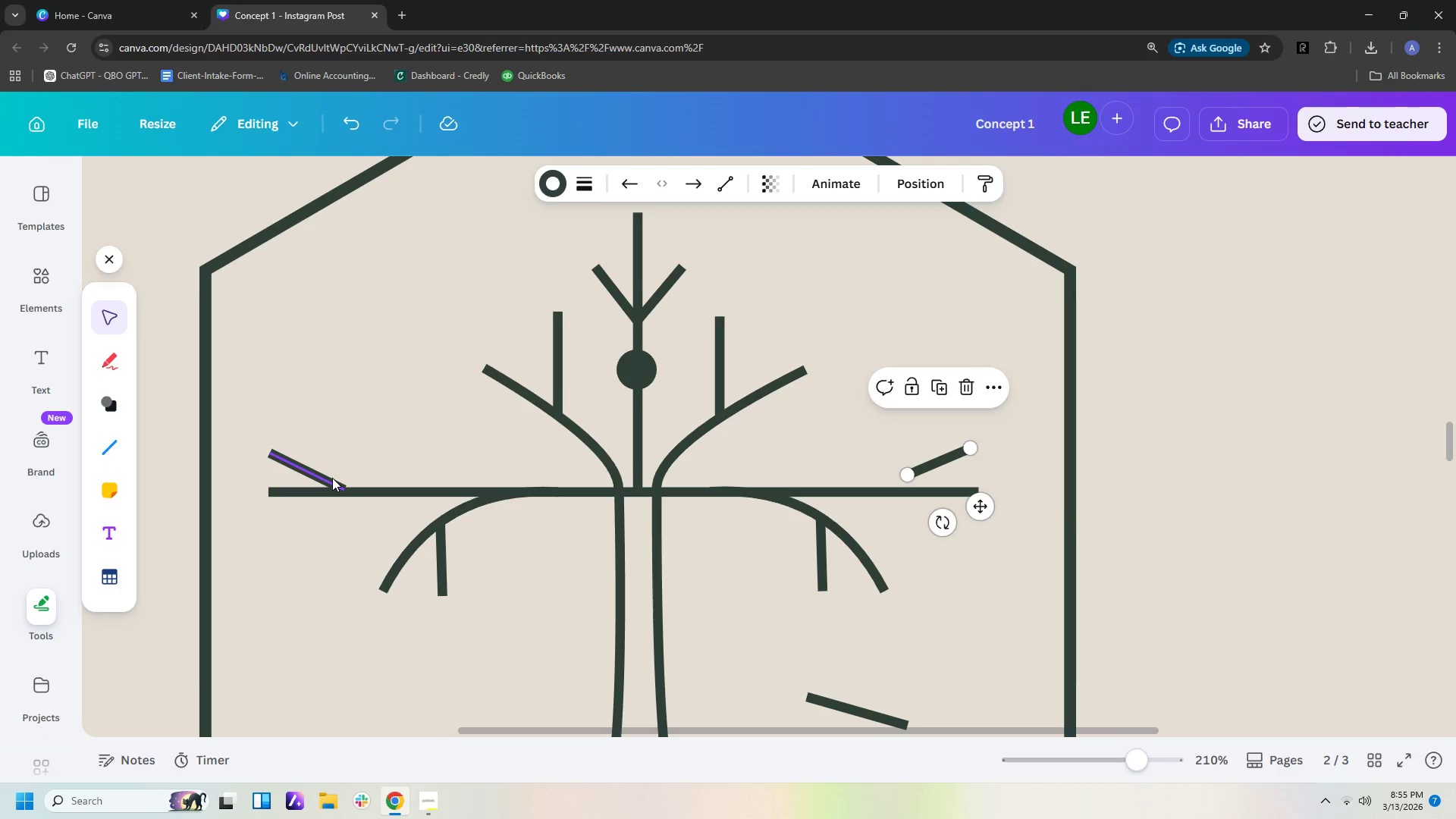 
left_click([331, 478])
 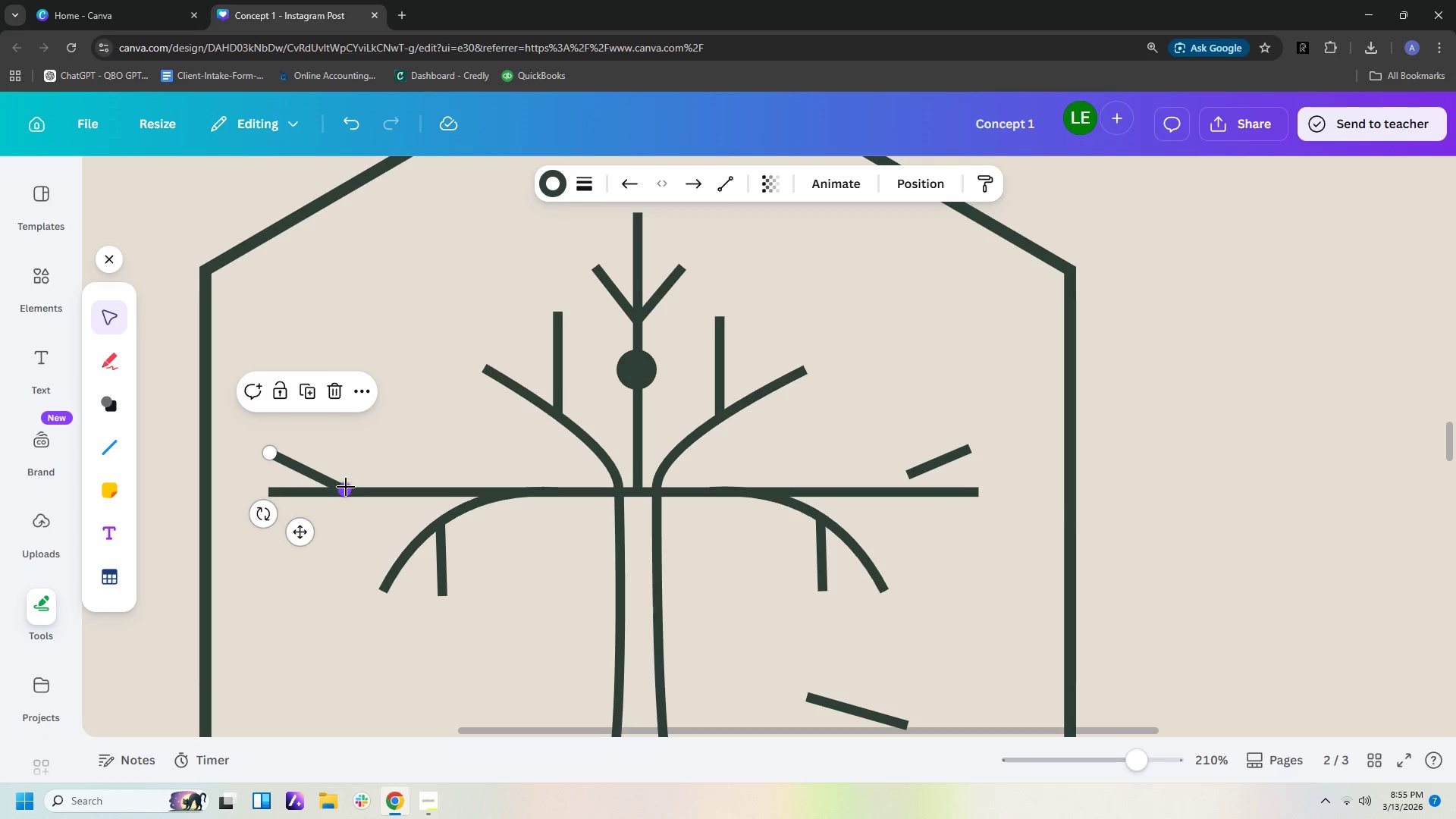 
left_click_drag(start_coordinate=[346, 487], to_coordinate=[338, 488])
 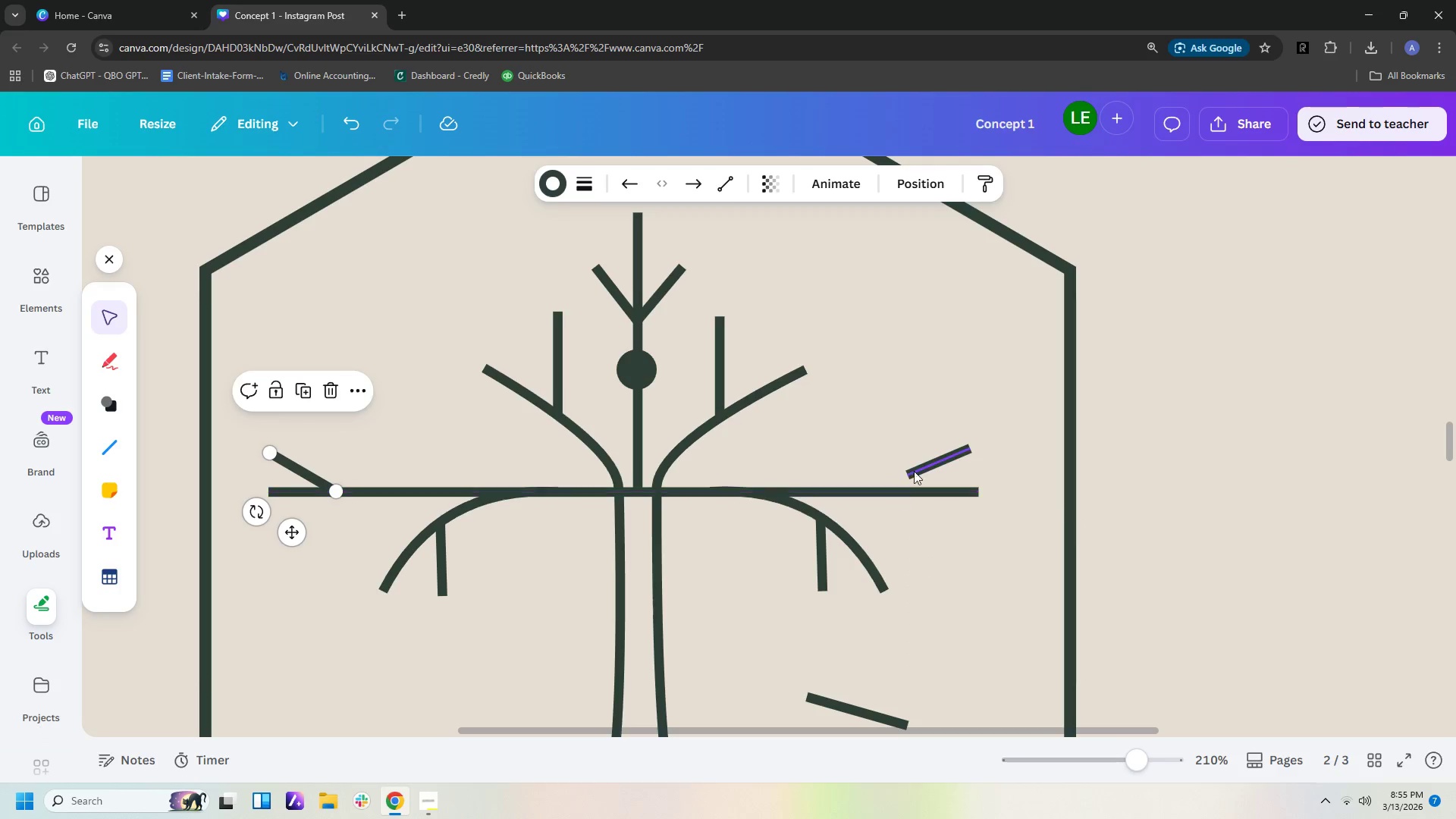 
left_click([919, 469])
 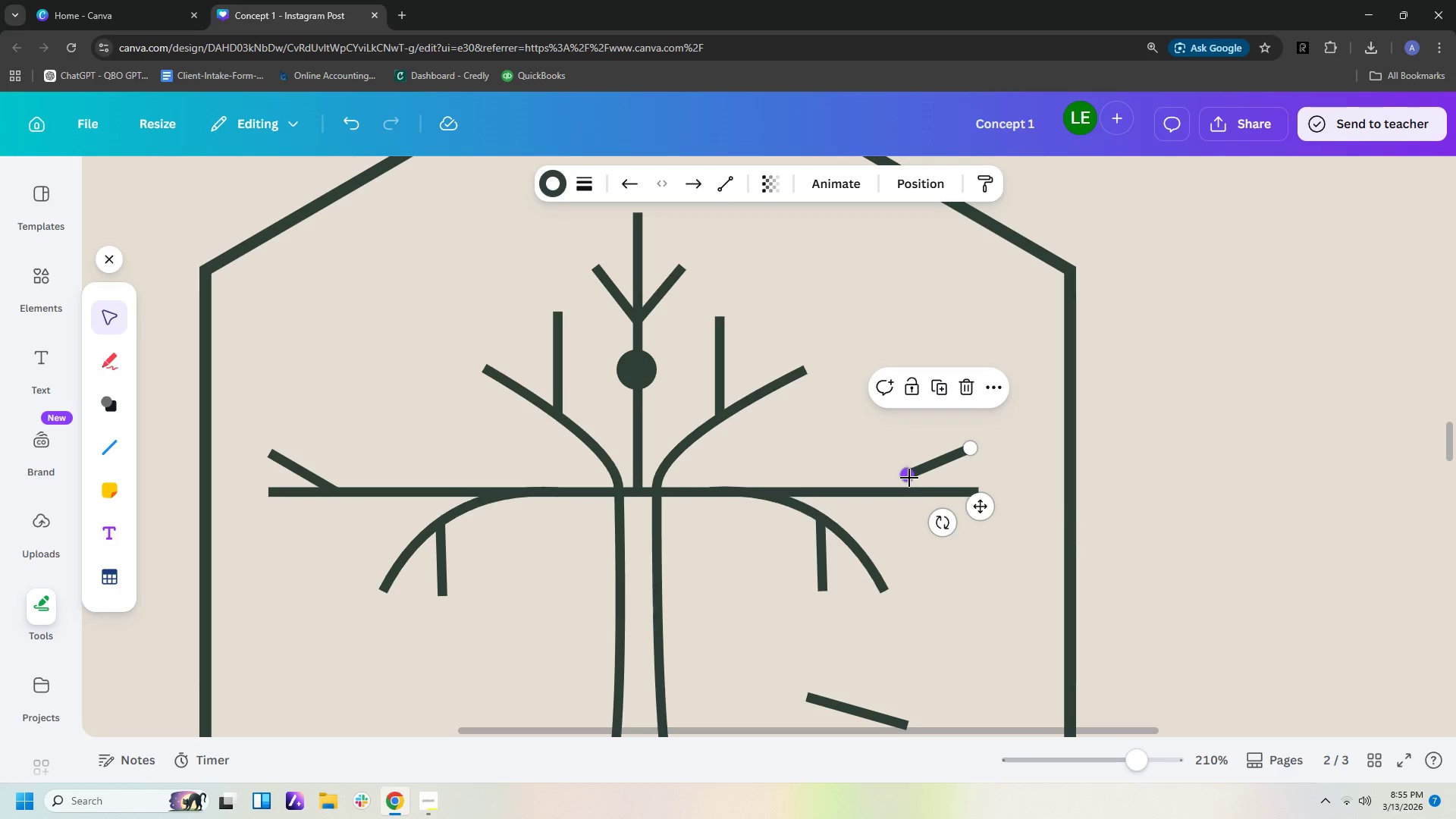 
left_click_drag(start_coordinate=[908, 476], to_coordinate=[915, 494])
 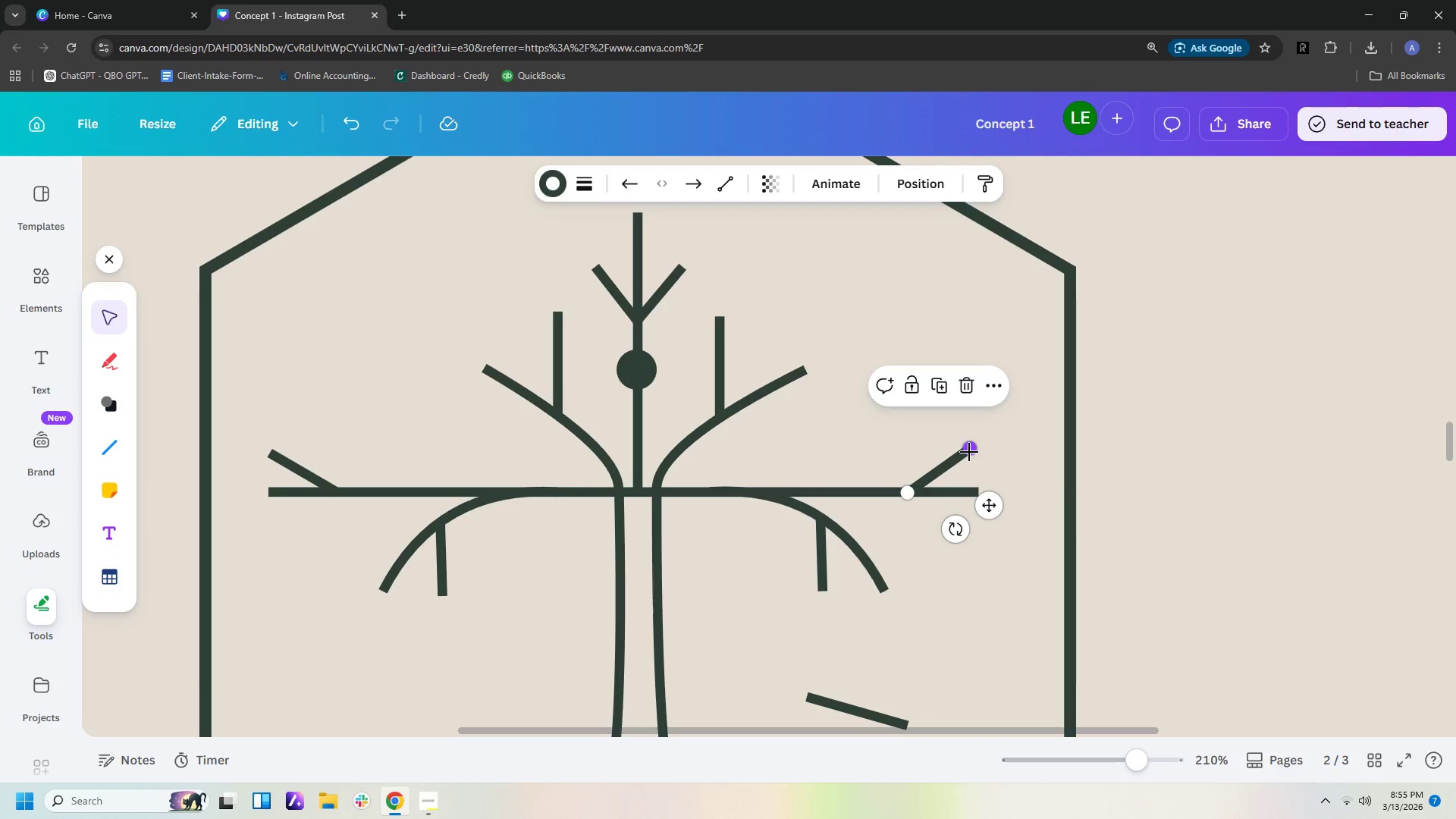 
left_click_drag(start_coordinate=[971, 450], to_coordinate=[968, 463])
 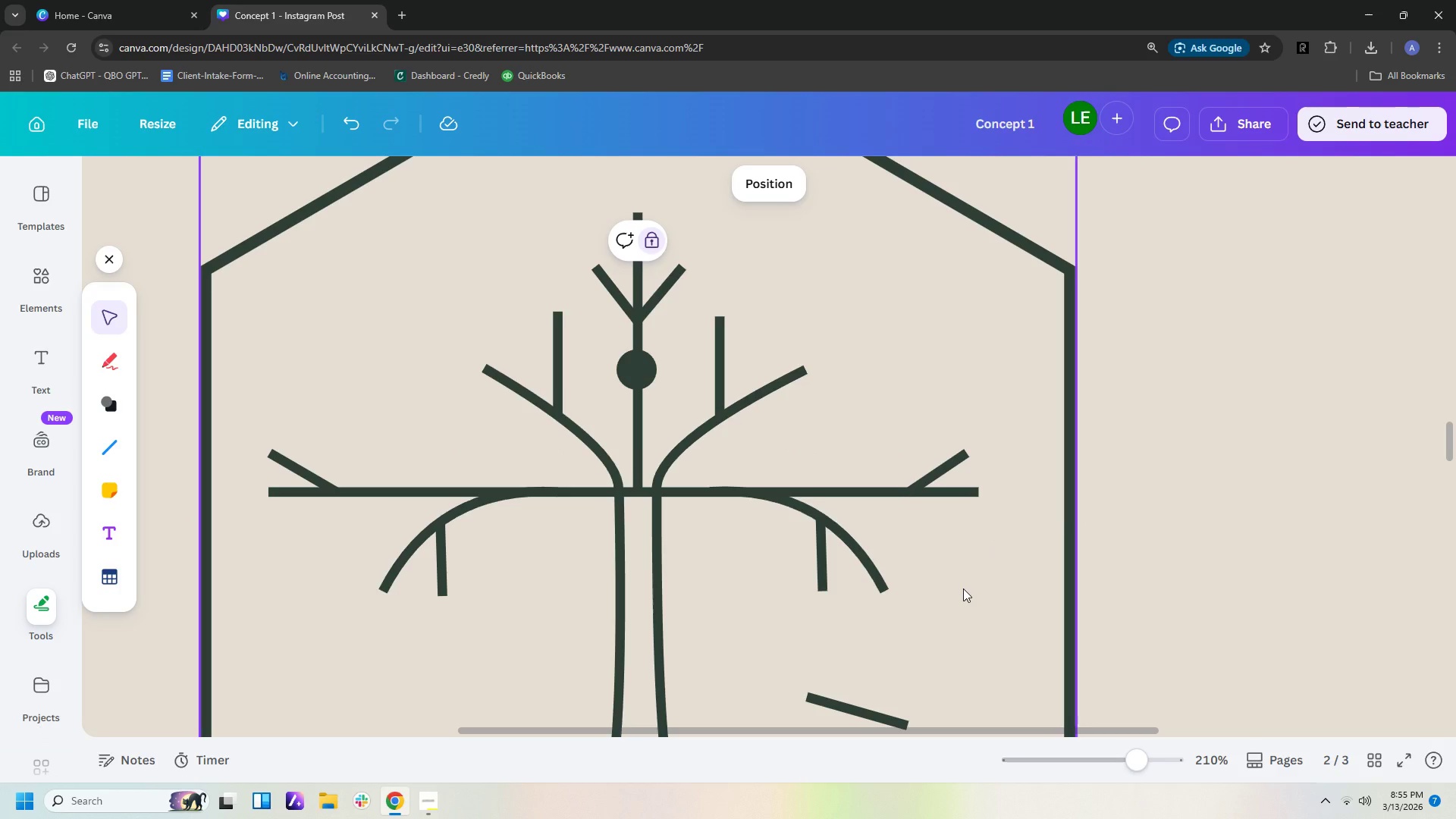 
wait(10.66)
 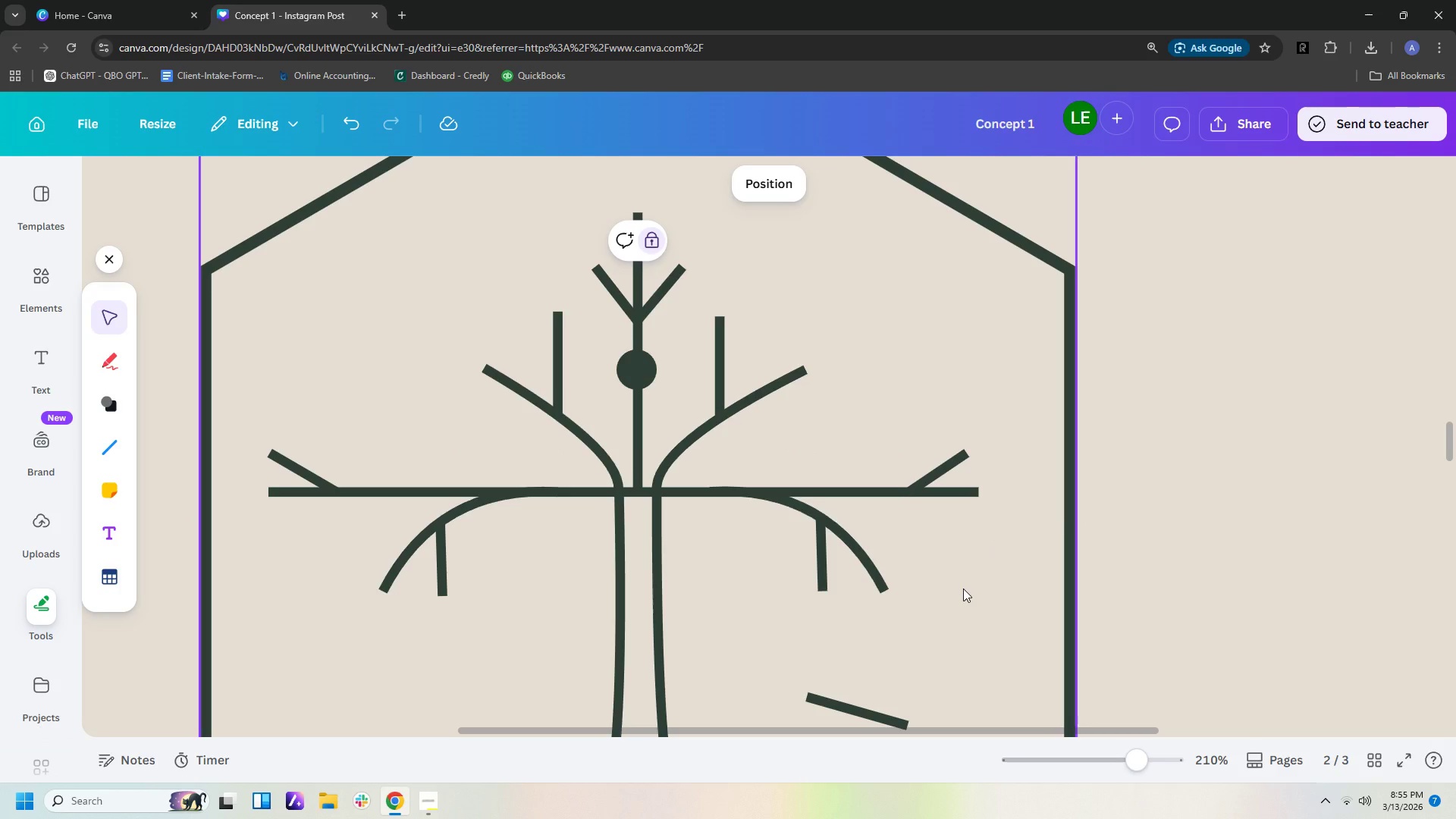 
left_click([410, 567])
 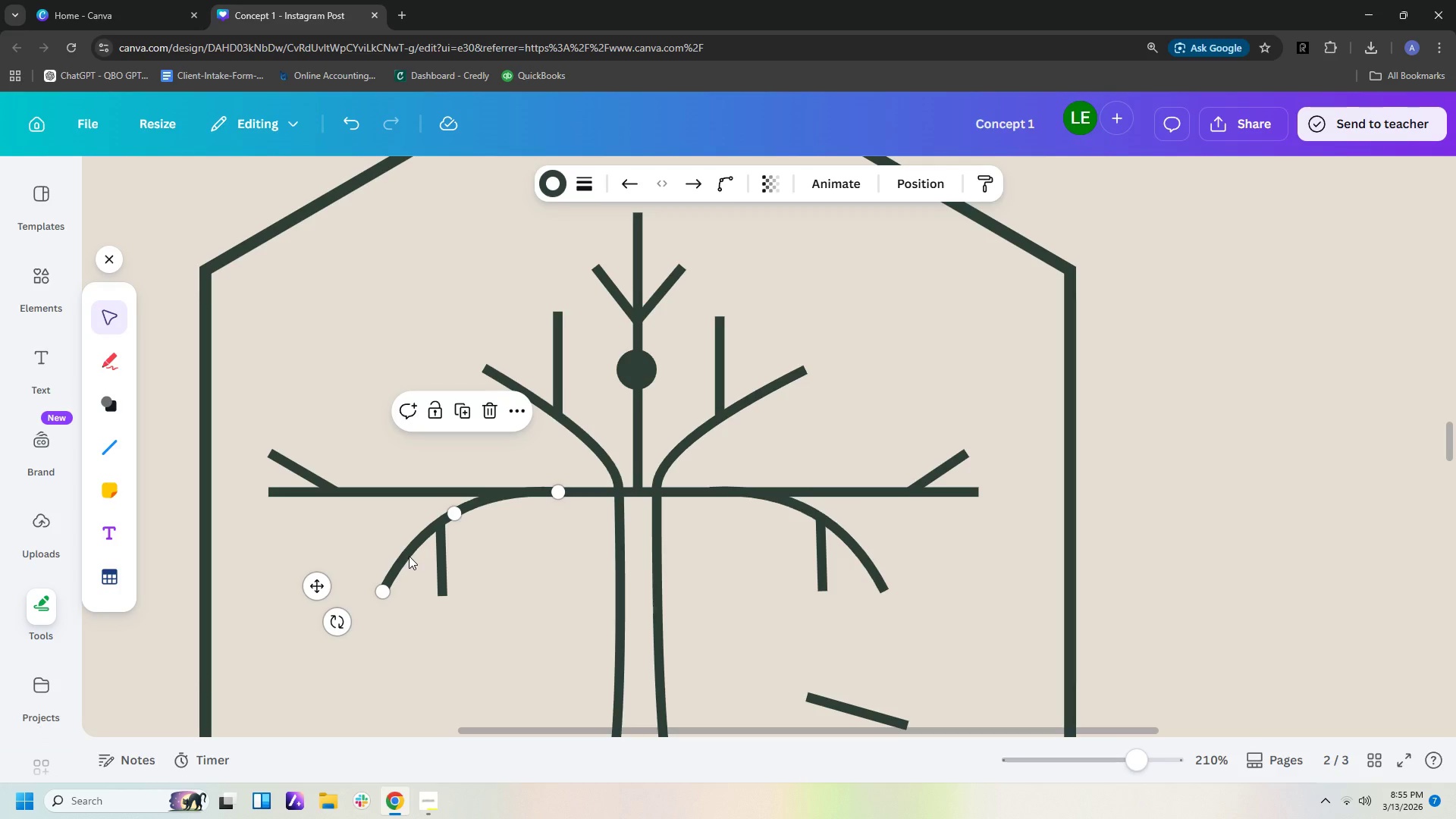 
key(Control+C)
 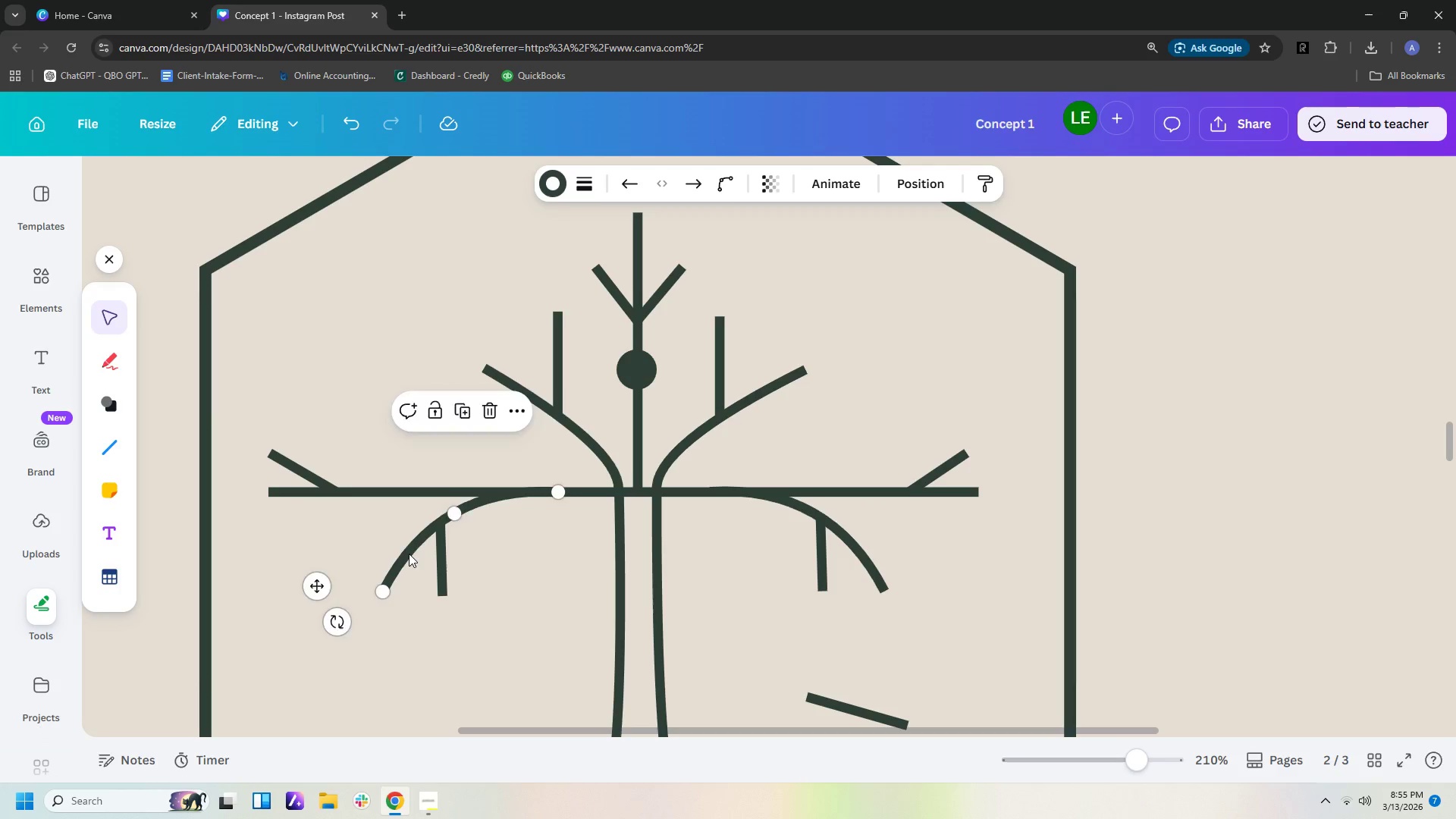 
key(Control+V)
 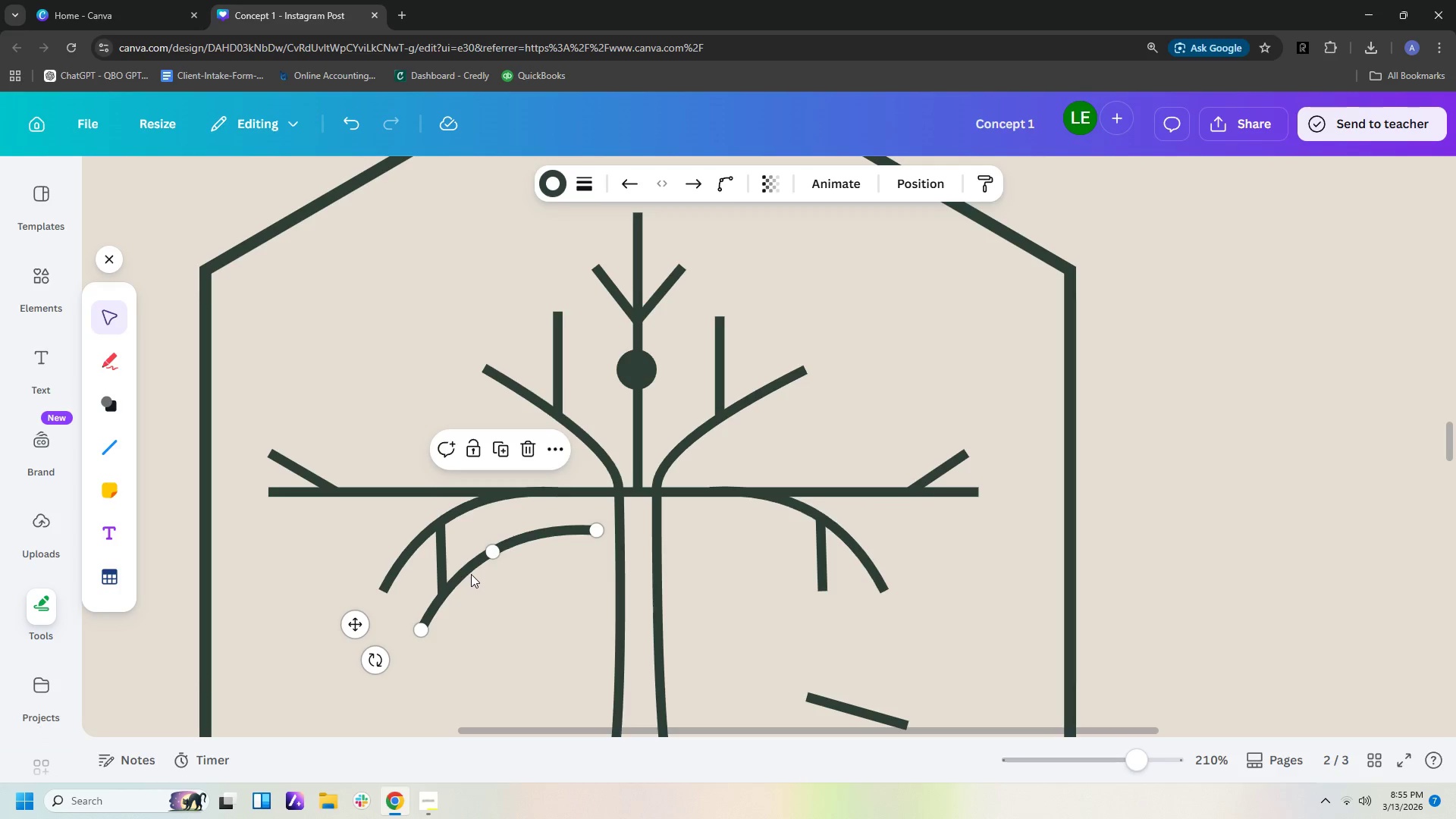 
left_click_drag(start_coordinate=[470, 570], to_coordinate=[360, 397])
 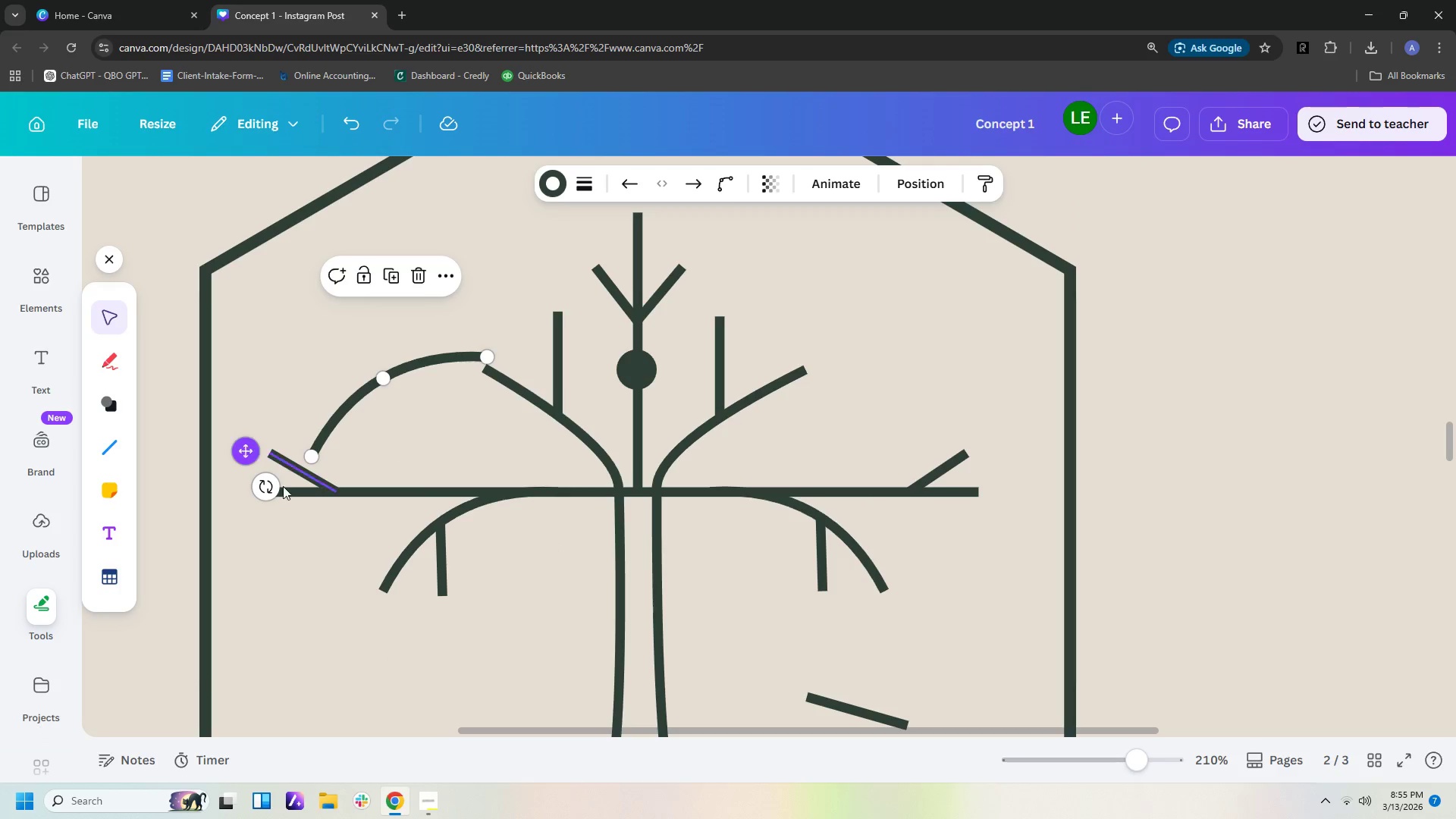 
left_click_drag(start_coordinate=[271, 490], to_coordinate=[502, 463])
 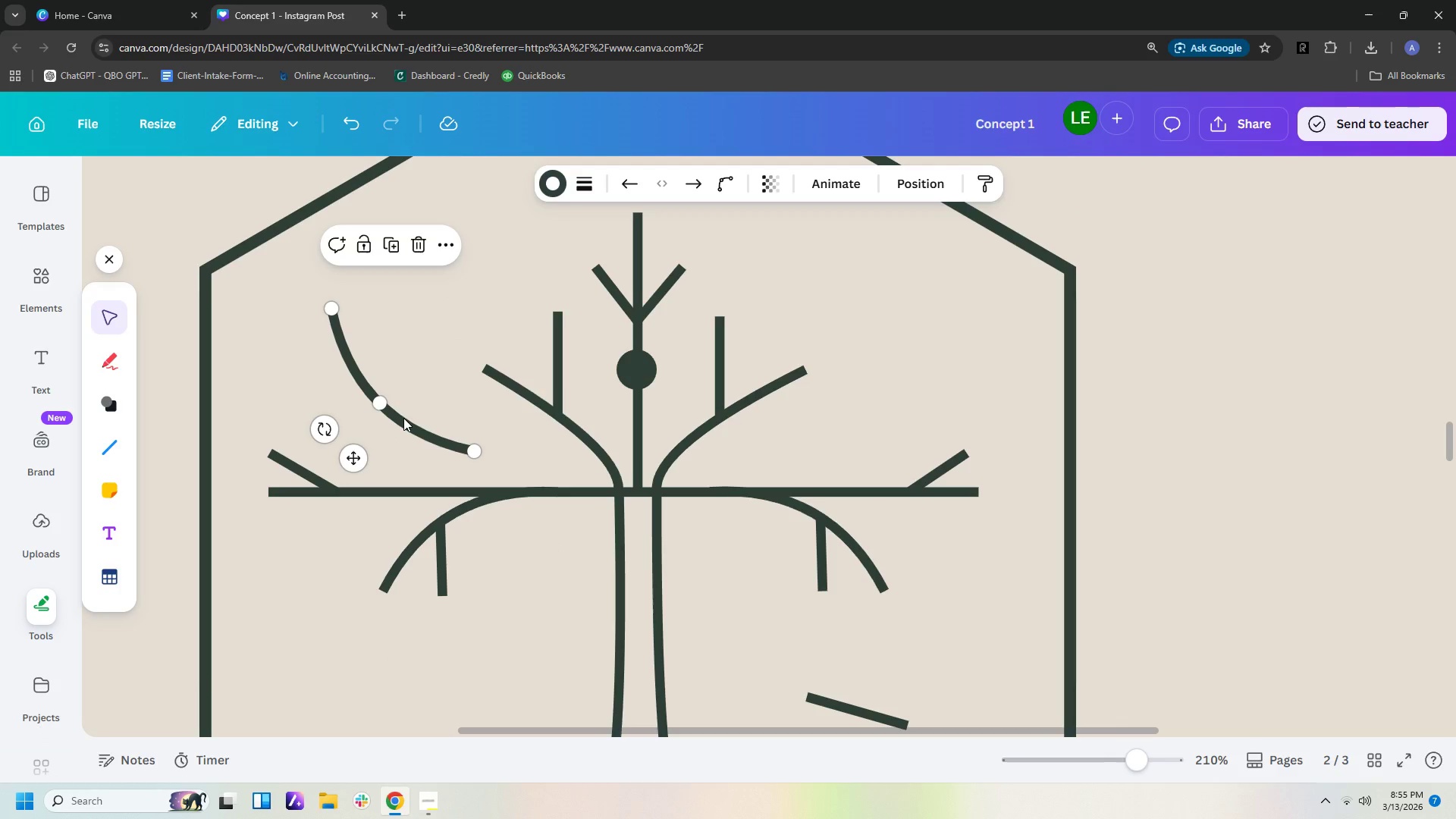 
left_click_drag(start_coordinate=[403, 419], to_coordinate=[397, 546])
 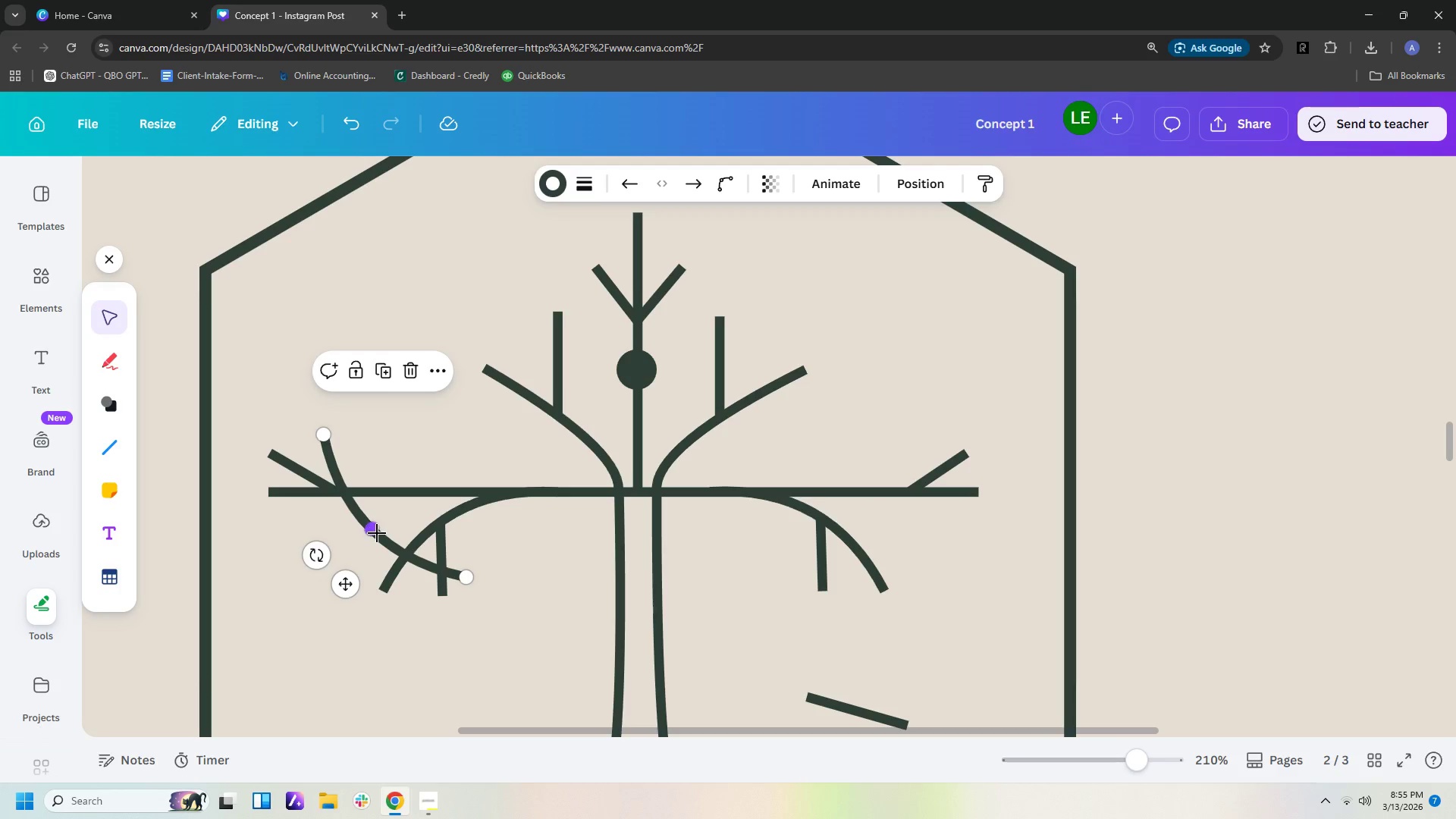 
left_click_drag(start_coordinate=[374, 529], to_coordinate=[344, 491])
 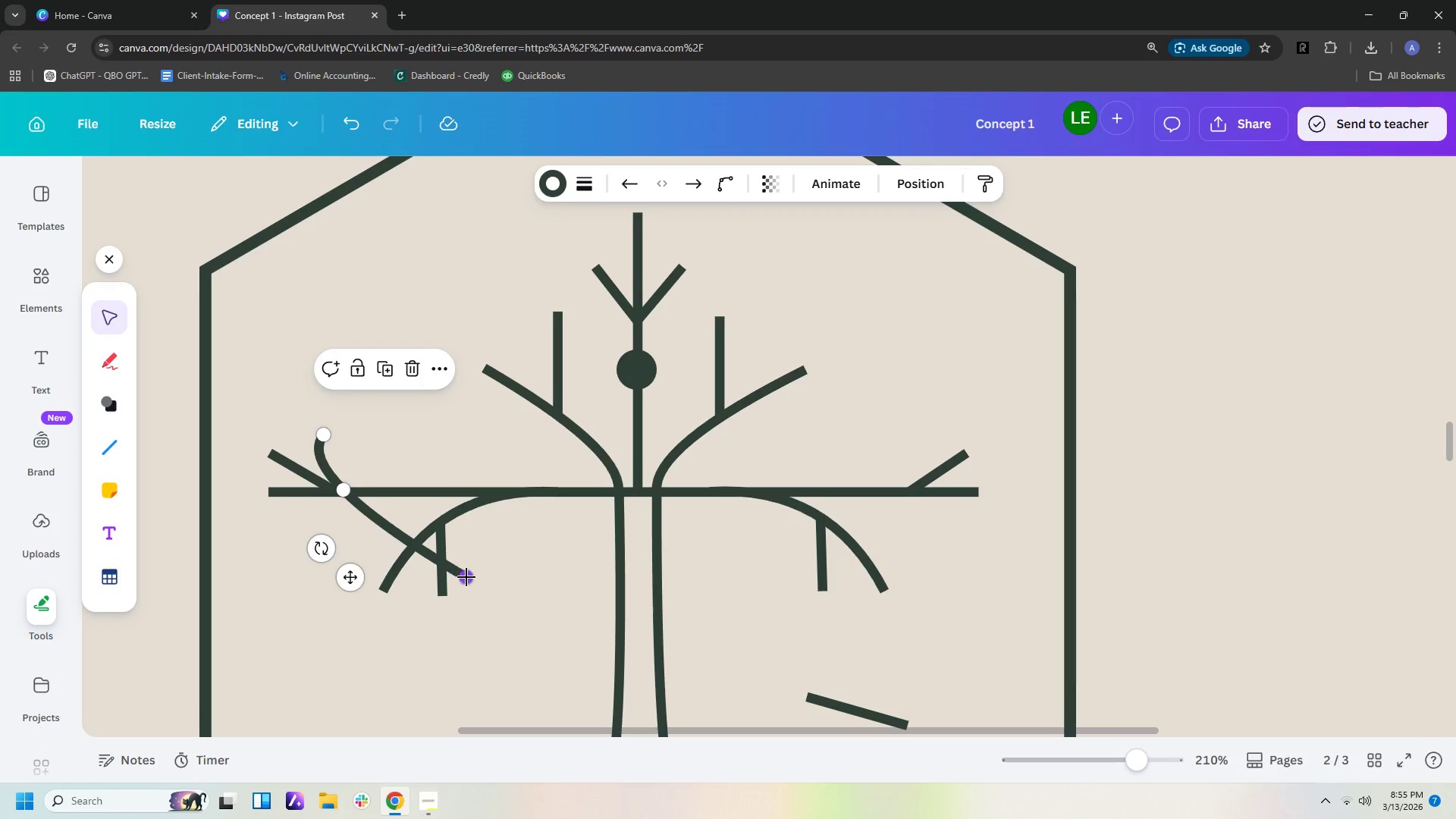 
left_click_drag(start_coordinate=[466, 576], to_coordinate=[350, 490])
 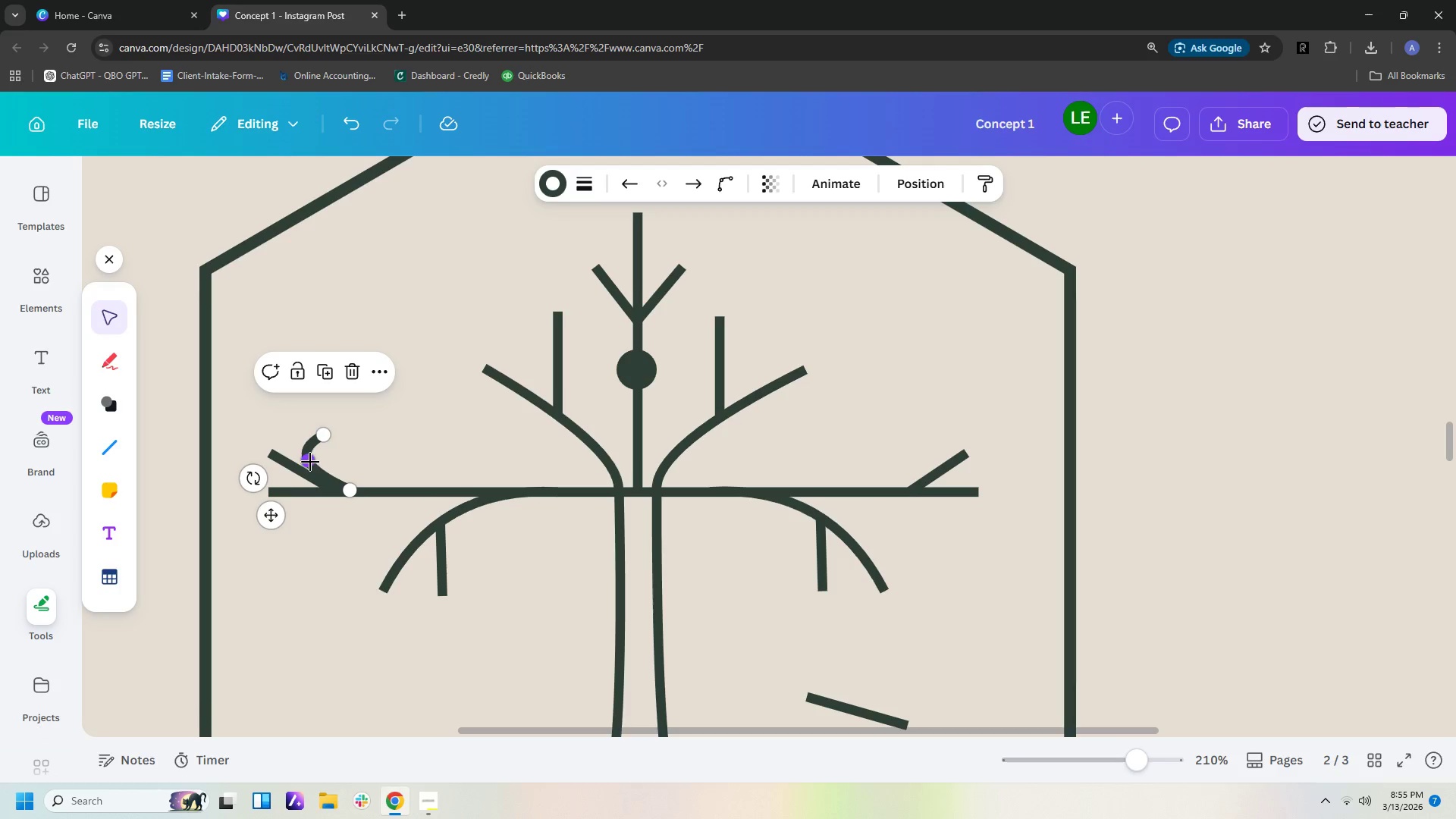 
left_click_drag(start_coordinate=[310, 462], to_coordinate=[322, 465])
 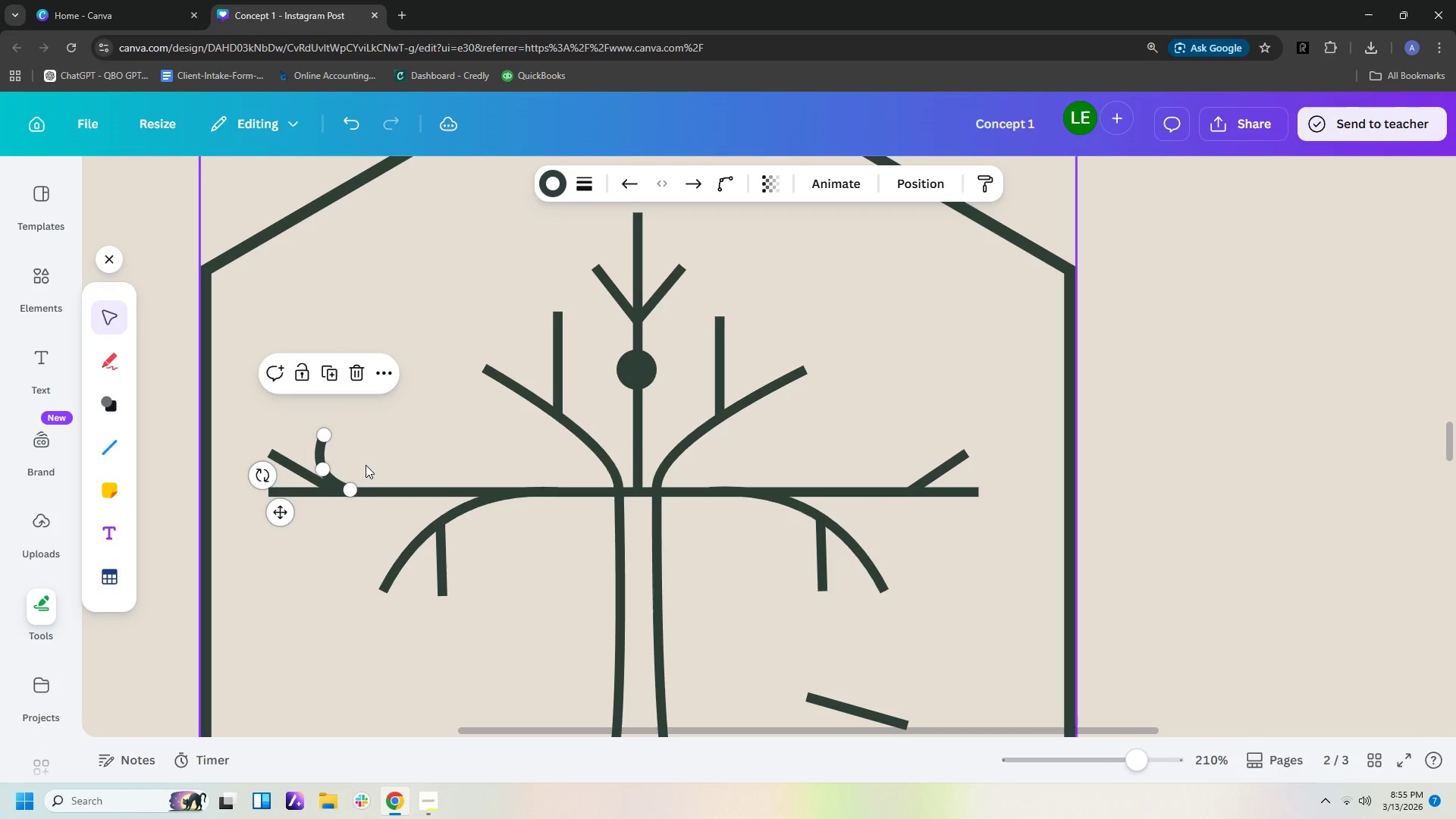 
left_click([369, 464])
 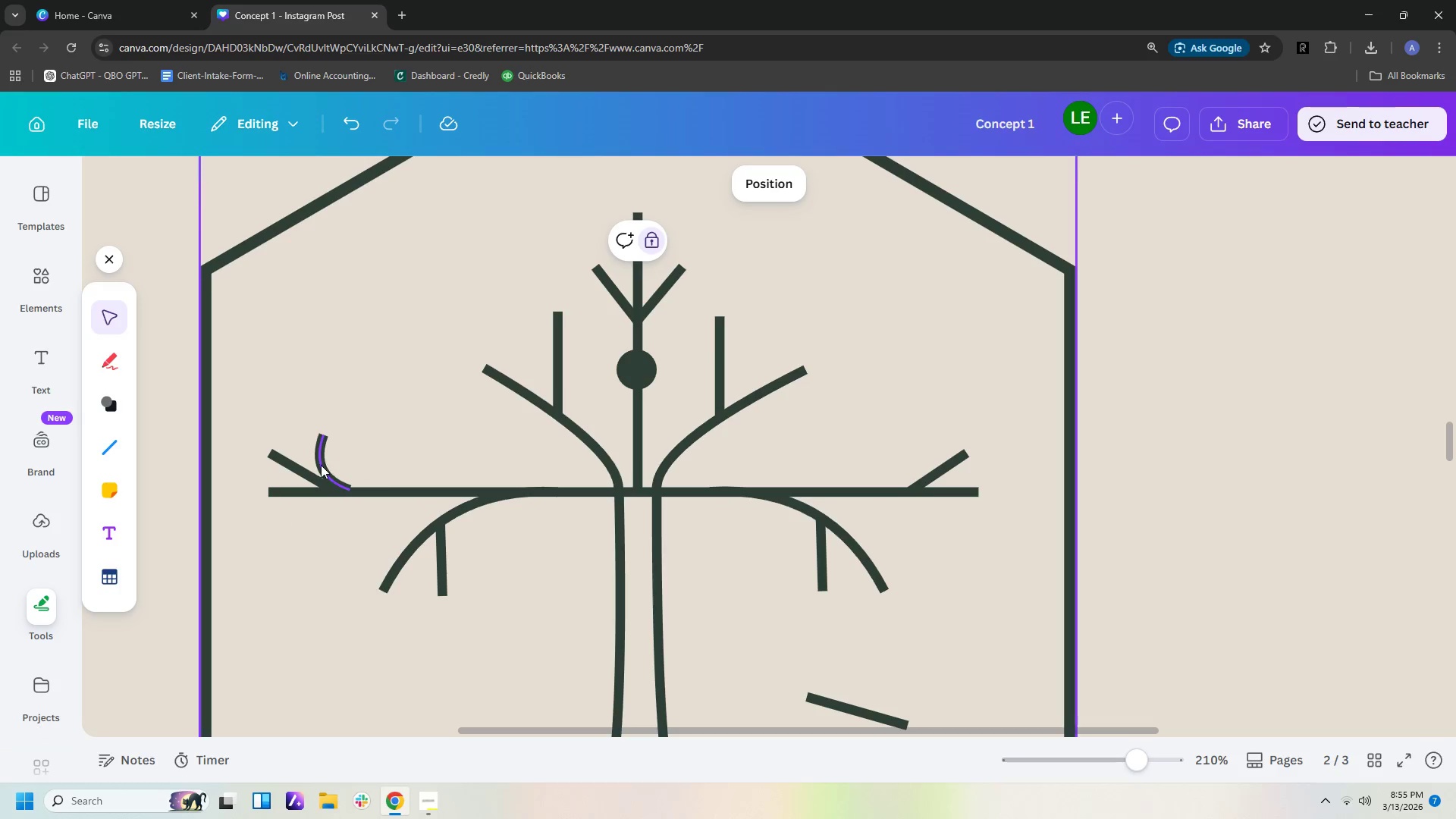 
left_click_drag(start_coordinate=[319, 446], to_coordinate=[327, 442])
 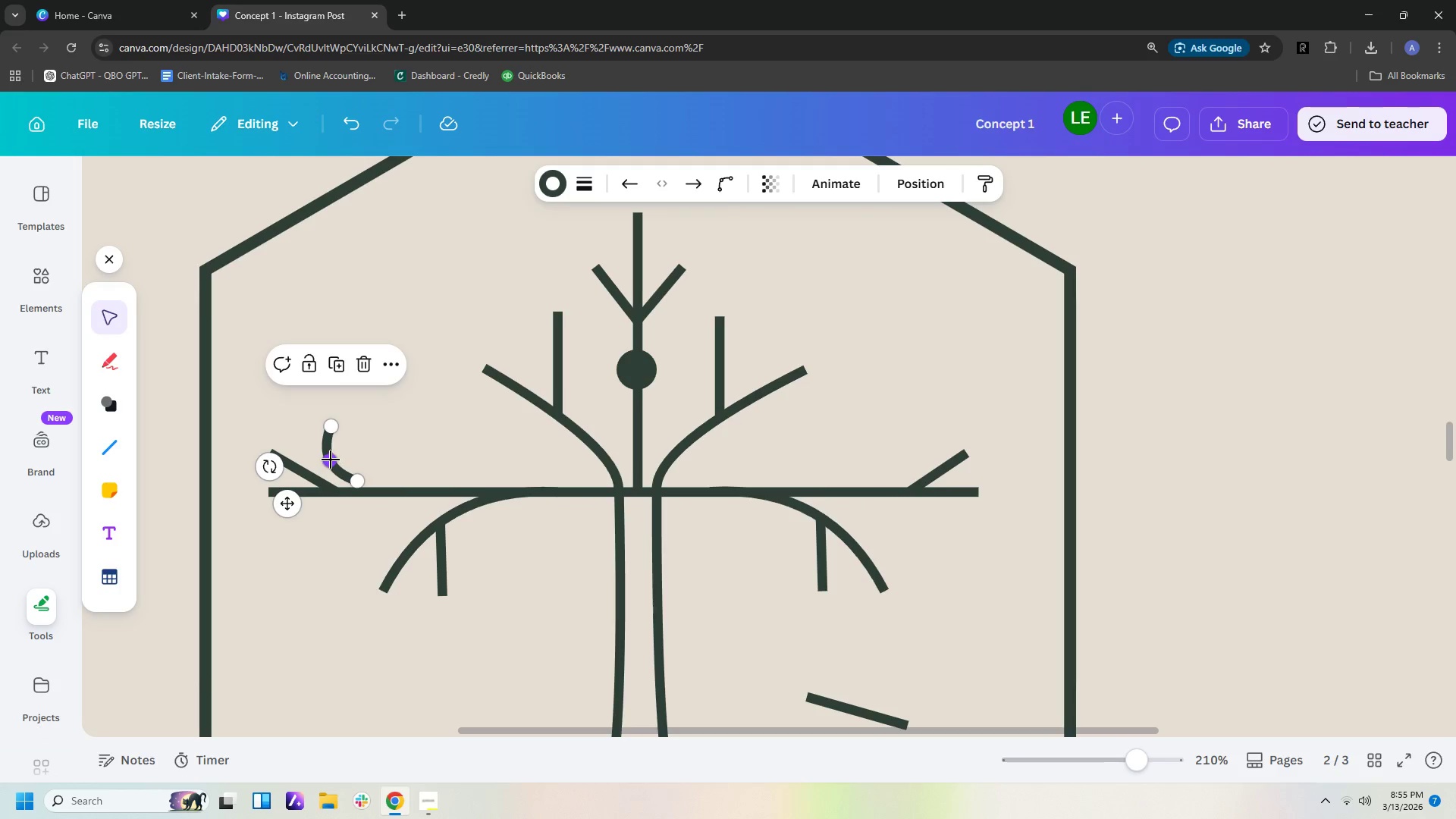 
left_click_drag(start_coordinate=[331, 460], to_coordinate=[333, 466])
 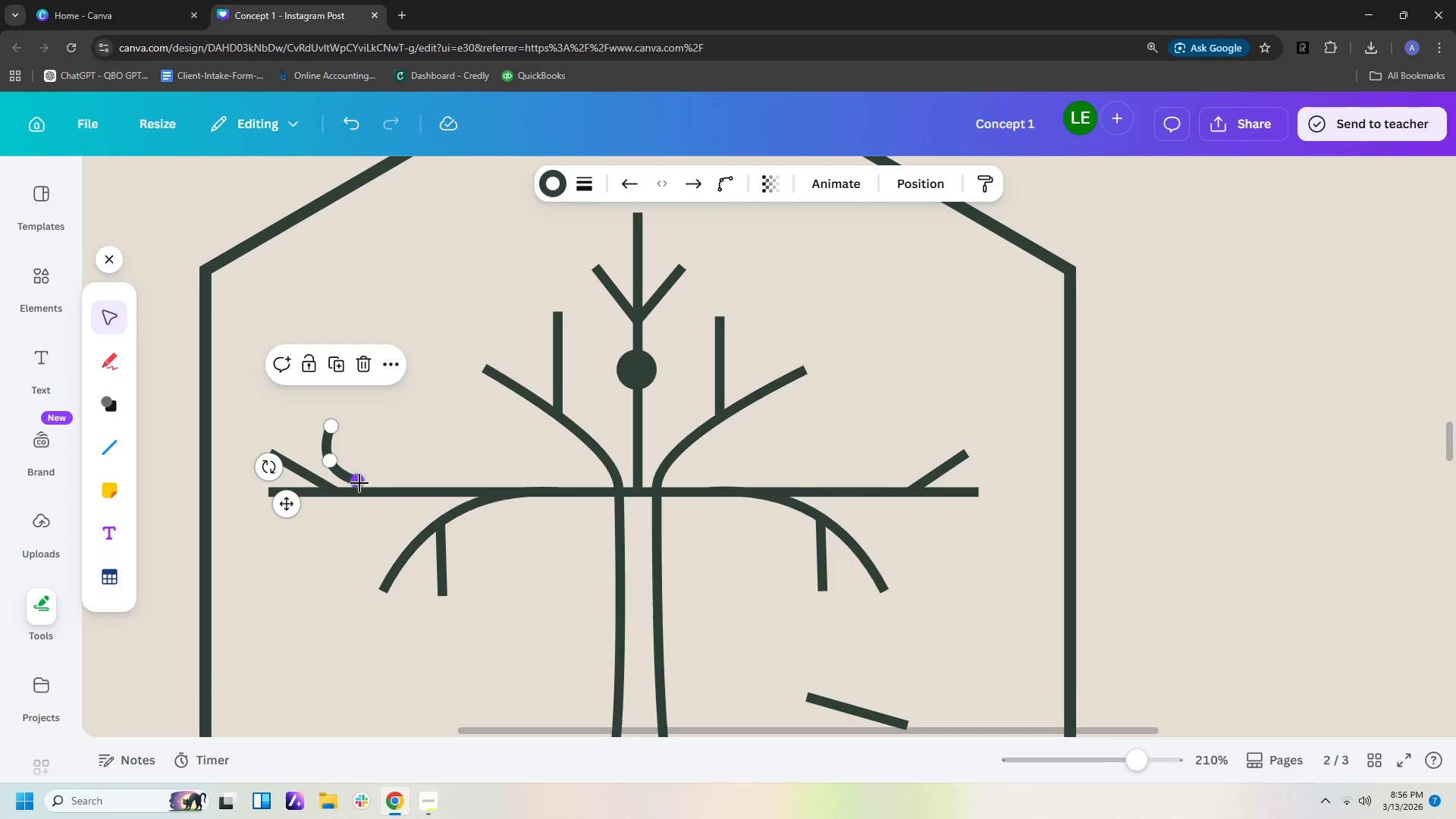 
left_click_drag(start_coordinate=[359, 483], to_coordinate=[350, 491])
 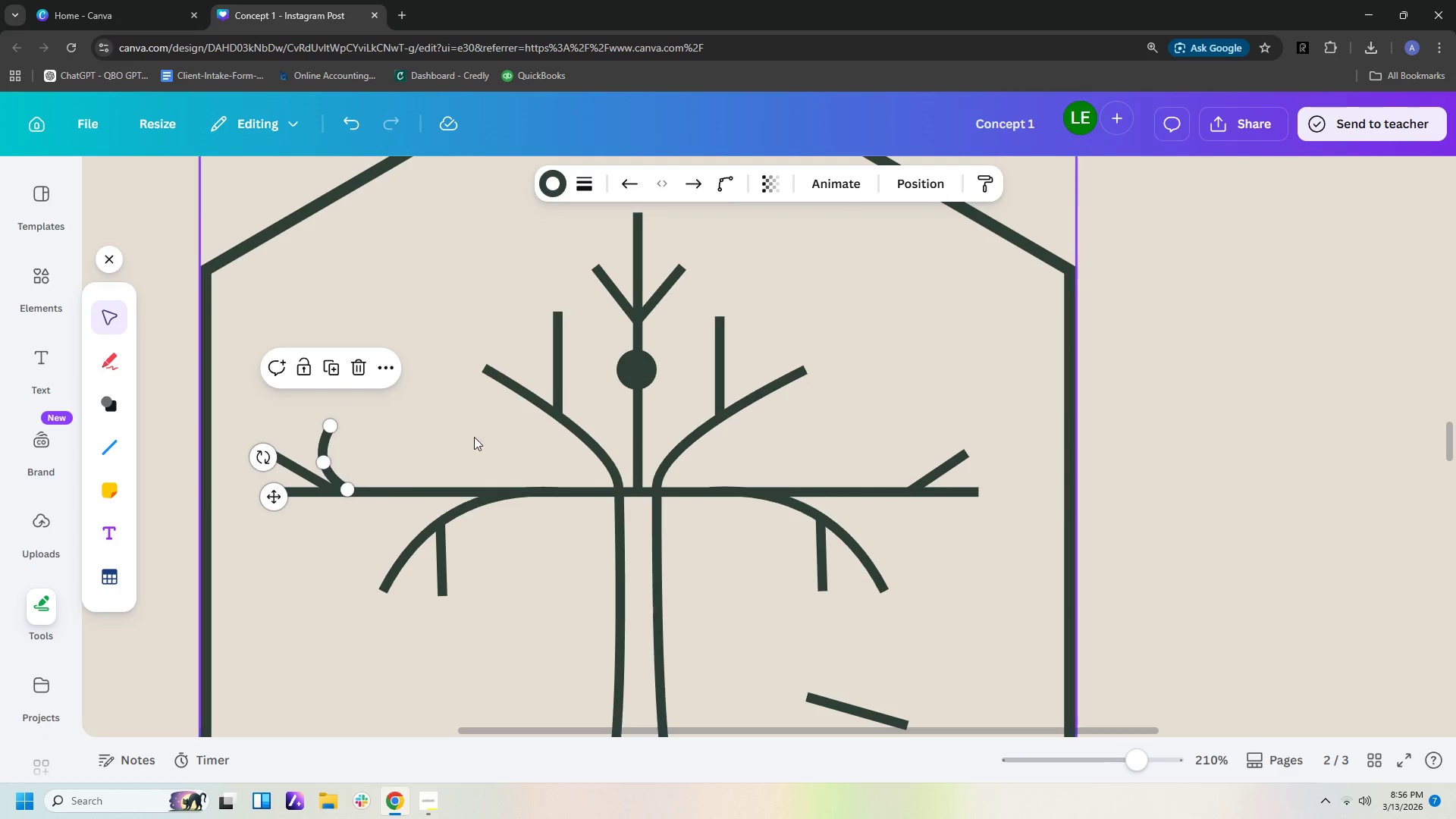 
hold_key(key=ControlLeft, duration=0.47)
scroll: coordinate [597, 459], scroll_direction: up, amount: 2.0
 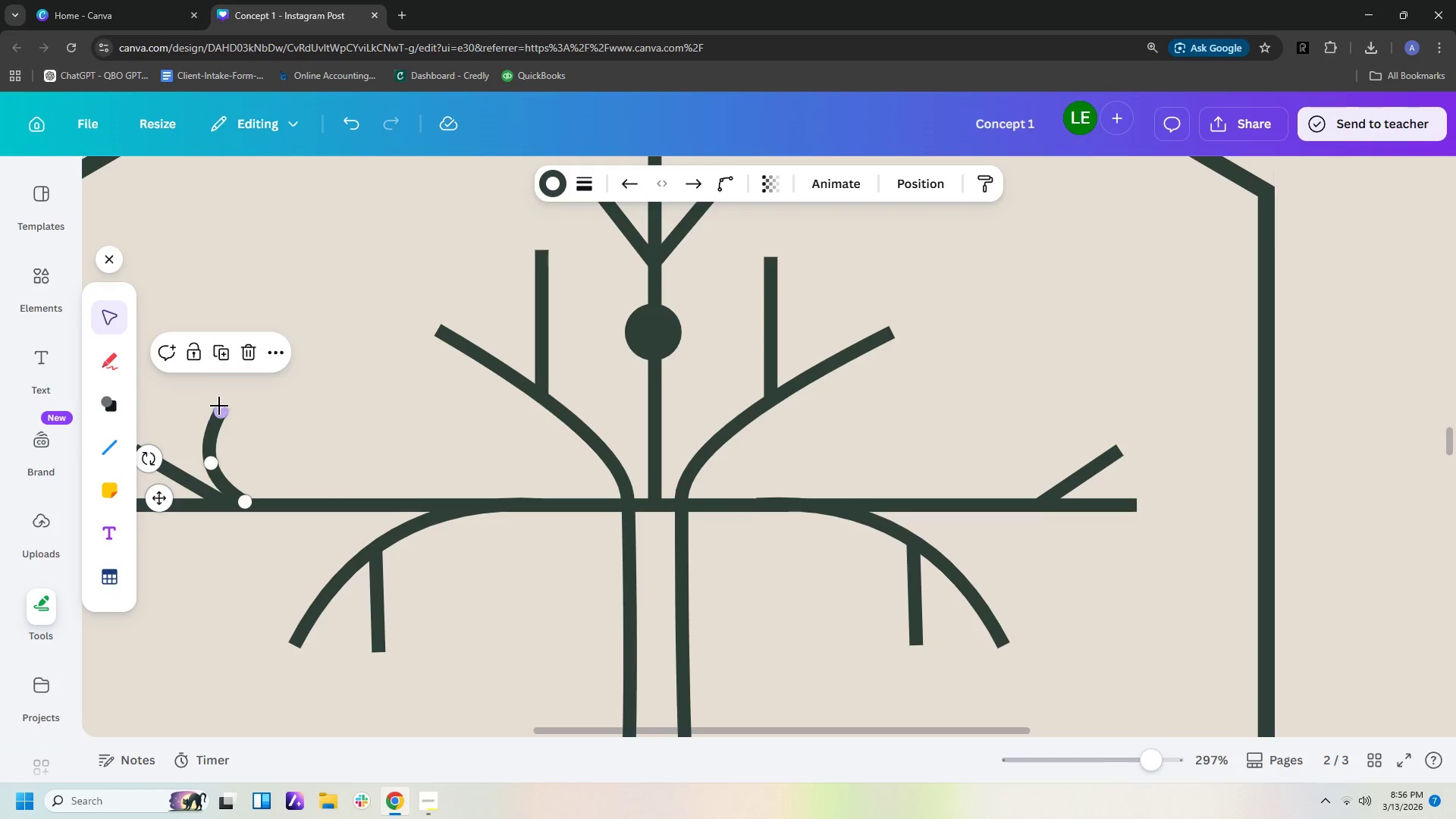 
left_click_drag(start_coordinate=[218, 412], to_coordinate=[204, 412])
 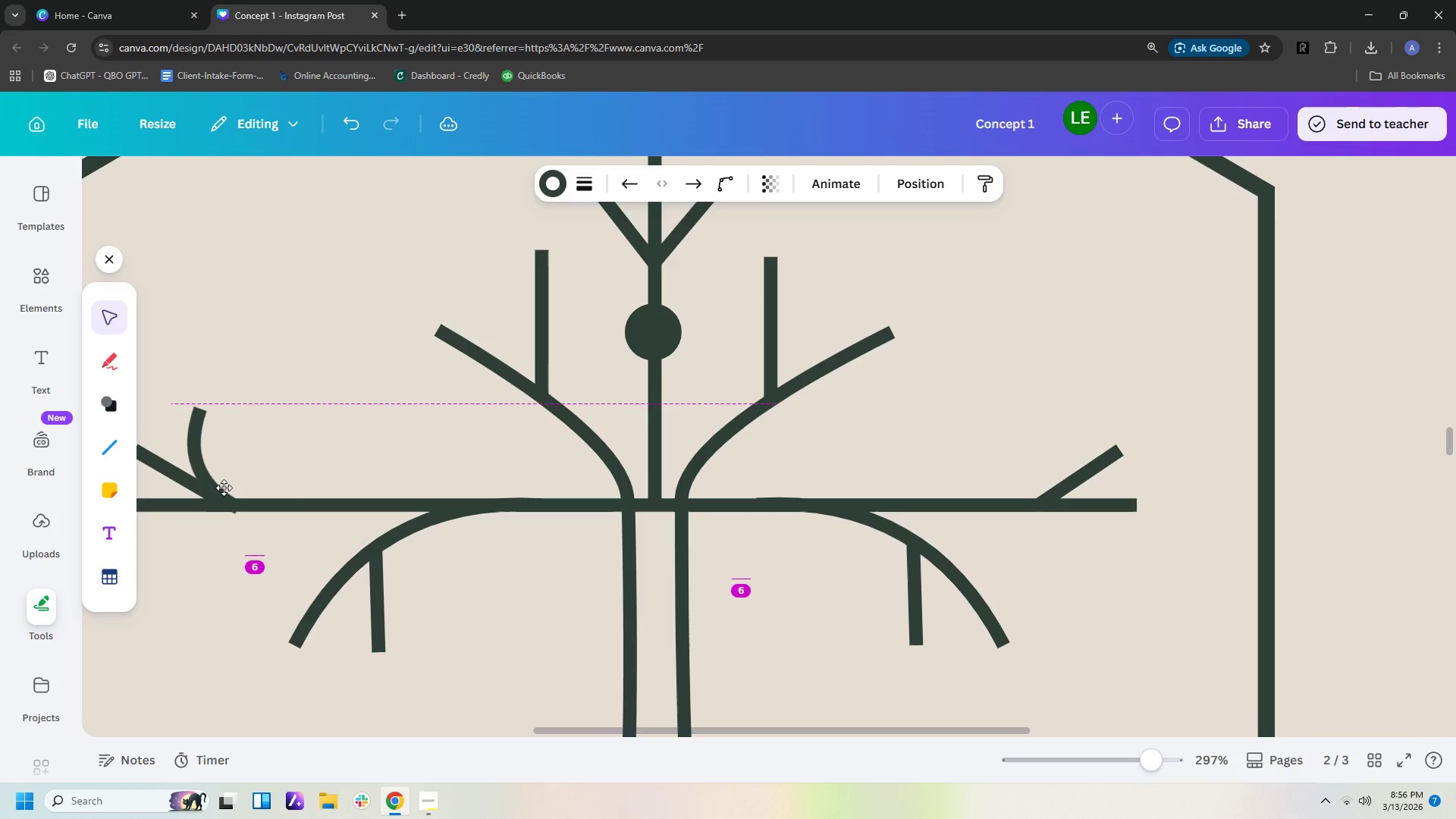 
wait(8.67)
 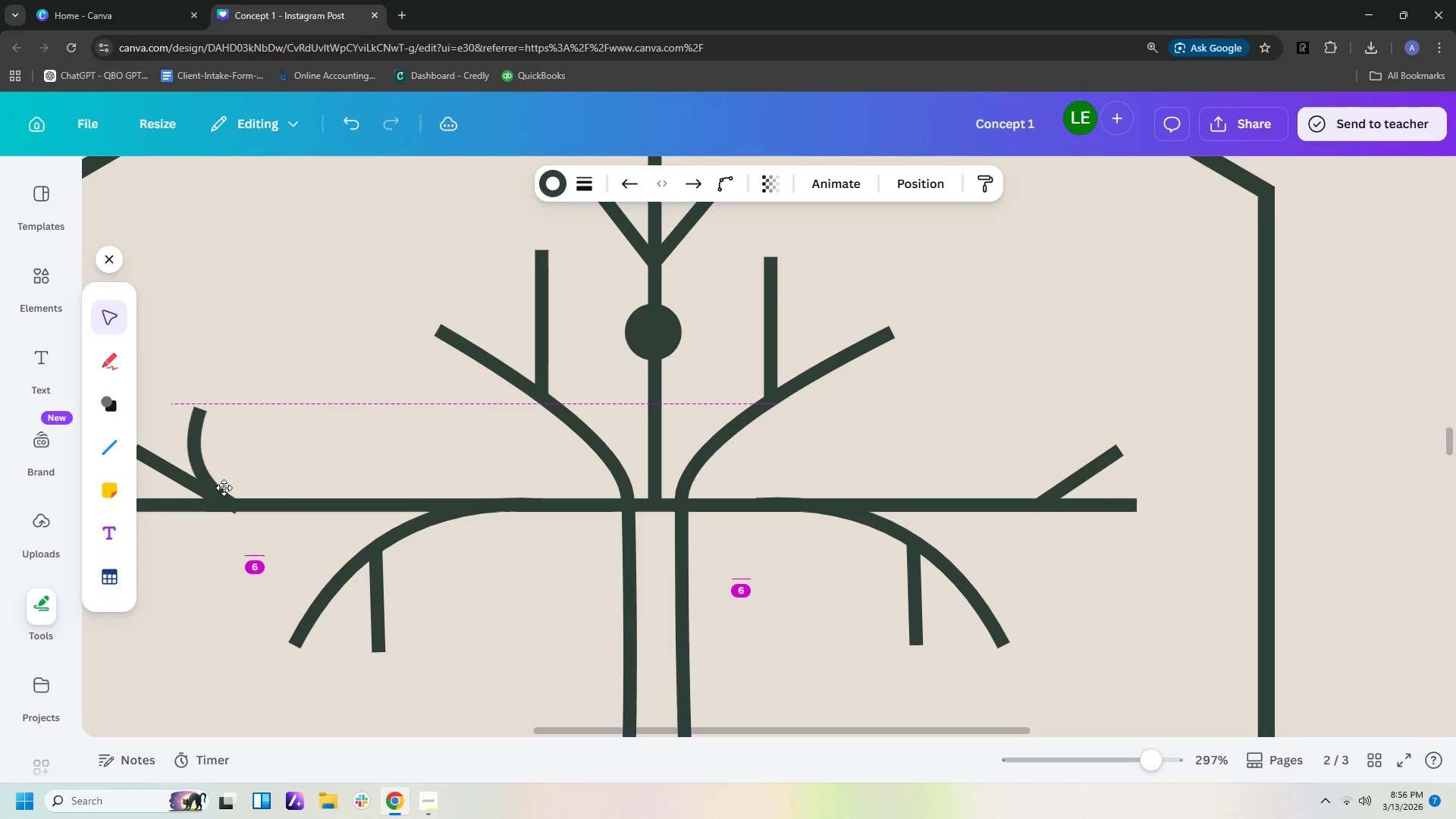 
left_click_drag(start_coordinate=[204, 458], to_coordinate=[213, 464])
 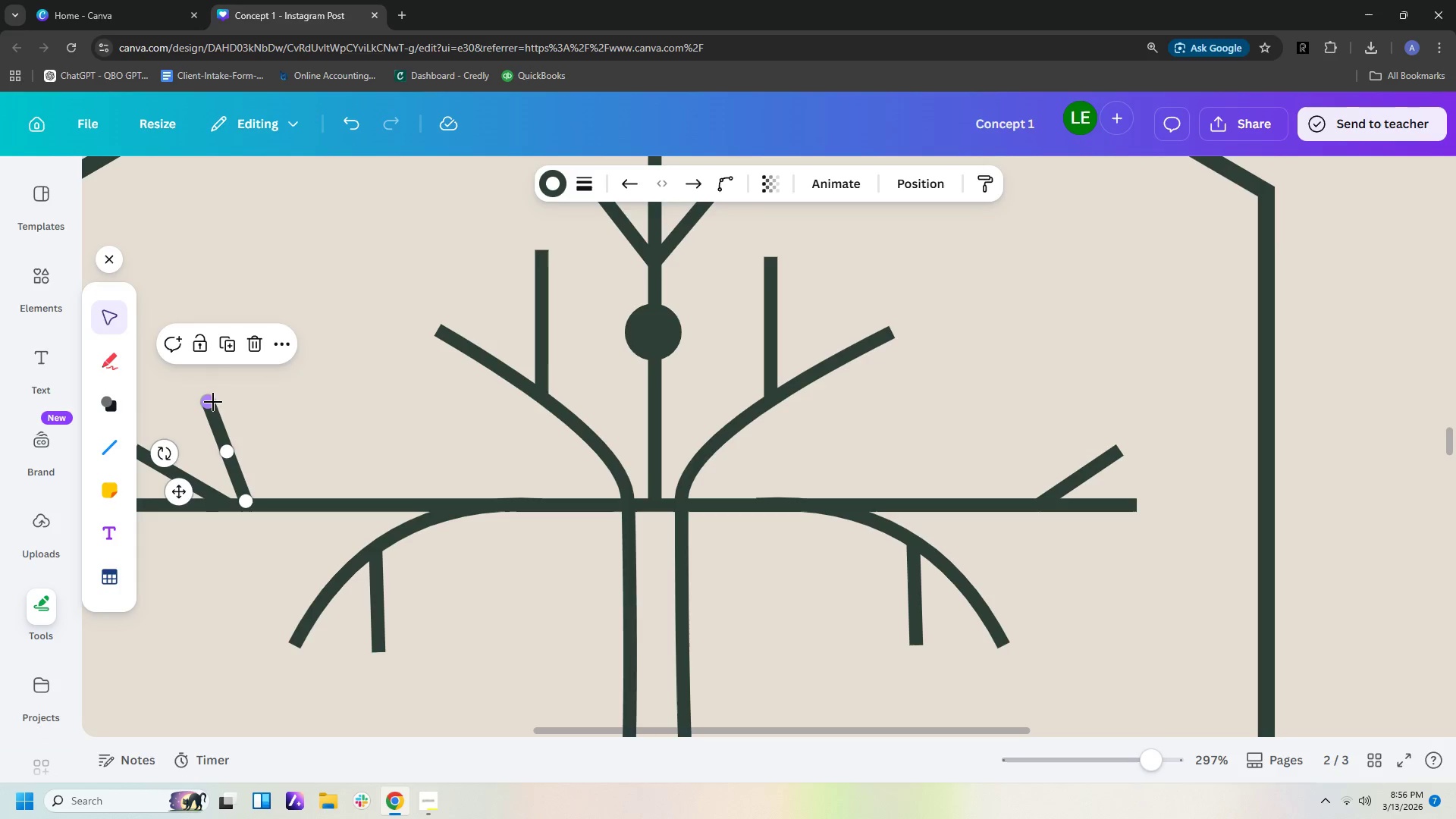 
left_click_drag(start_coordinate=[209, 400], to_coordinate=[224, 406])
 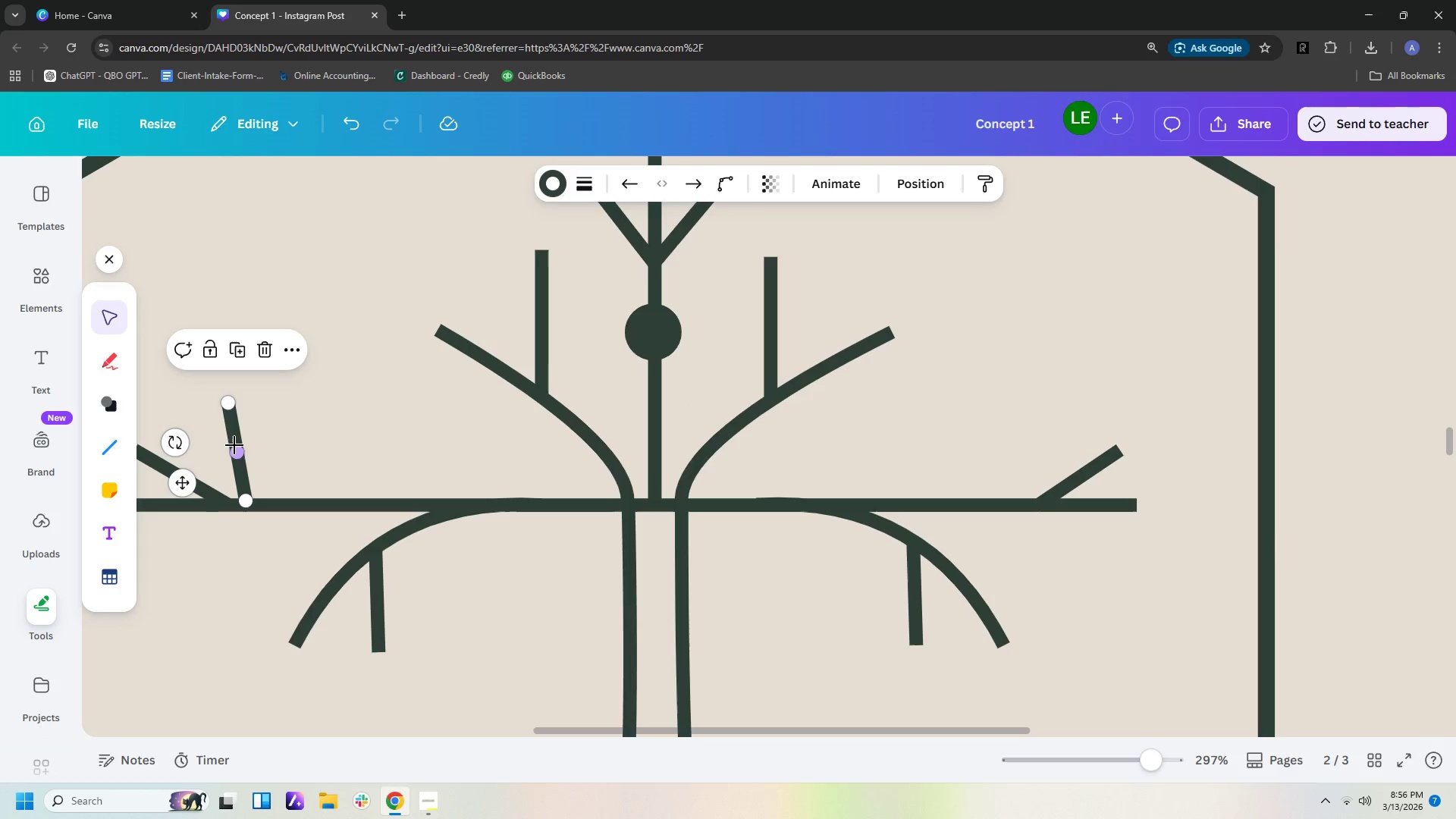 
left_click_drag(start_coordinate=[234, 445], to_coordinate=[221, 459])
 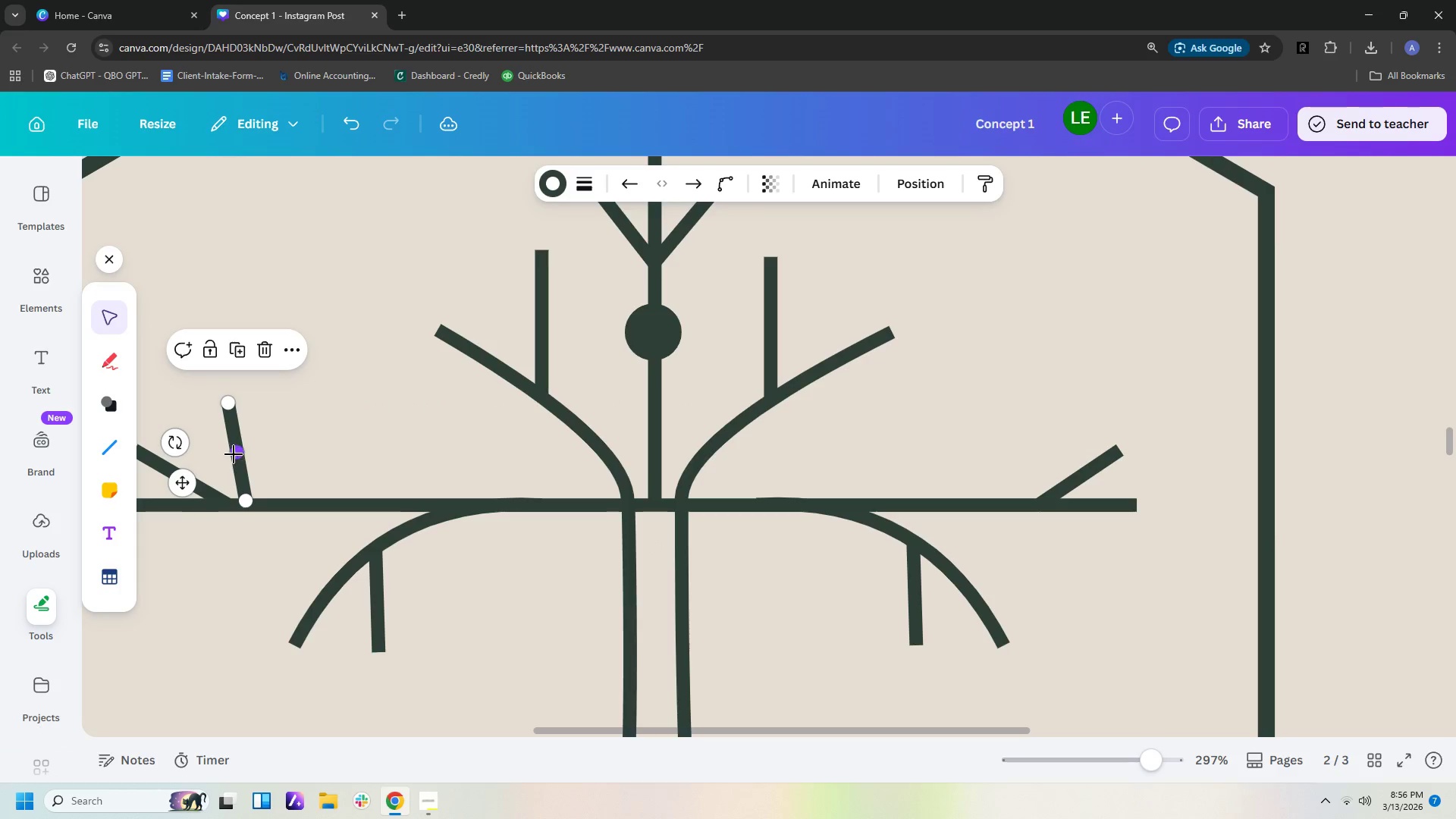 
left_click_drag(start_coordinate=[234, 454], to_coordinate=[224, 457])
 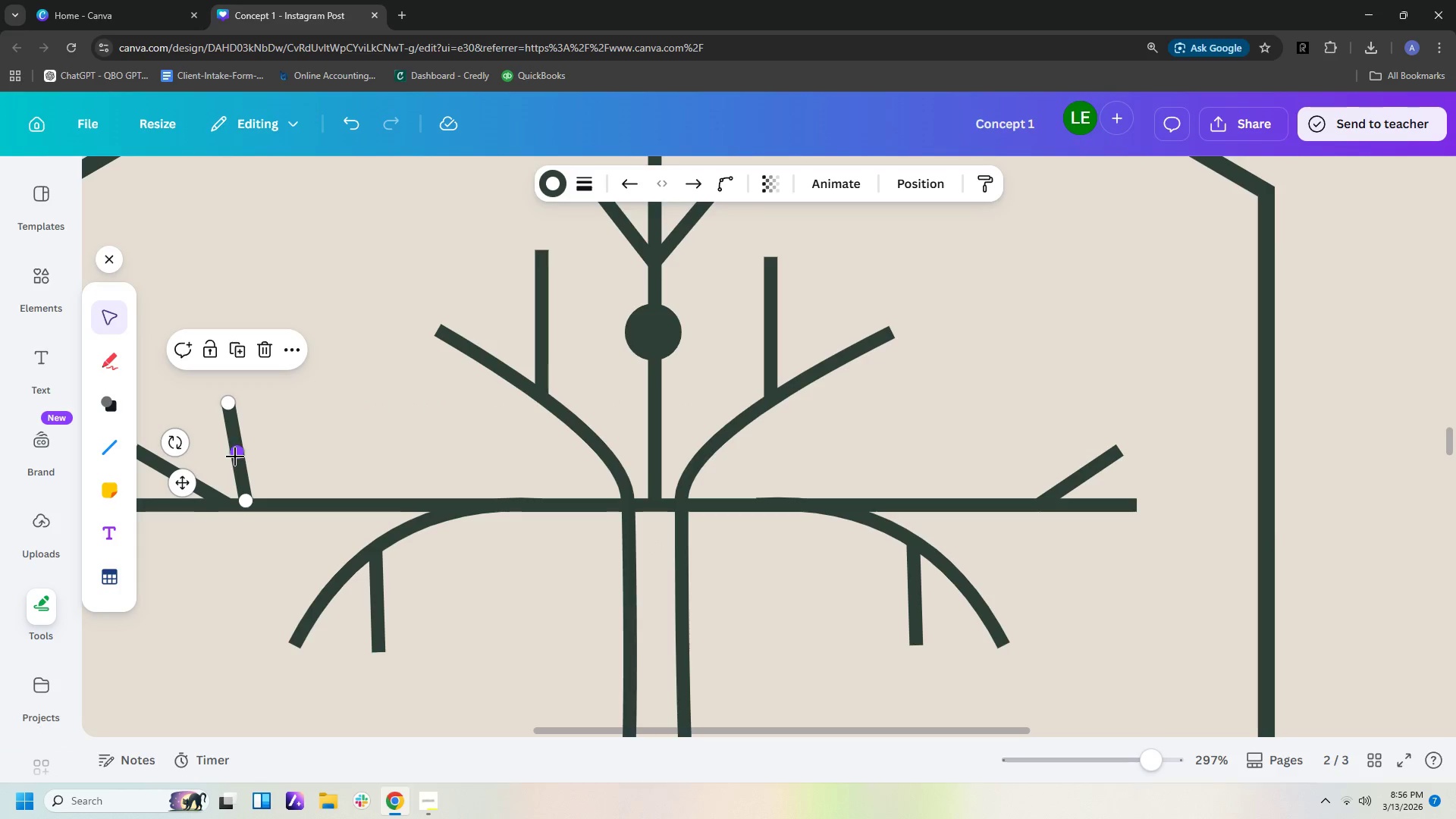 
left_click_drag(start_coordinate=[235, 457], to_coordinate=[215, 457])
 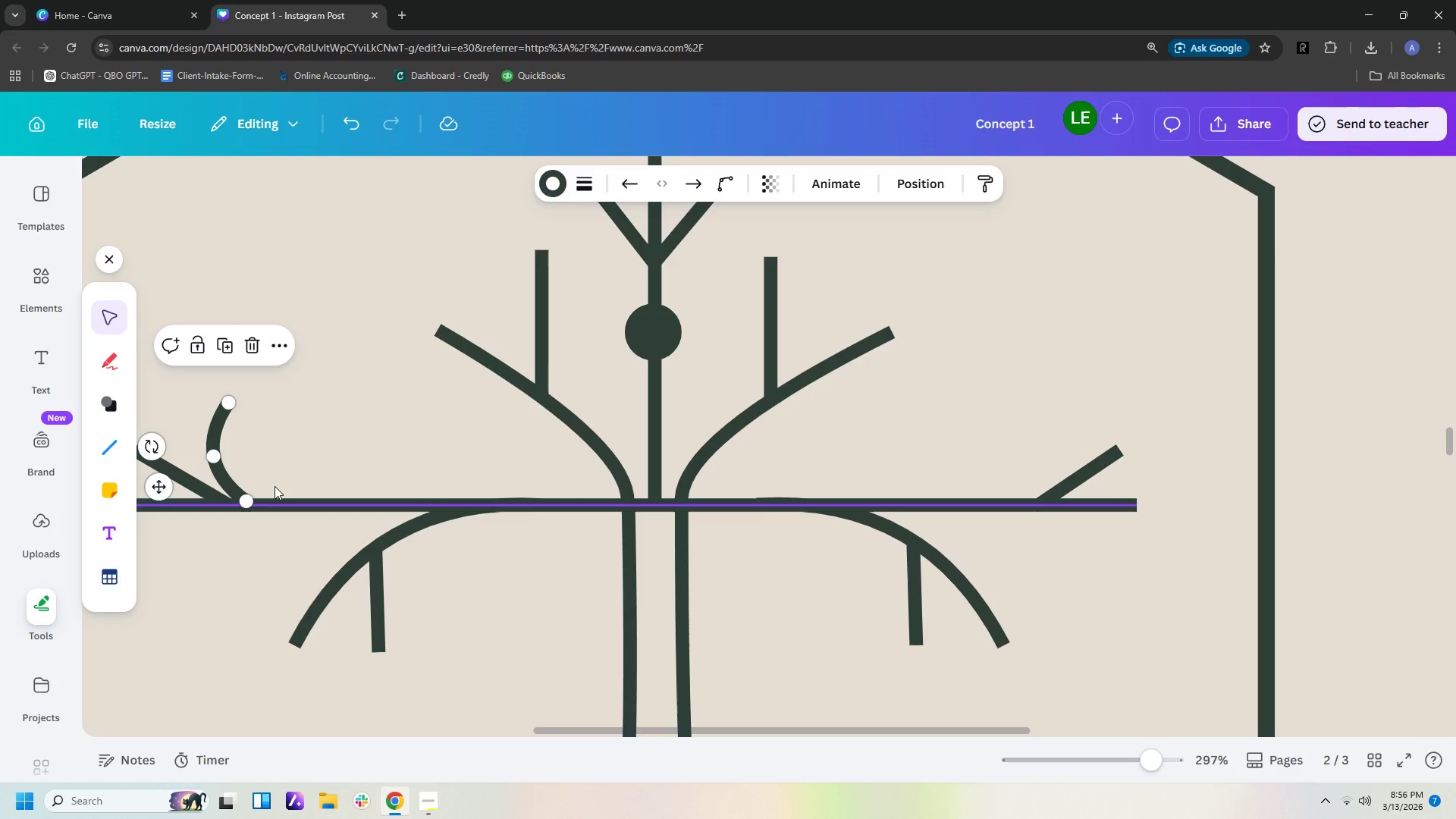 
key(ArrowDown)
 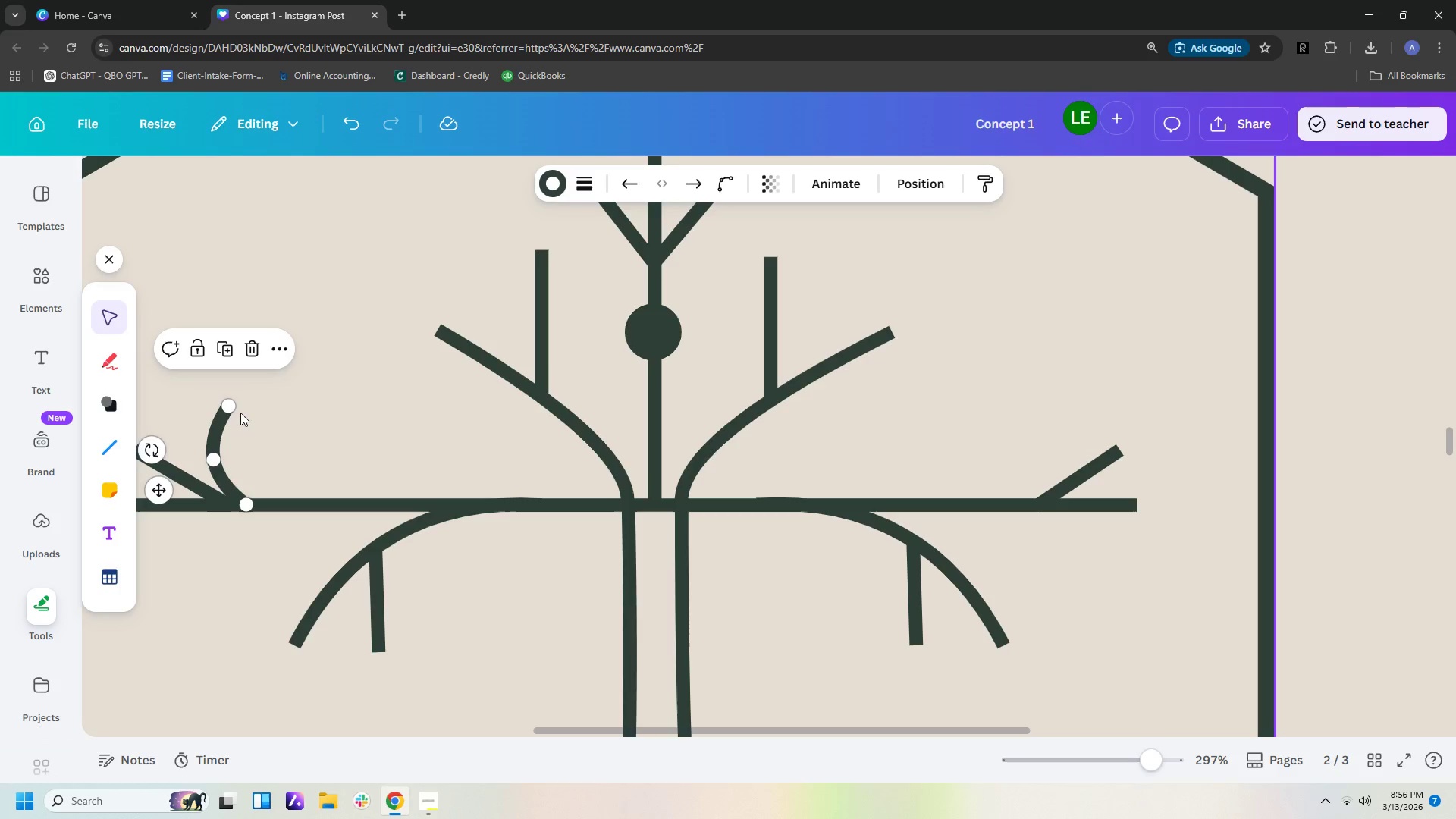 
left_click_drag(start_coordinate=[231, 406], to_coordinate=[202, 406])
 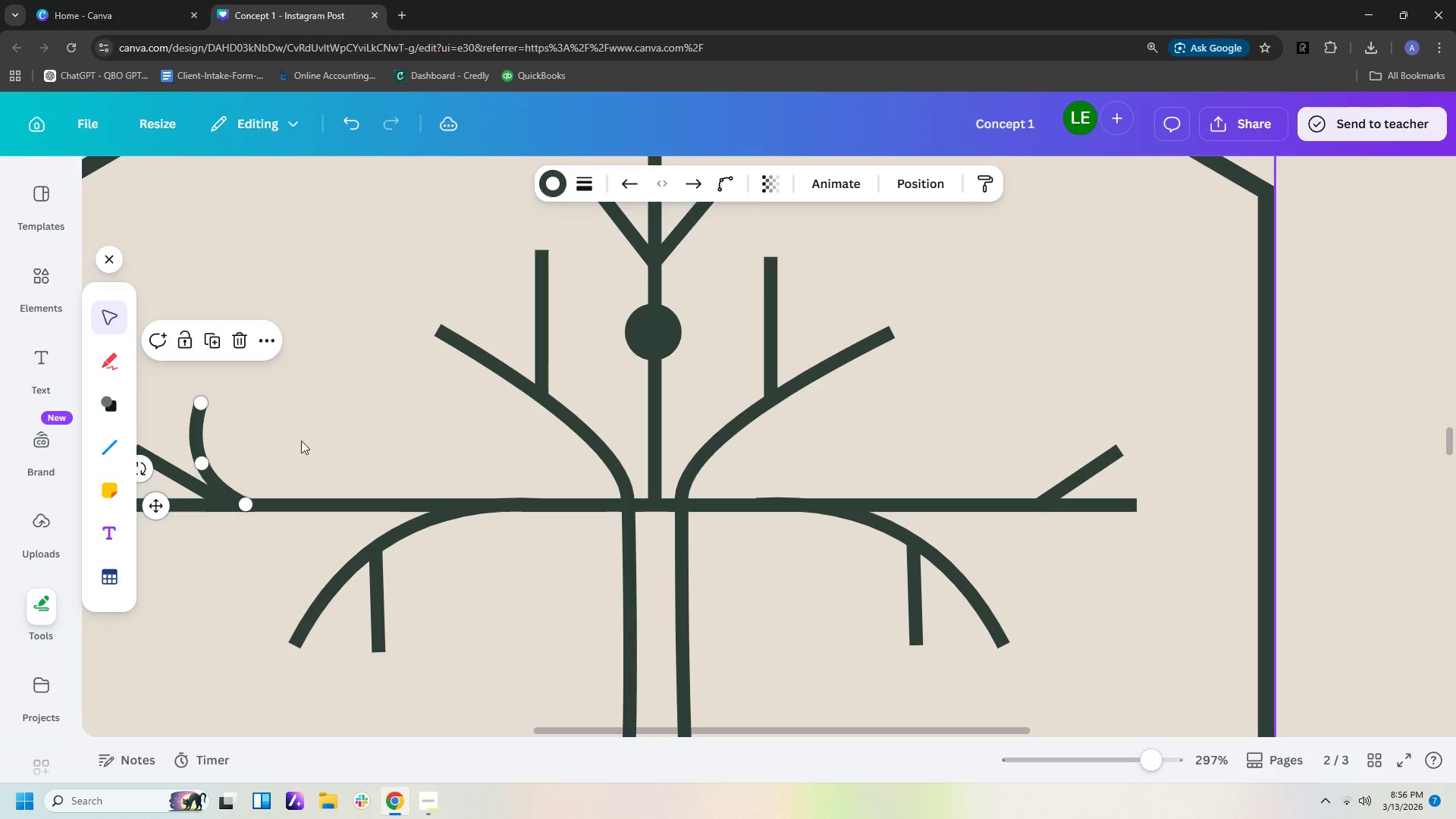 
key(ArrowDown)
 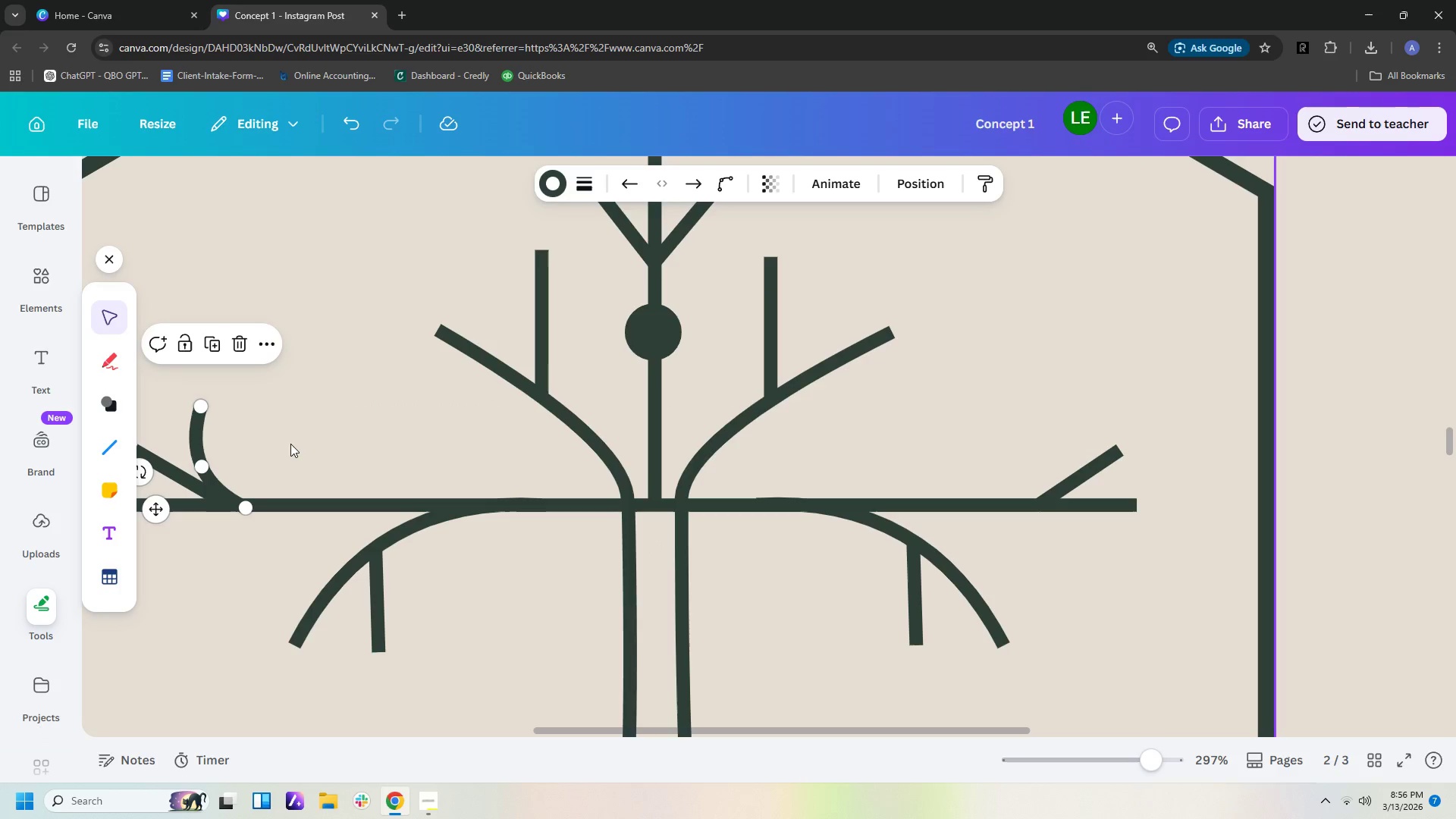 
key(ArrowUp)
 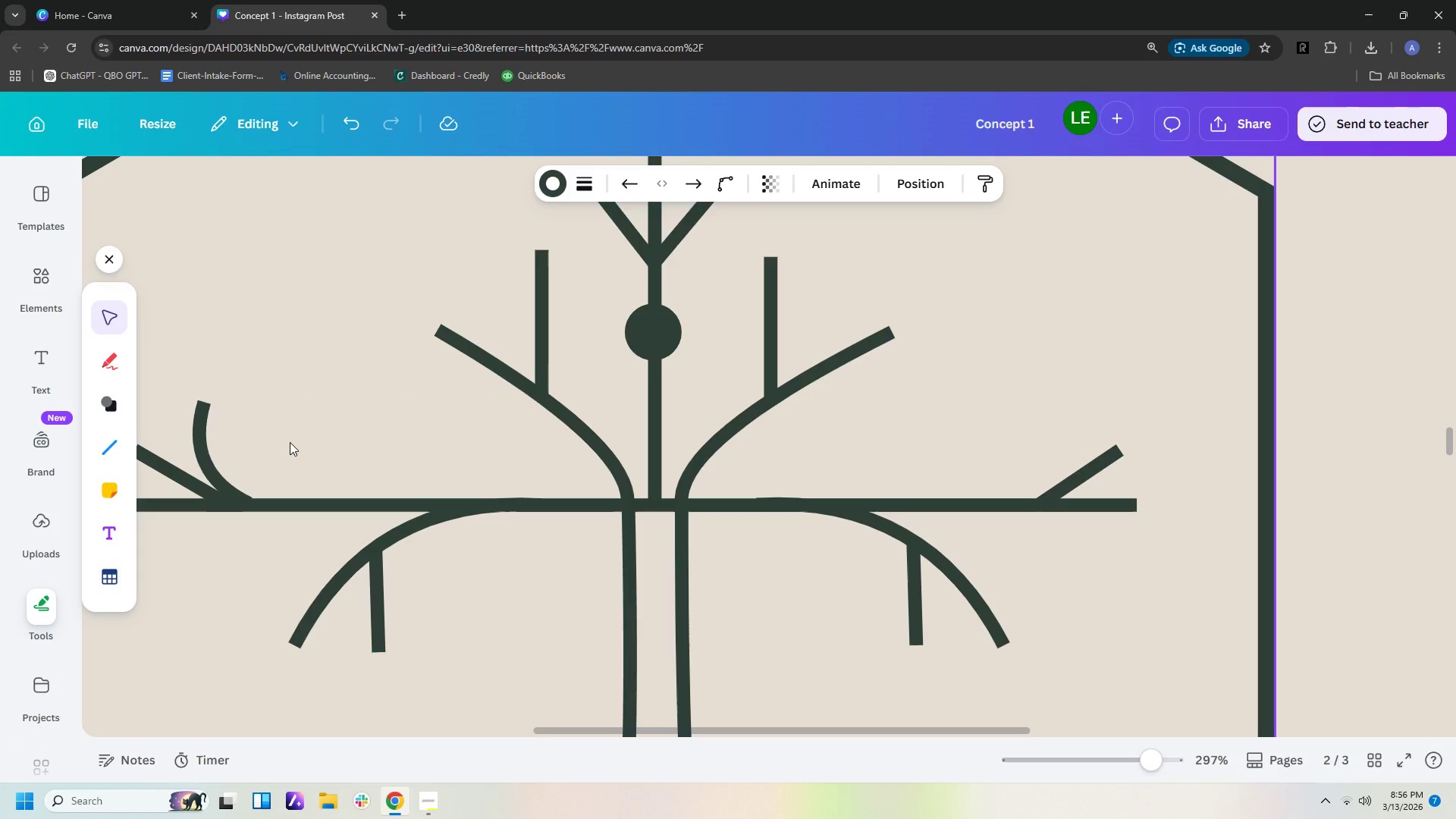 
key(ArrowRight)
 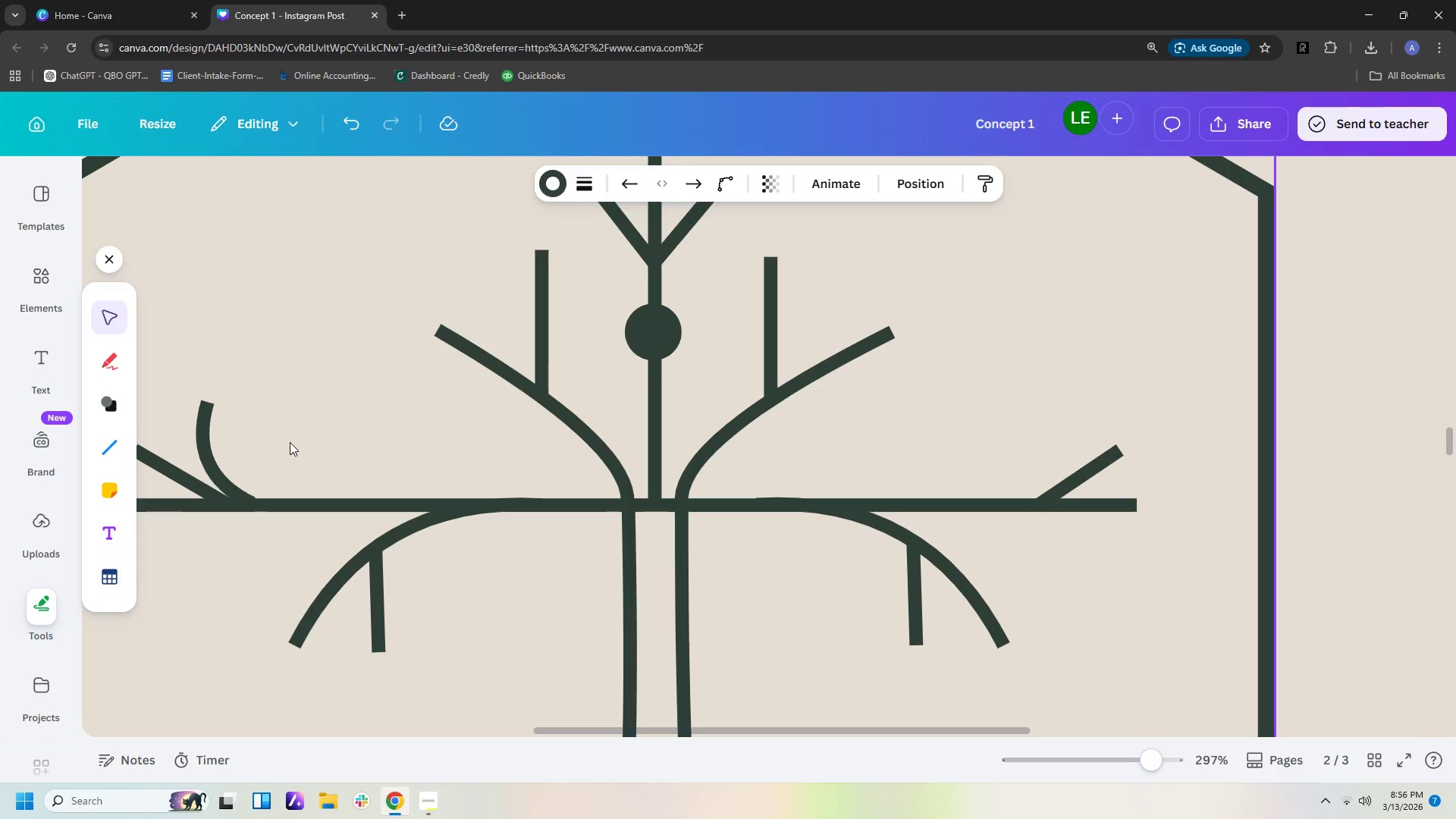 
key(ArrowRight)
 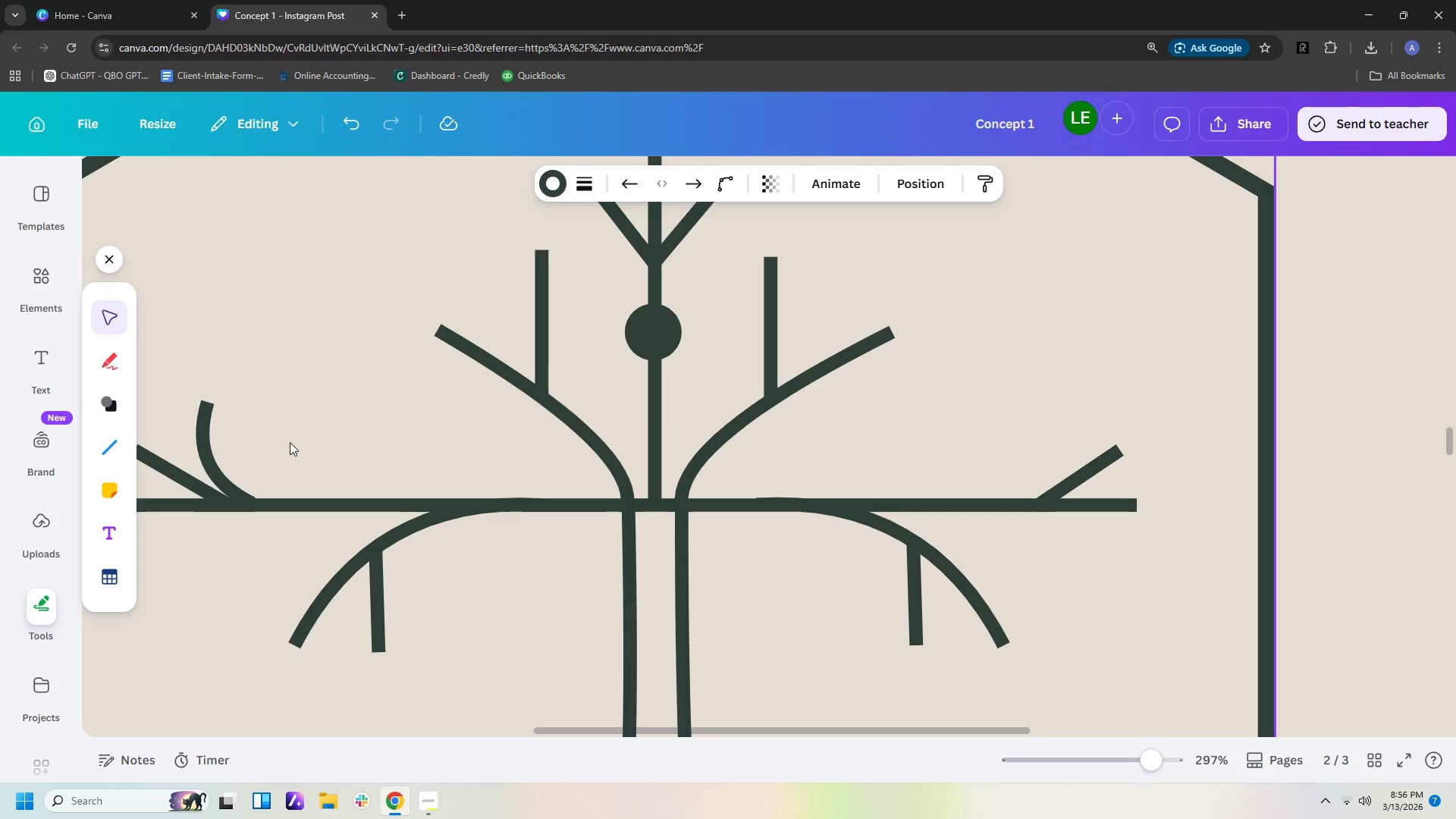 
key(ArrowRight)
 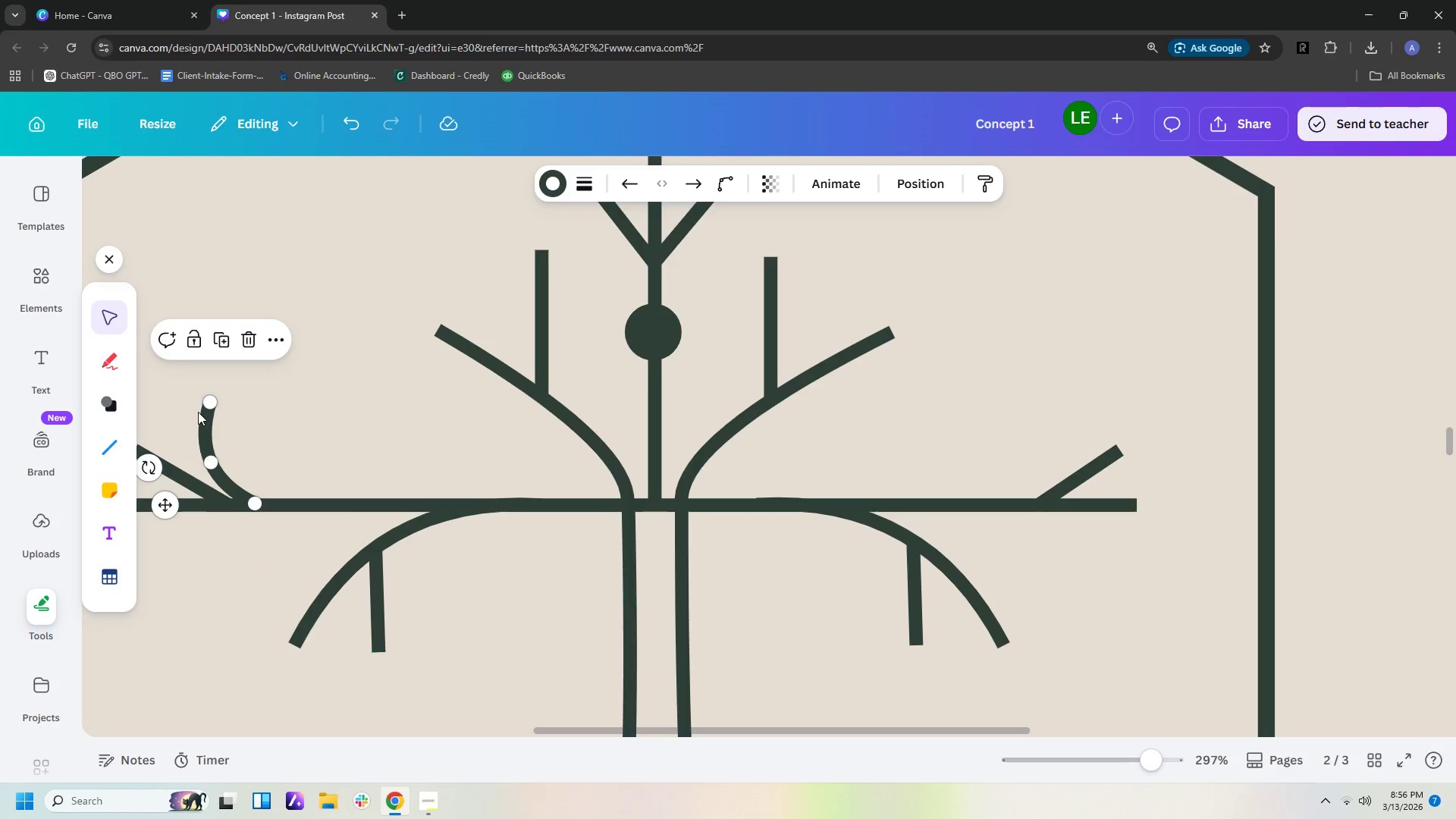 
left_click([206, 417])
 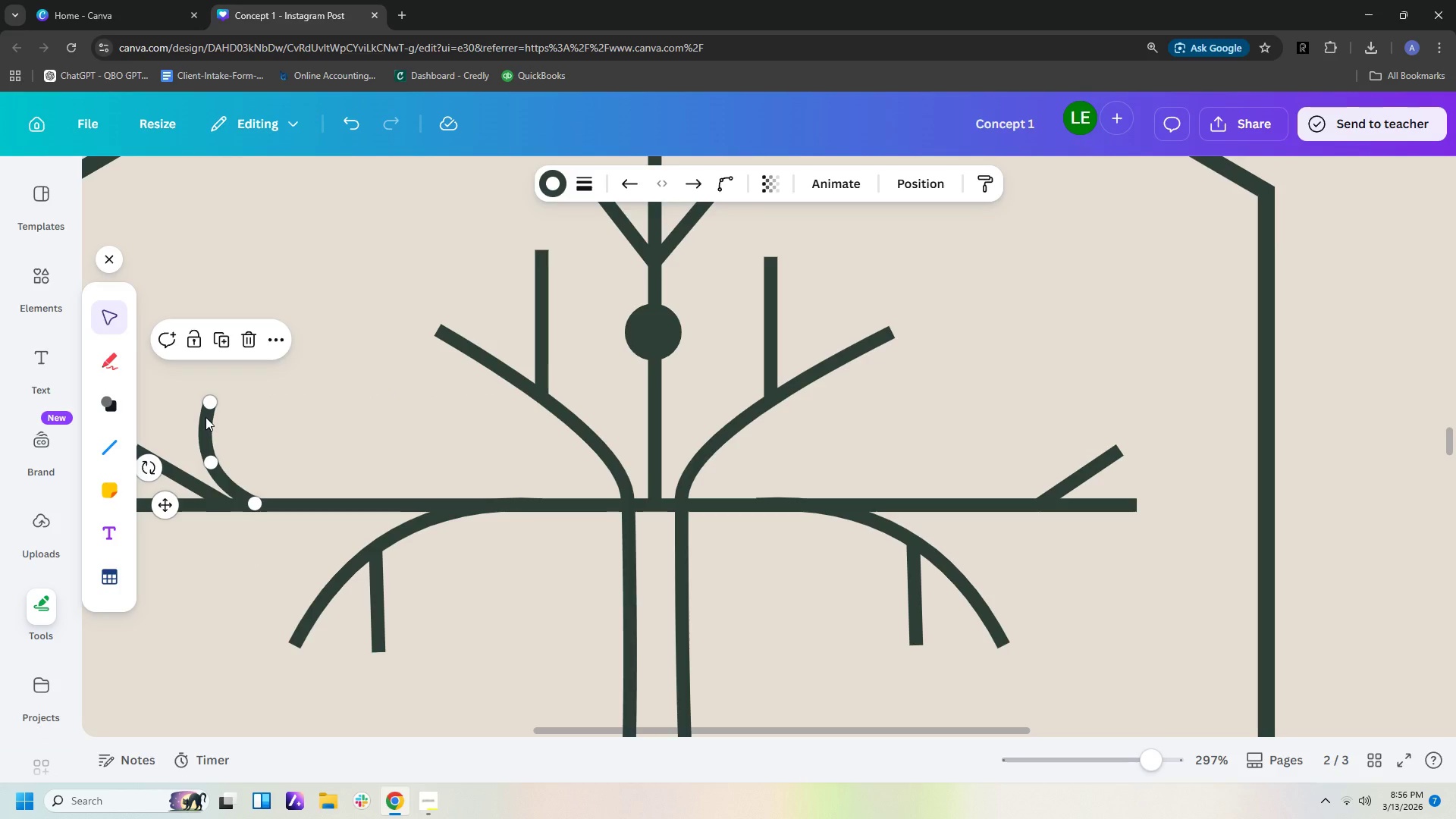 
key(Control+C)
 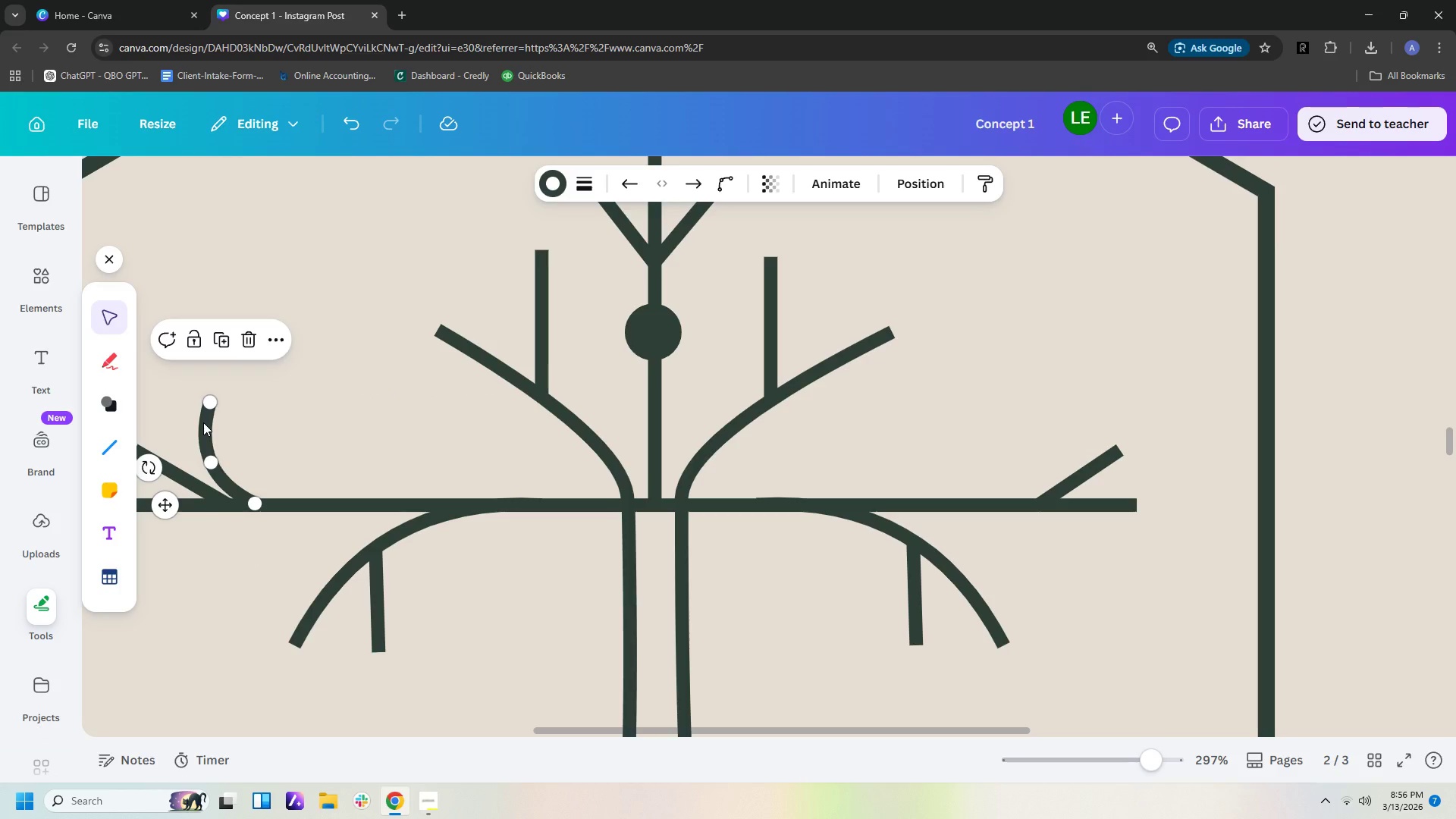 
key(Control+V)
 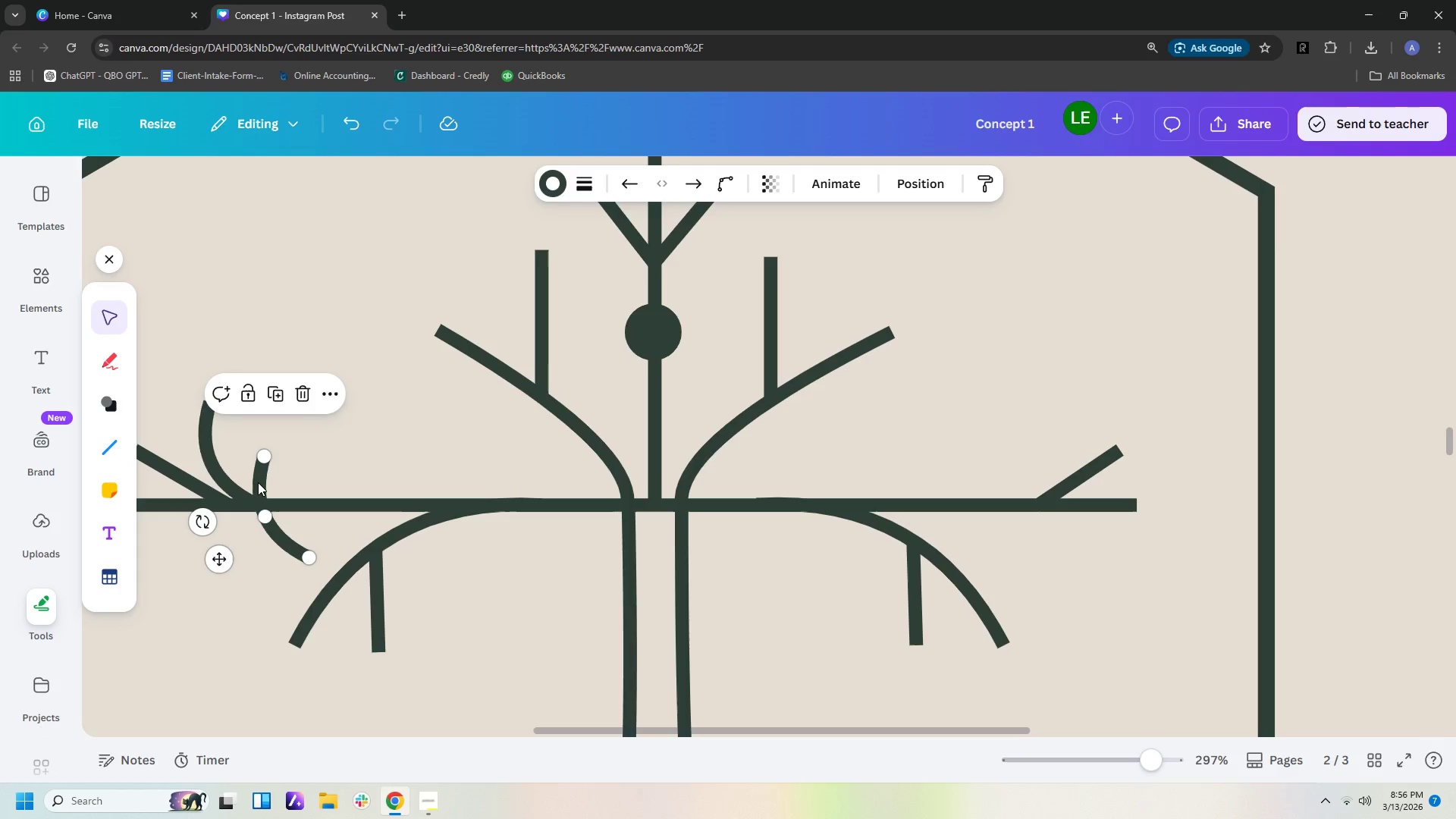 
left_click_drag(start_coordinate=[254, 483], to_coordinate=[975, 419])
 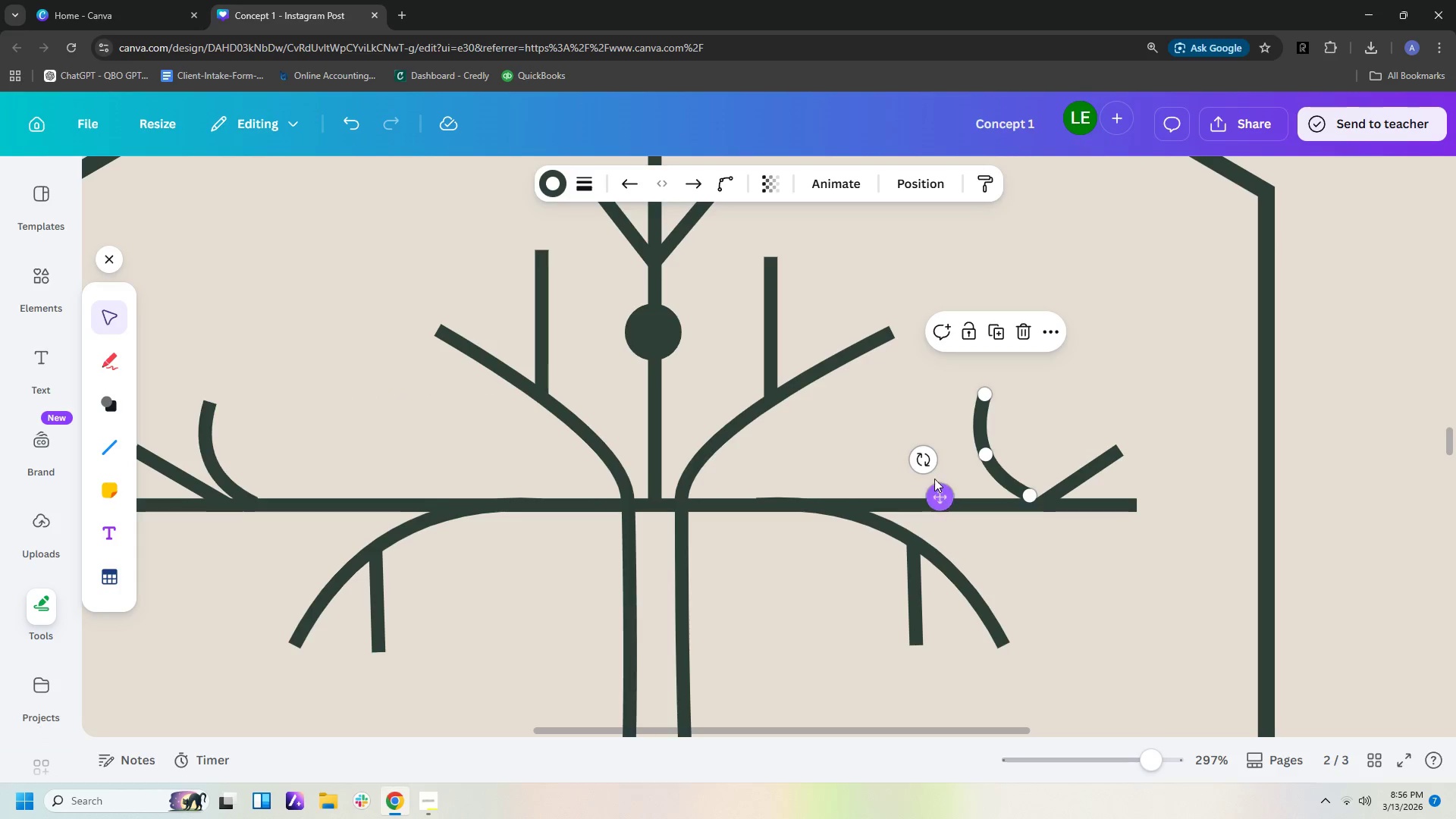 
left_click_drag(start_coordinate=[919, 464], to_coordinate=[1024, 470])
 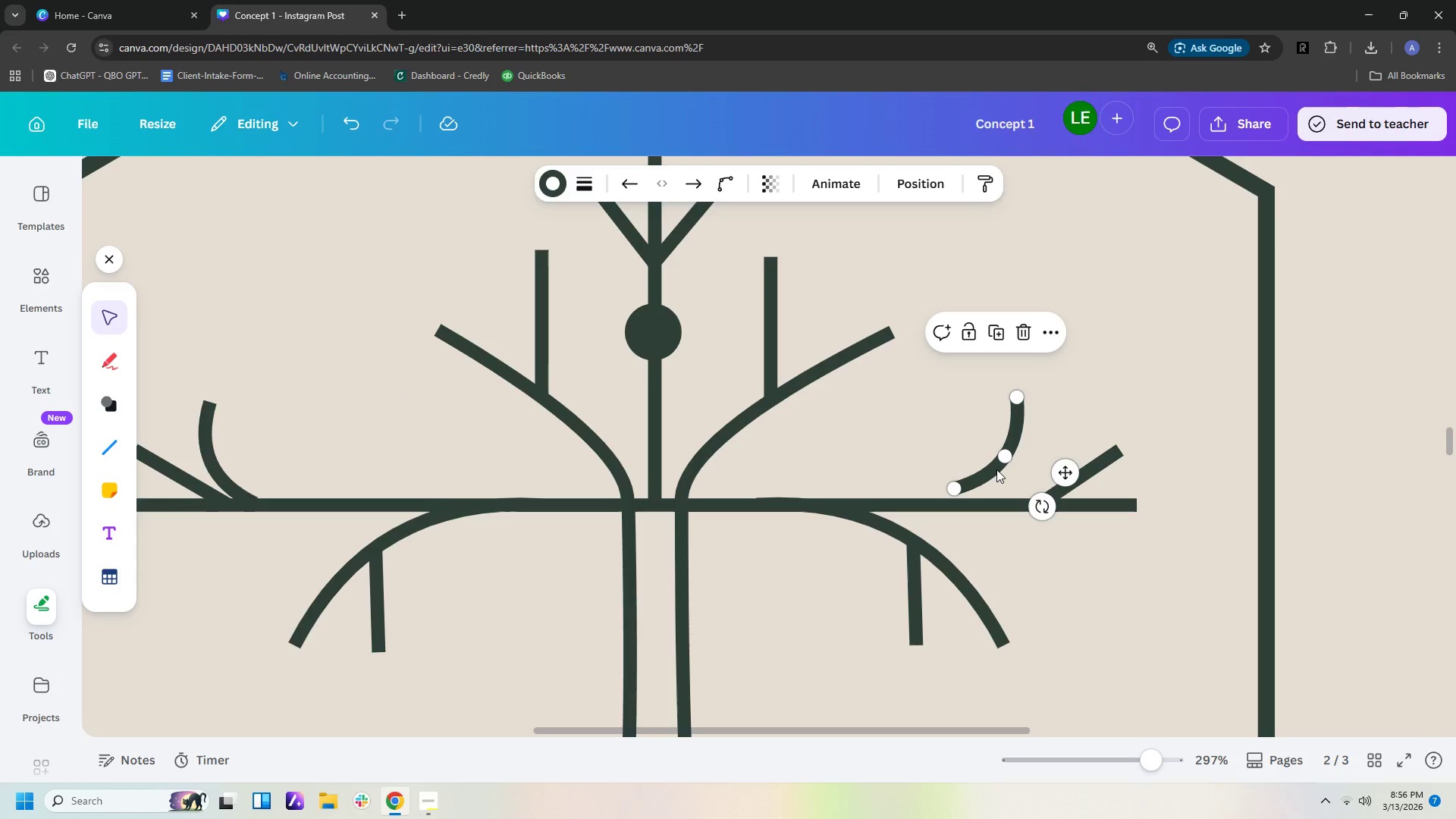 
left_click_drag(start_coordinate=[991, 469], to_coordinate=[1038, 491])
 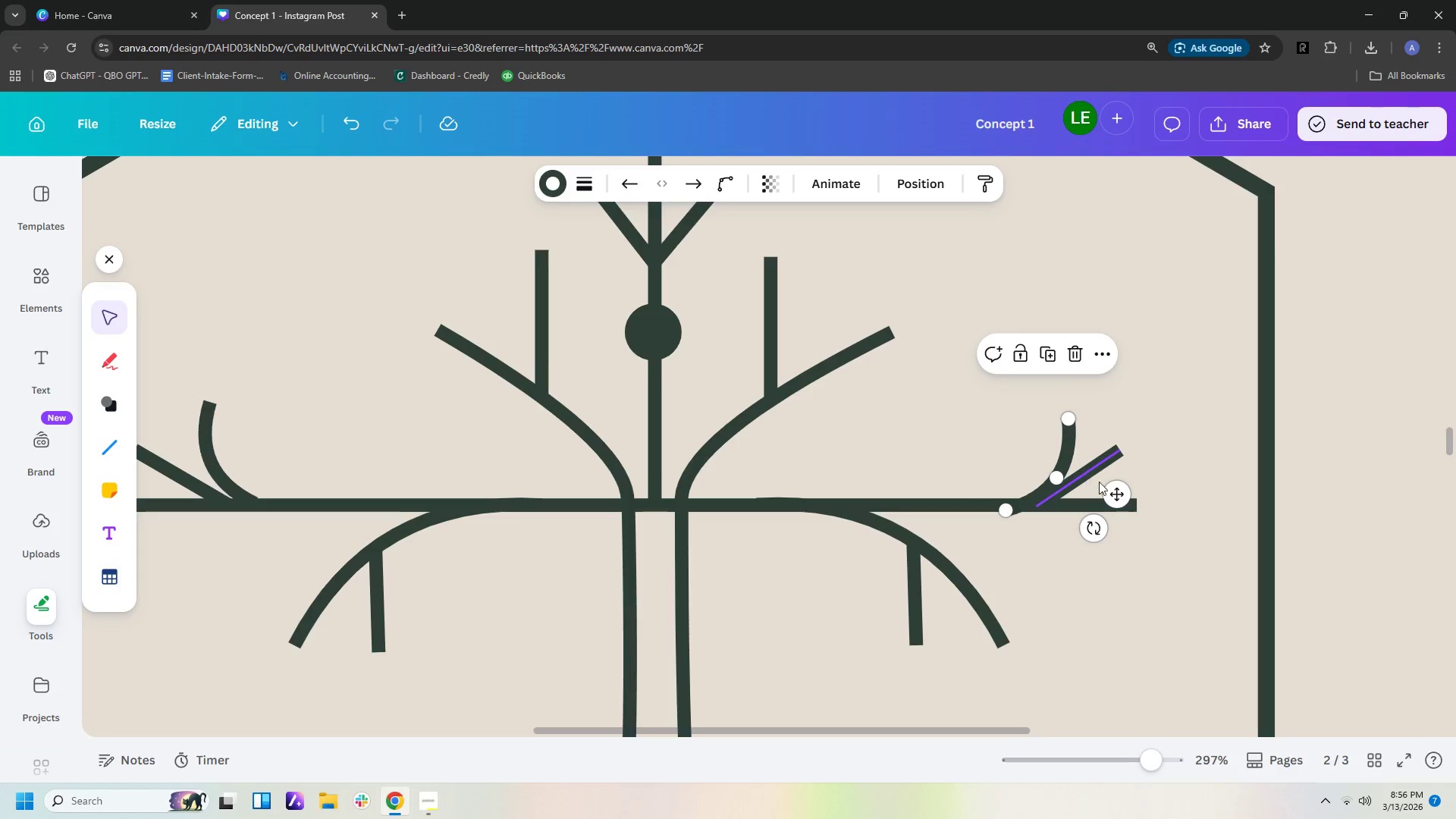 
key(ArrowUp)
 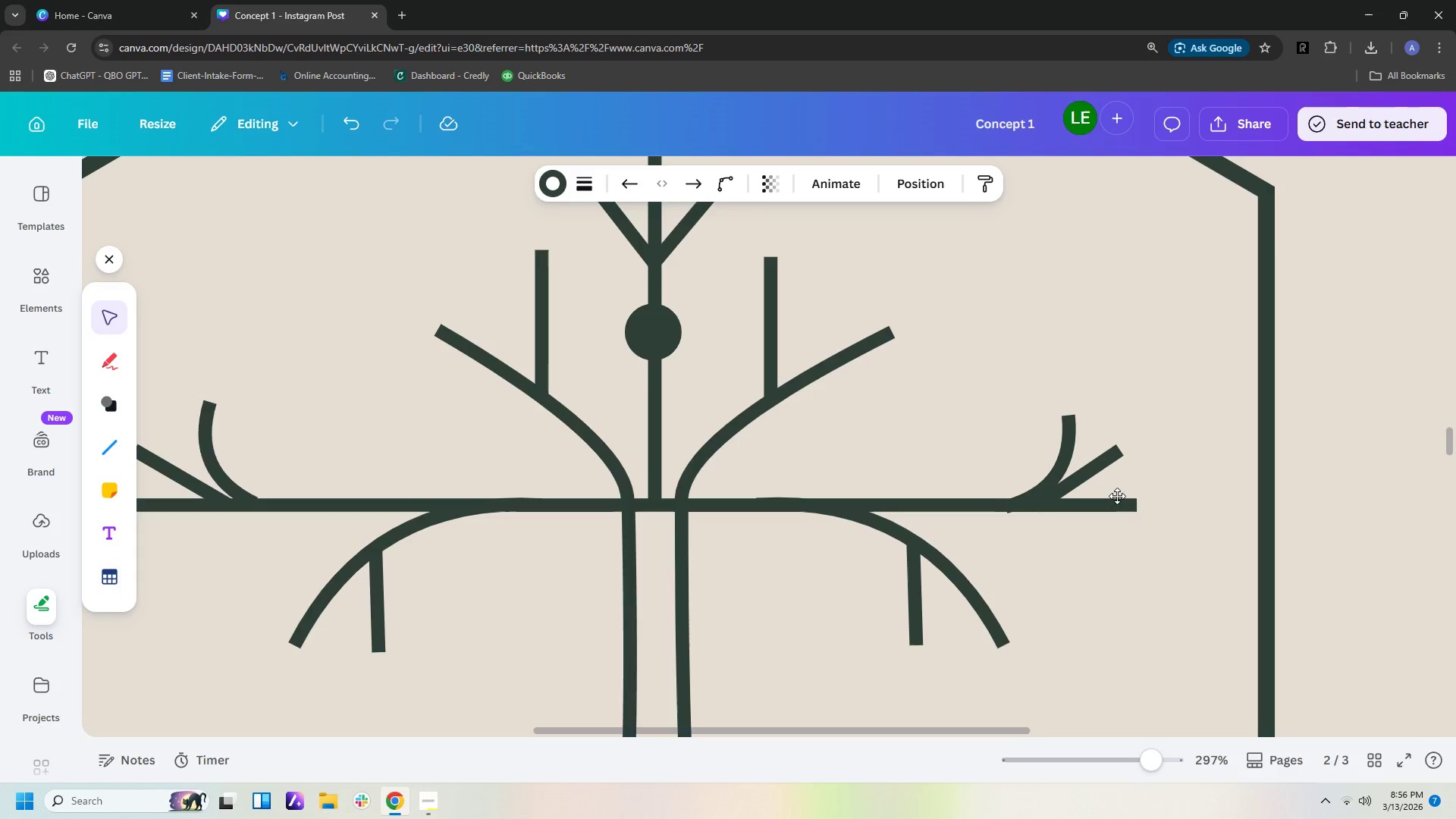 
key(ArrowUp)
 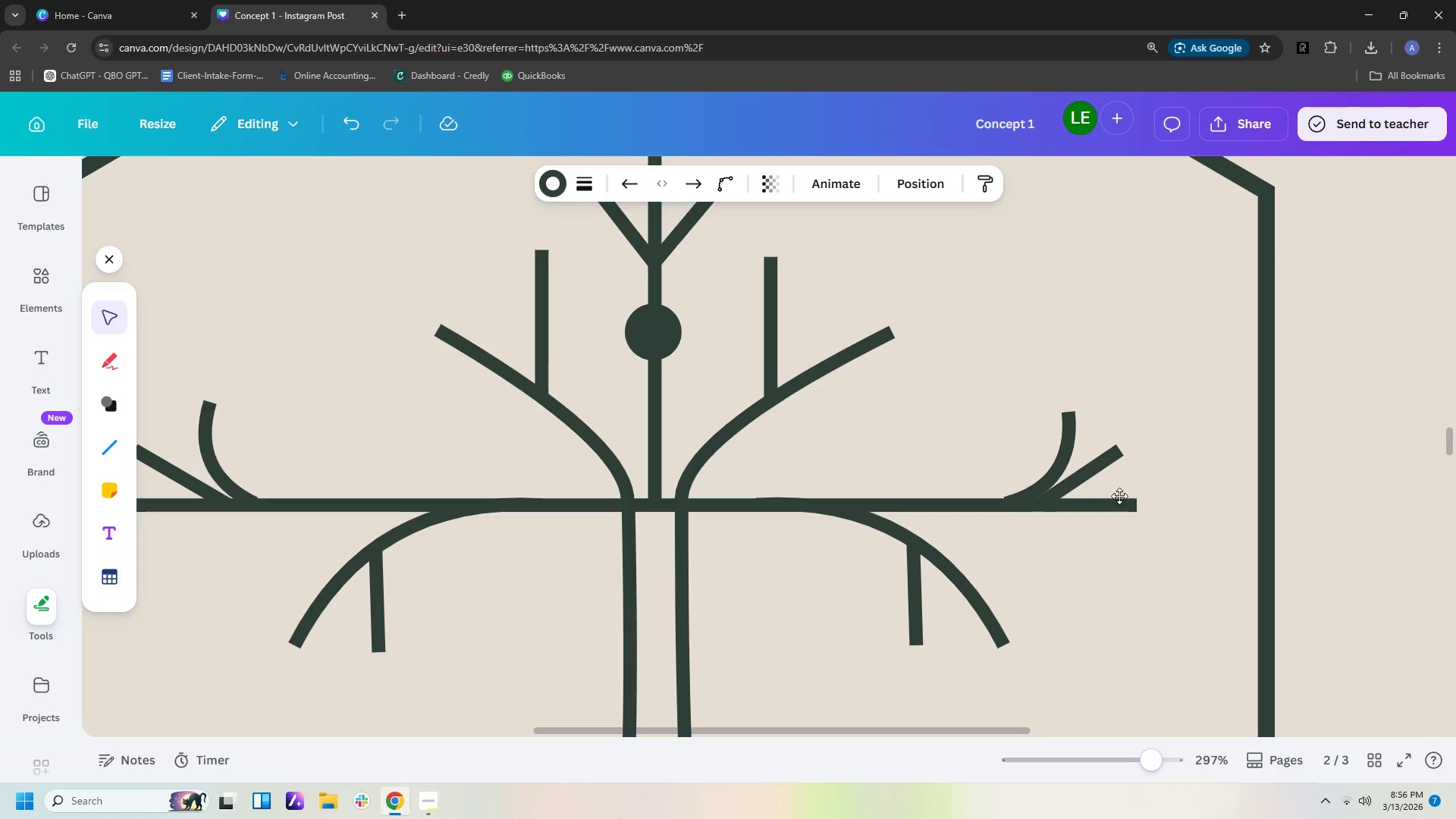 
key(ArrowLeft)
 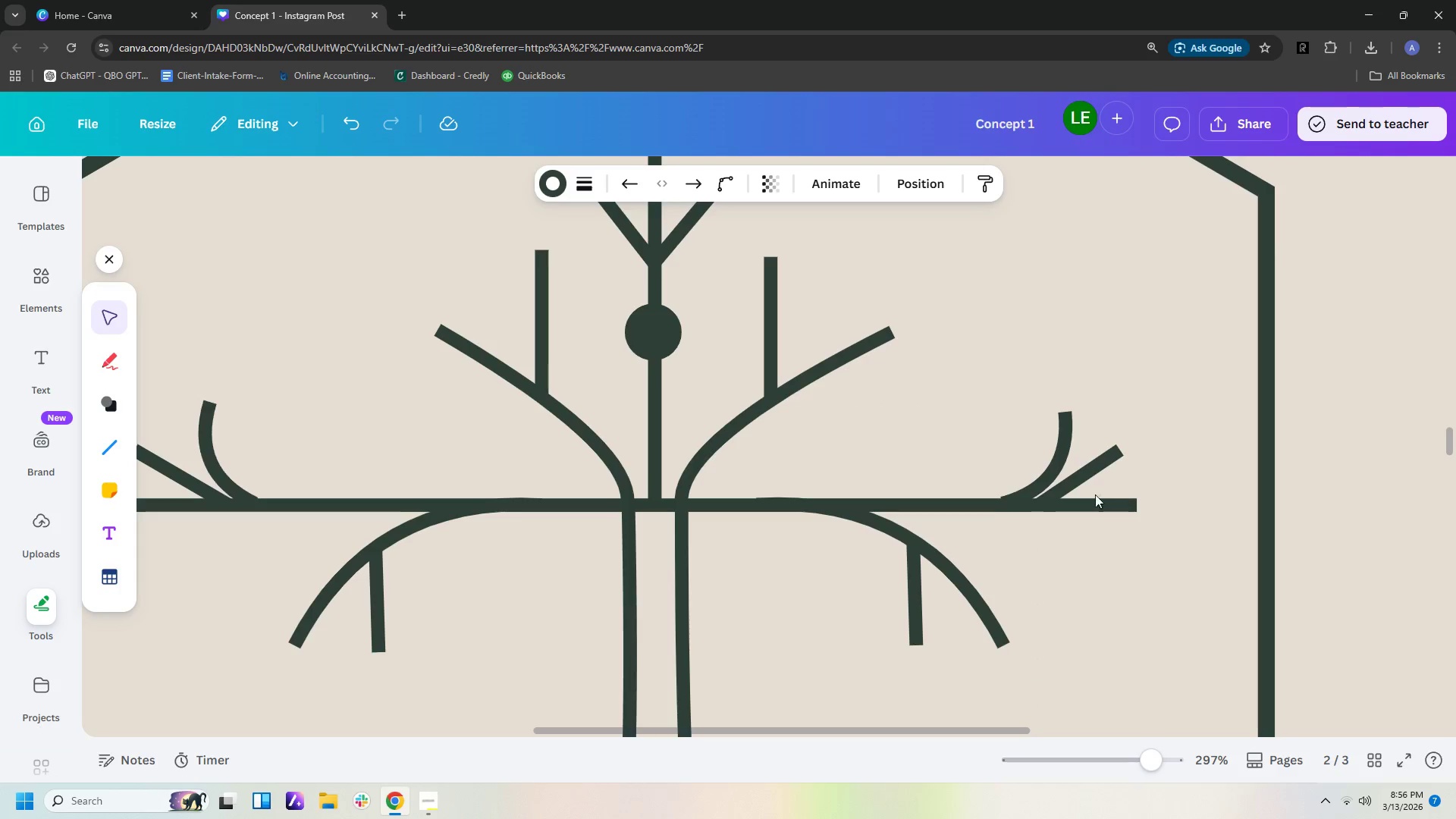 
key(ArrowDown)
 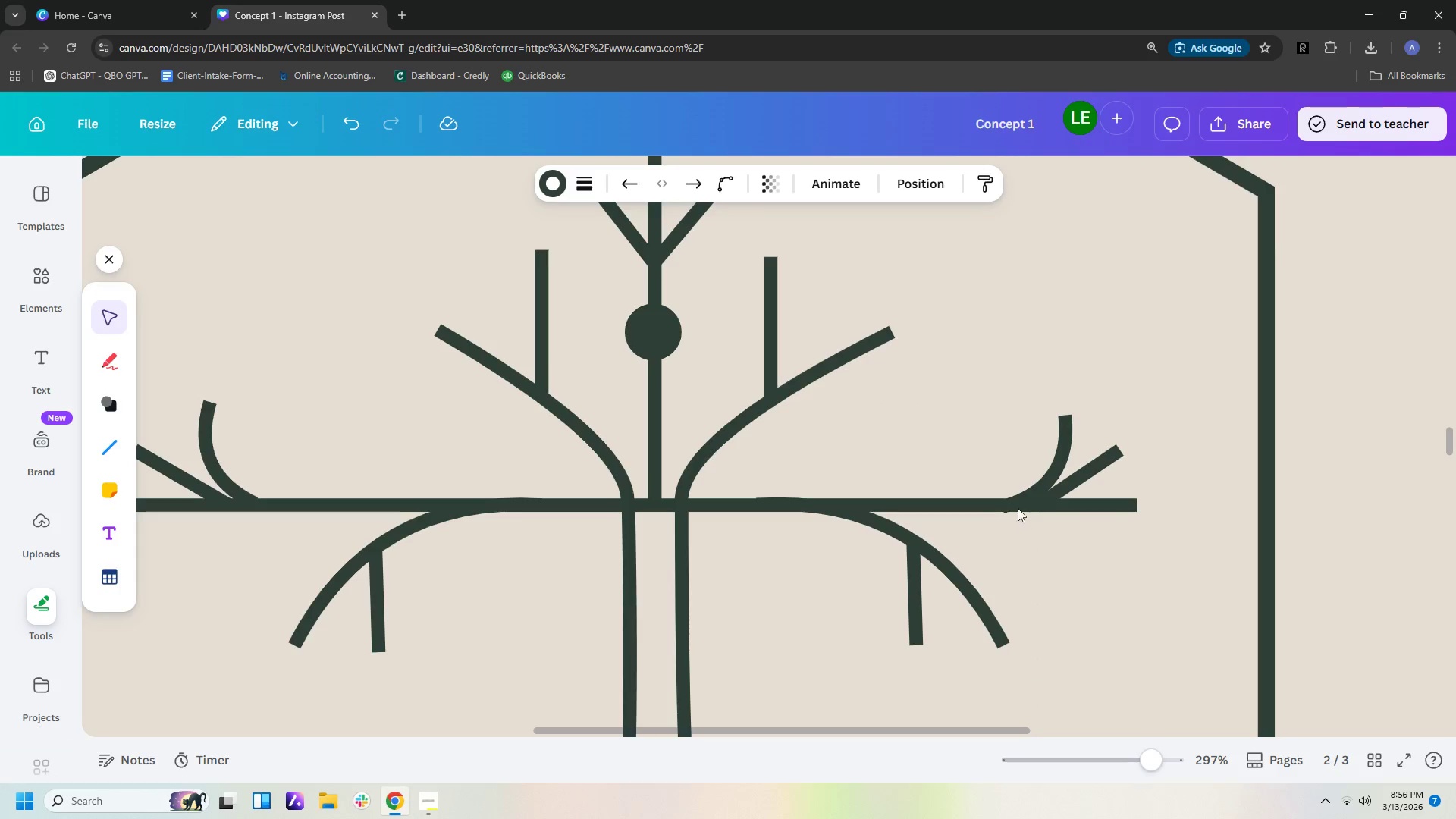 
left_click([1015, 500])
 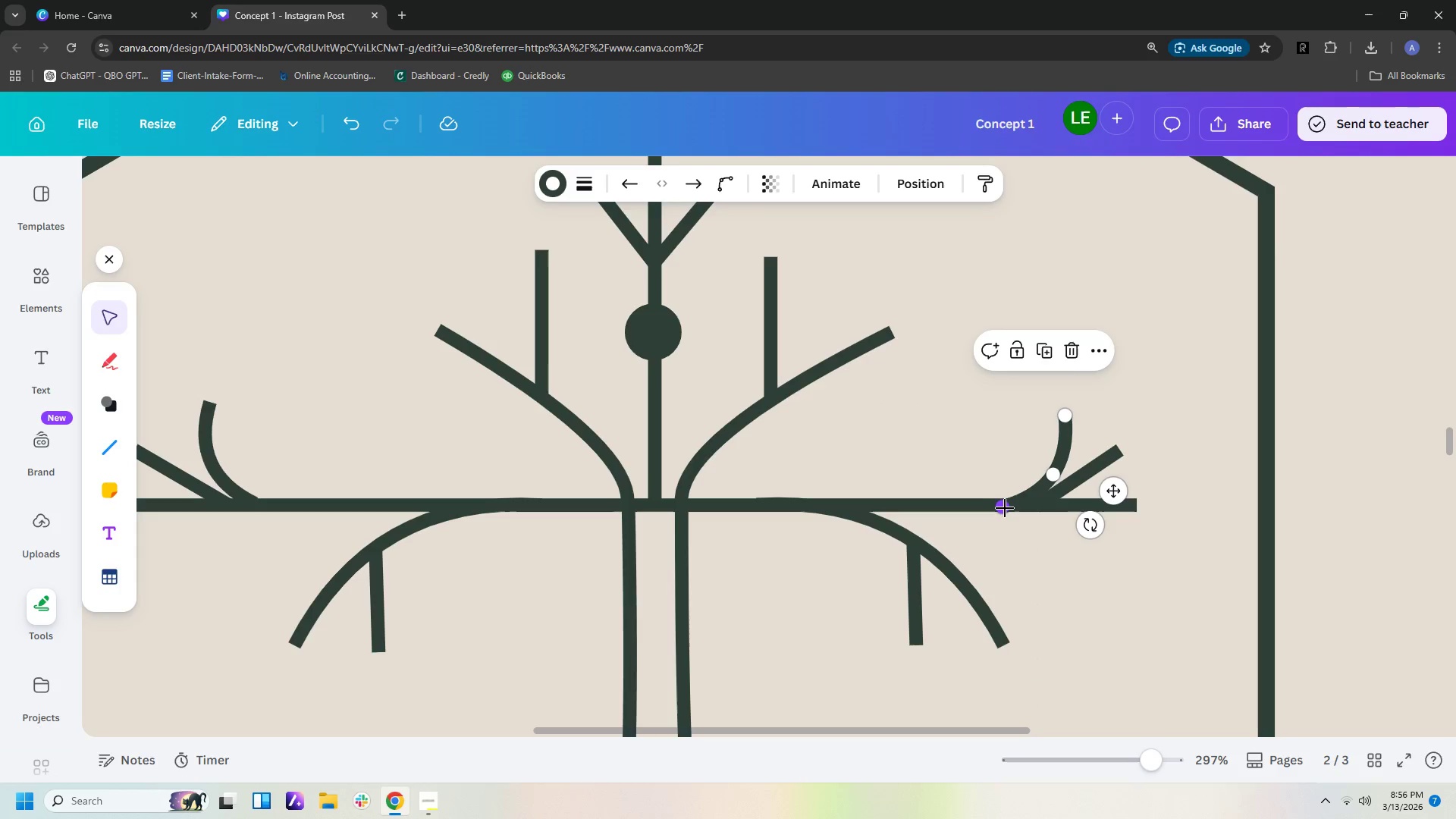 
left_click_drag(start_coordinate=[1003, 508], to_coordinate=[993, 507])
 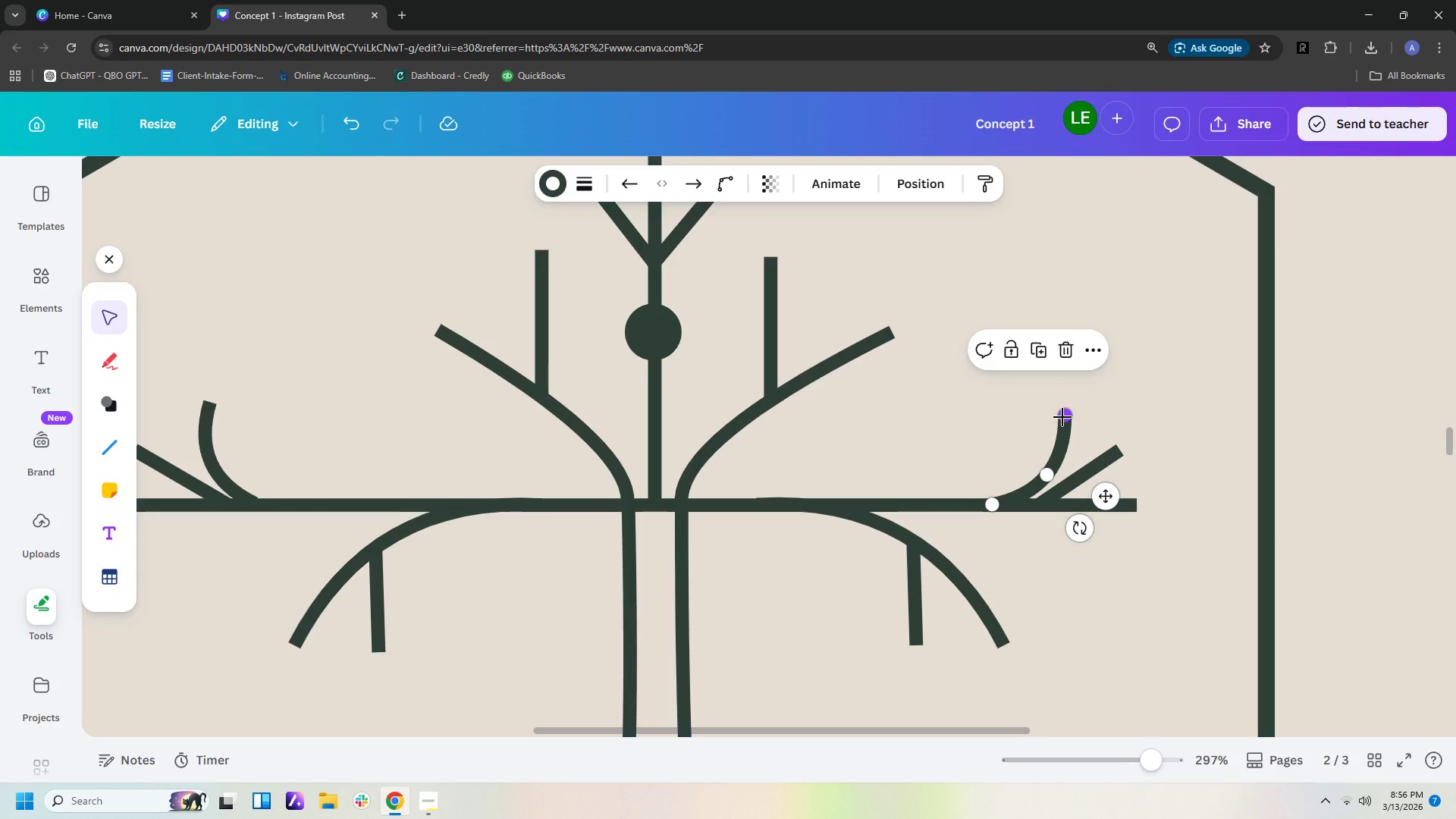 
left_click([1062, 417])
 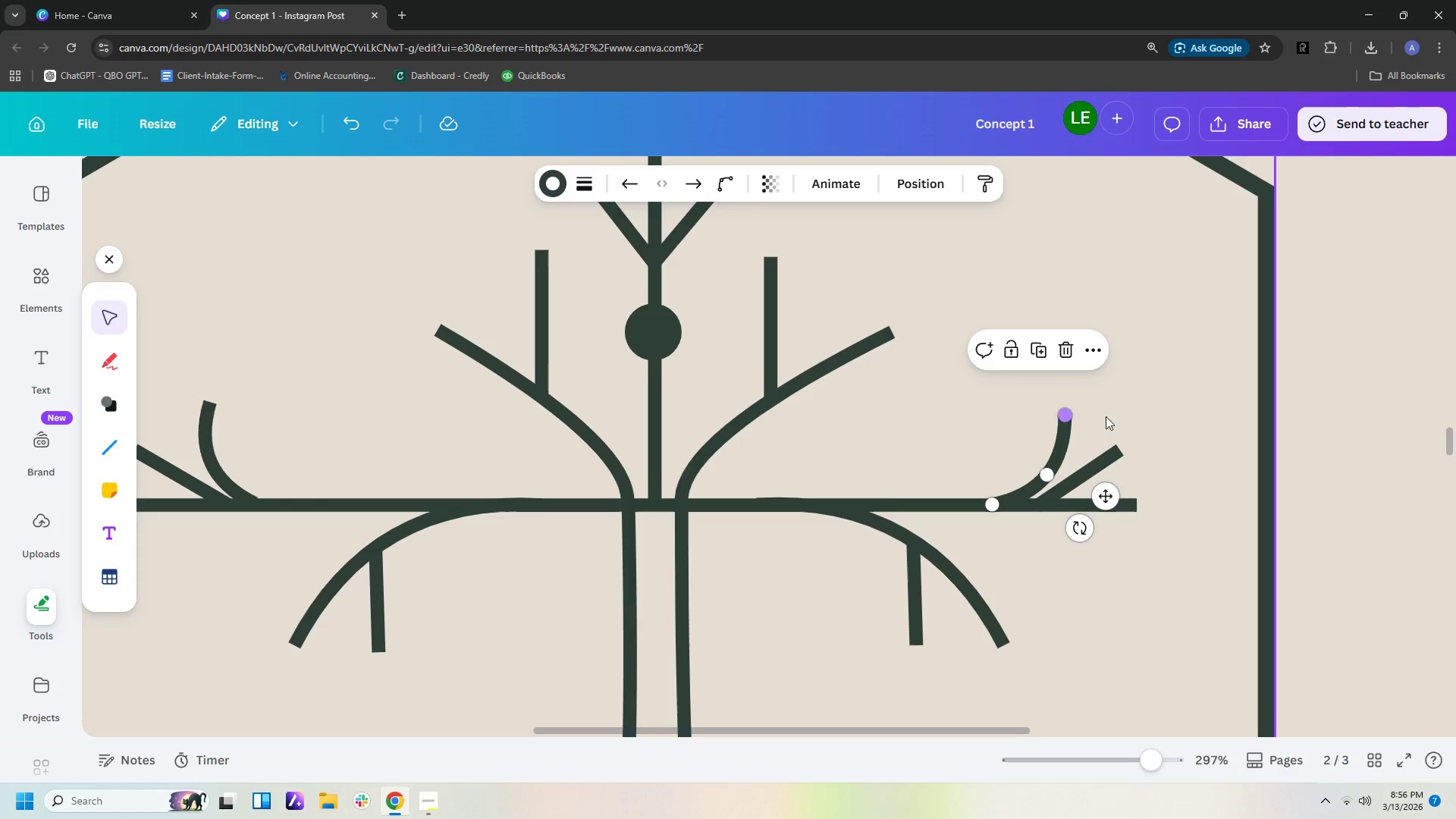 
double_click([1107, 416])
 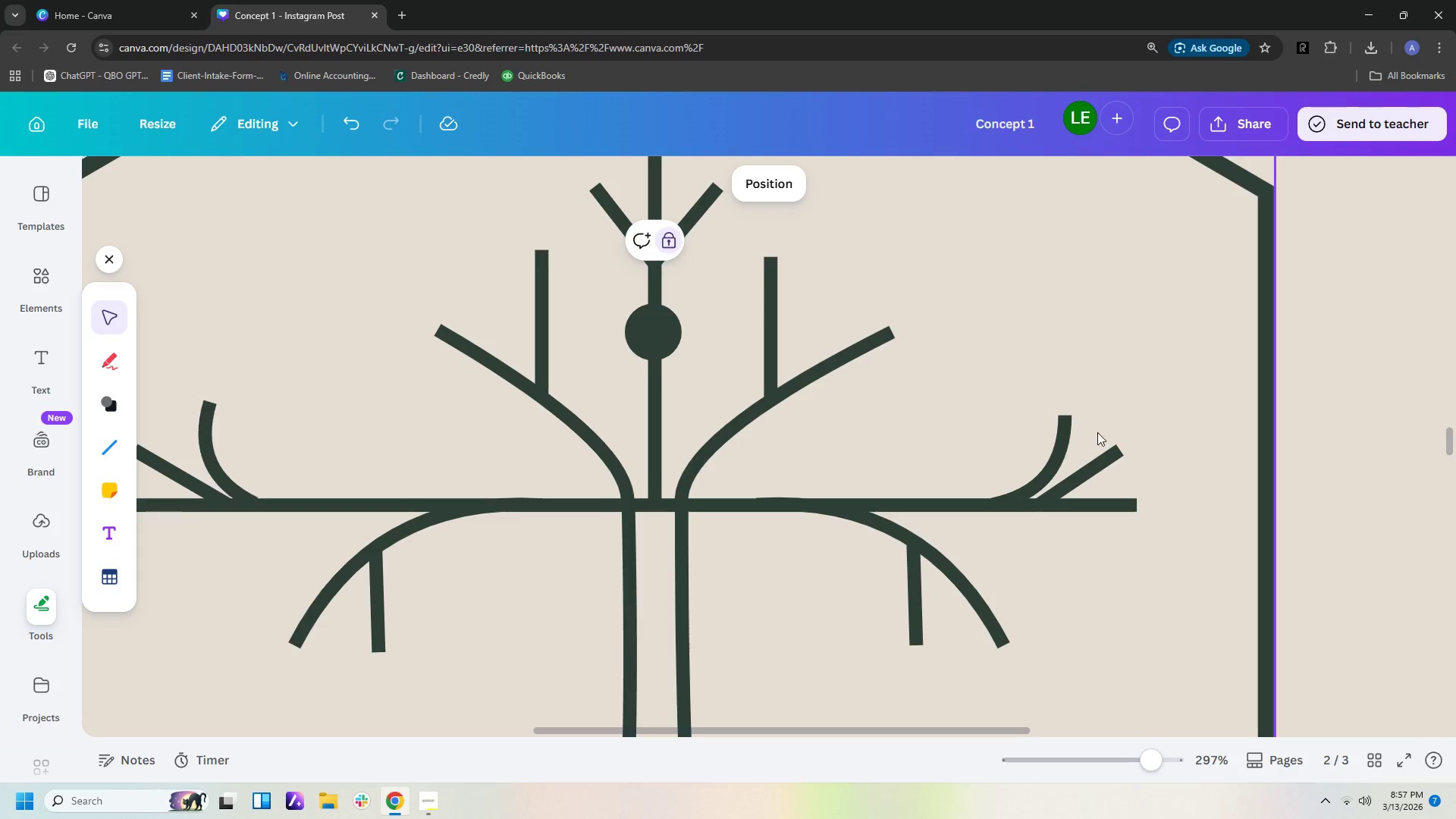 
wait(5.59)
 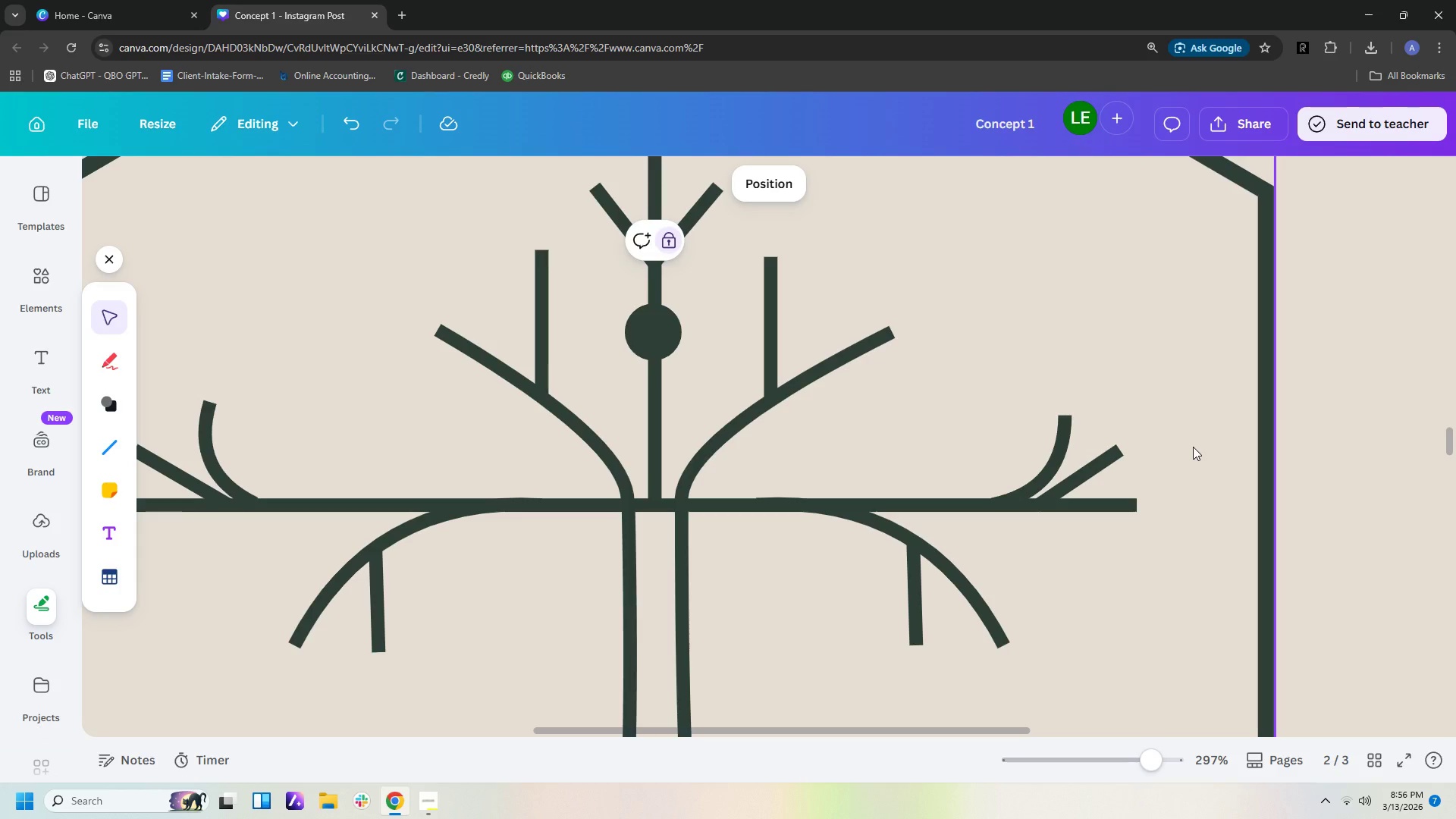 
left_click([994, 500])
 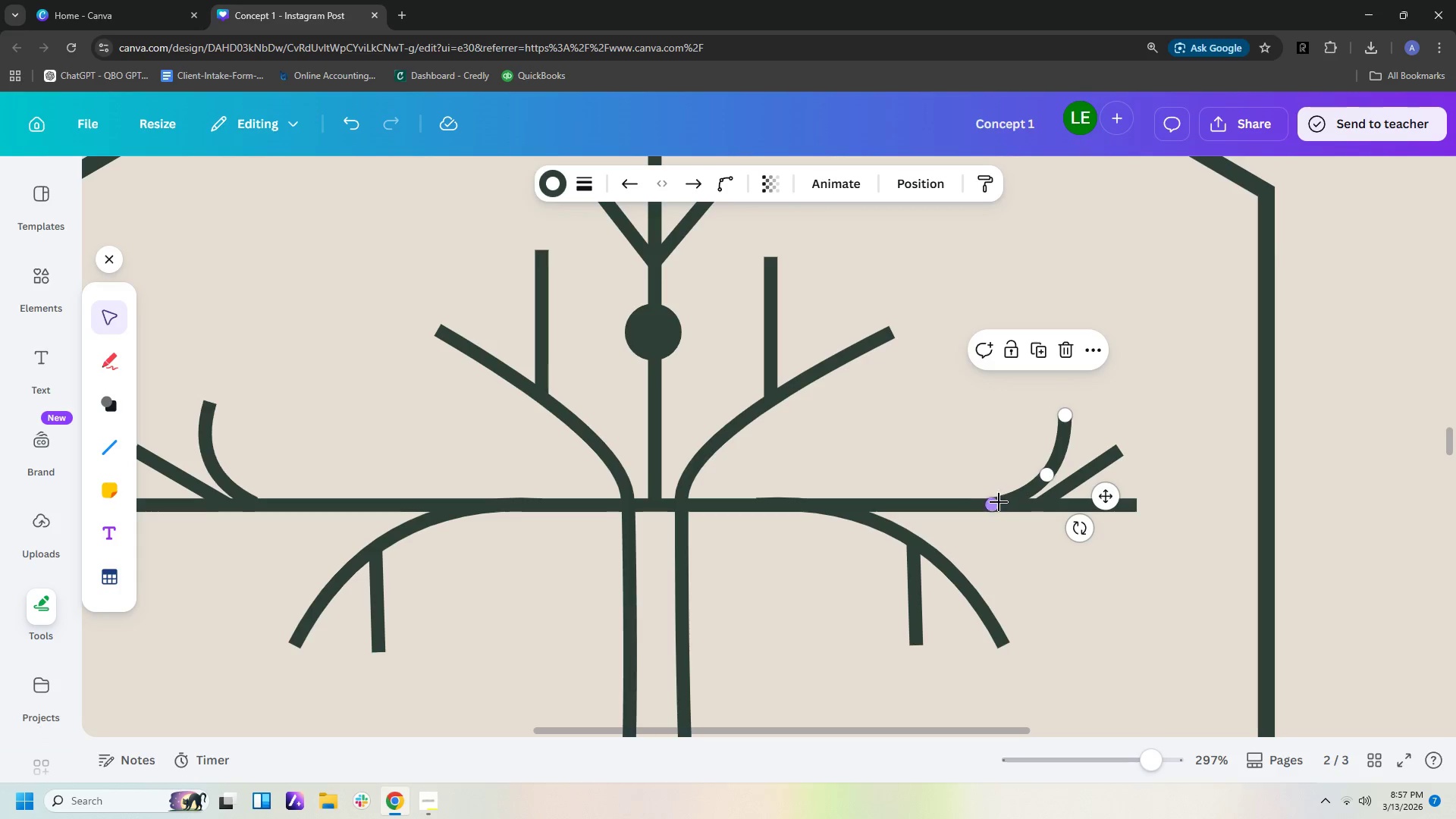 
left_click_drag(start_coordinate=[998, 504], to_coordinate=[1037, 494])
 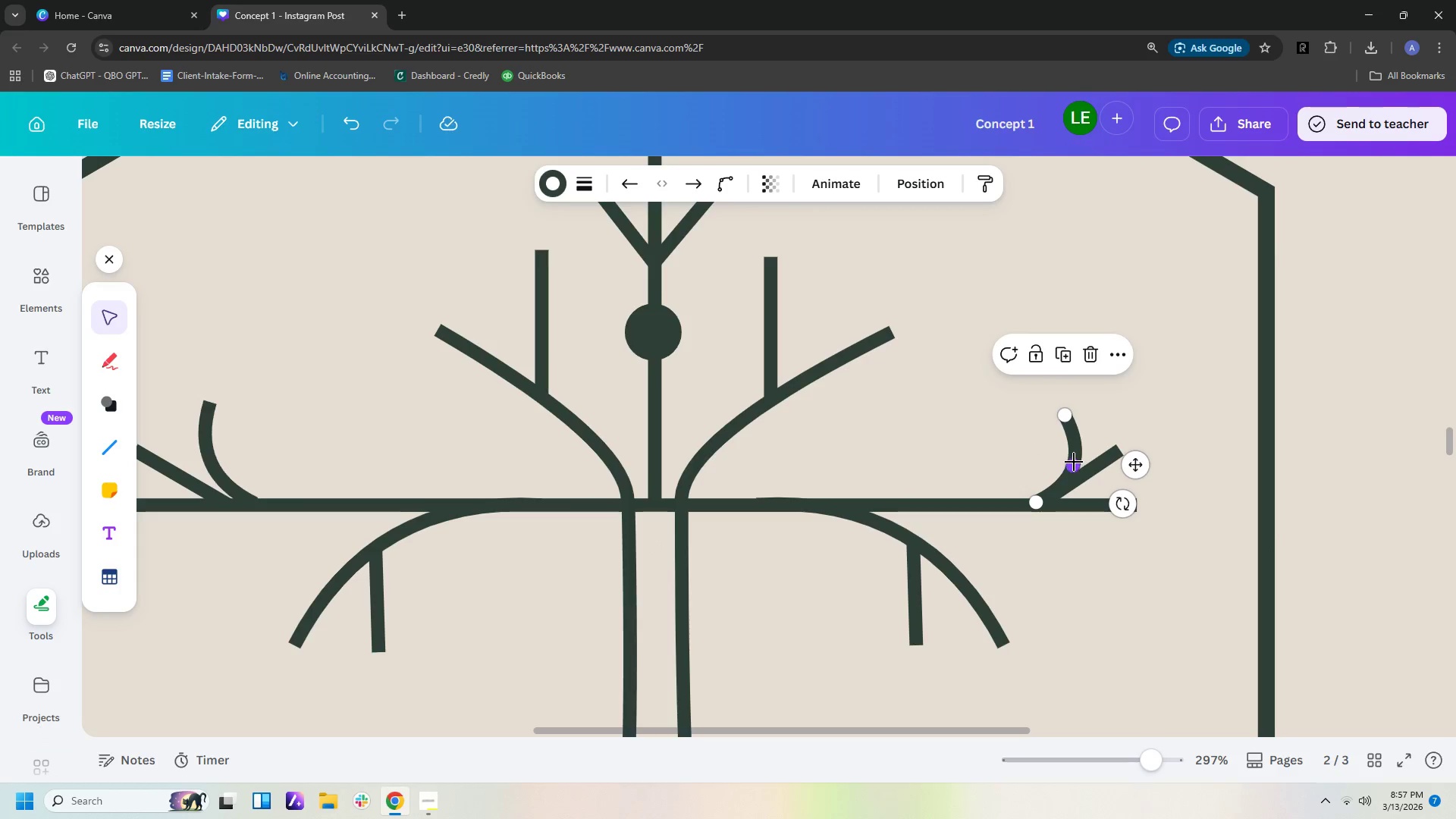 
left_click_drag(start_coordinate=[1074, 462], to_coordinate=[1066, 465])
 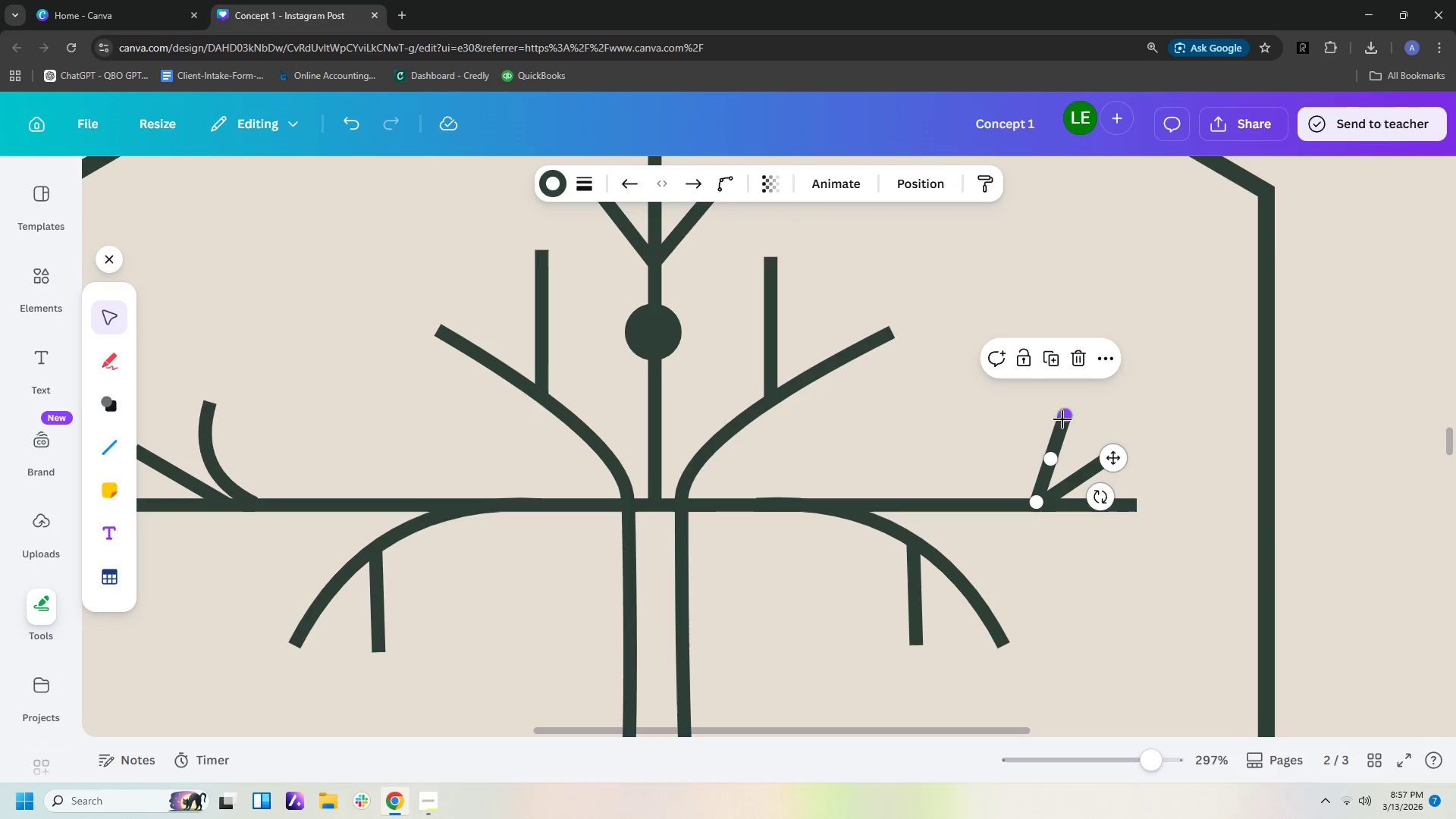 
left_click_drag(start_coordinate=[1065, 417], to_coordinate=[1056, 417])
 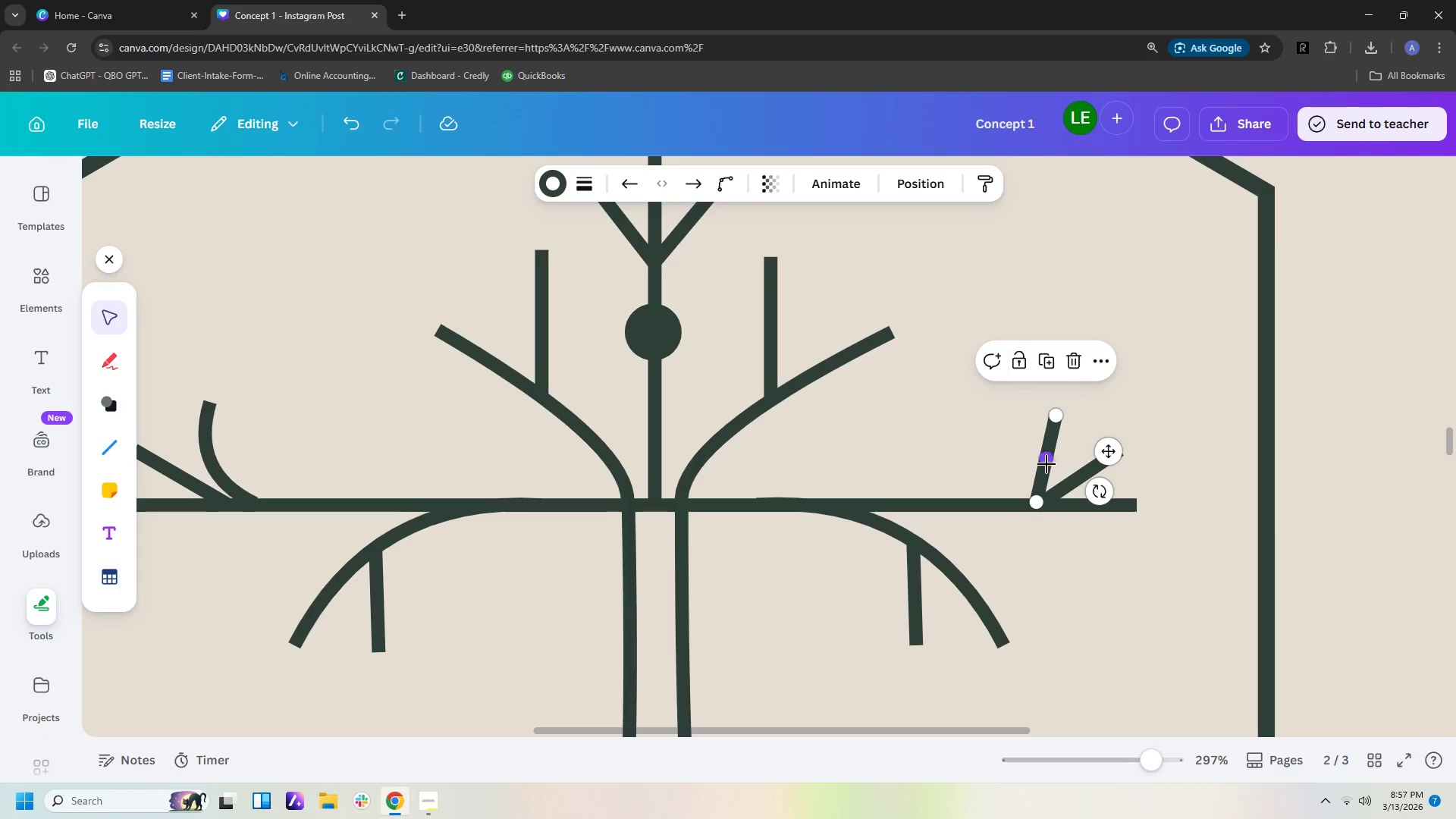 
left_click_drag(start_coordinate=[1045, 463], to_coordinate=[1056, 466])
 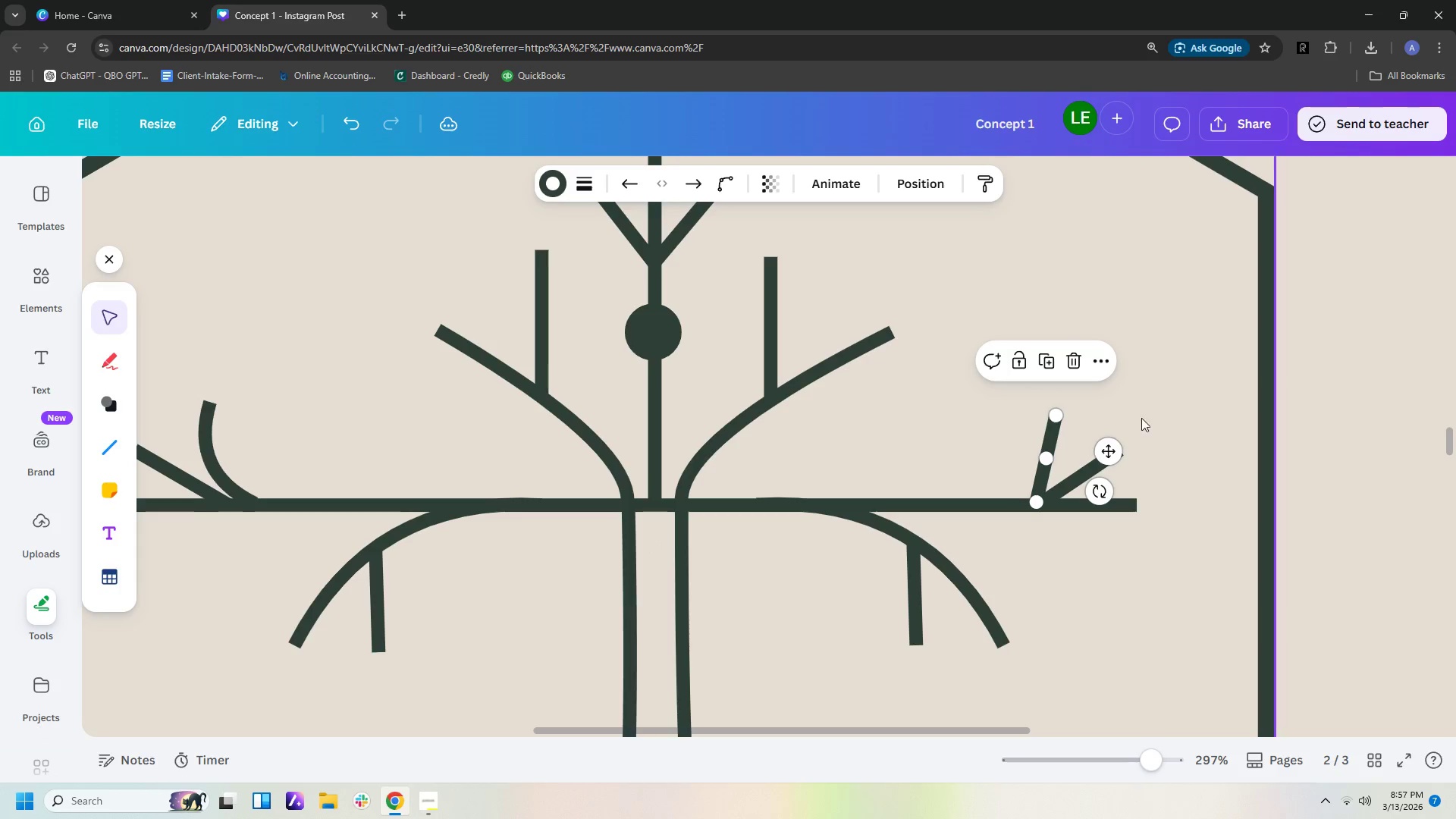 
left_click([1147, 414])
 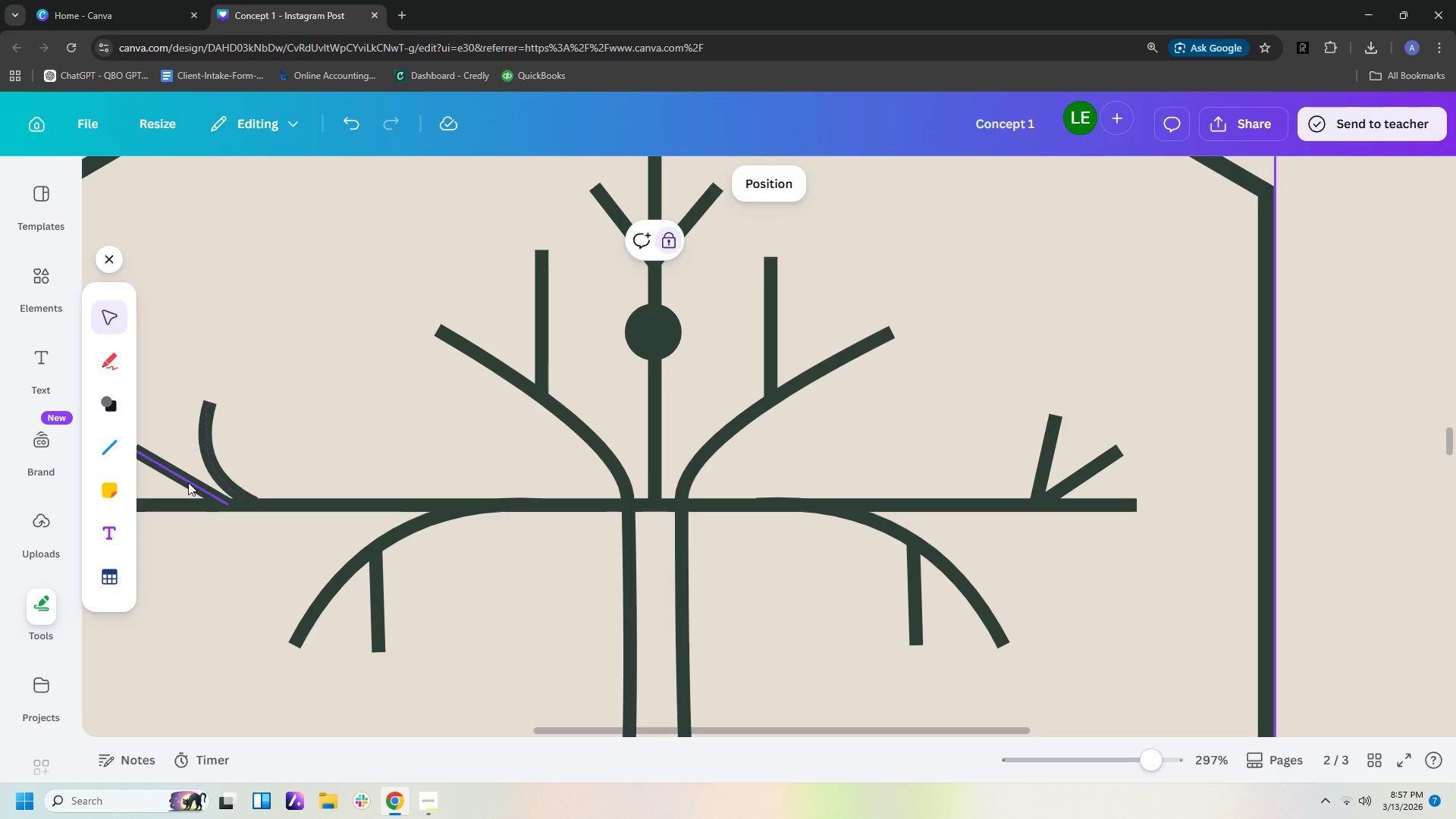 
left_click([210, 464])
 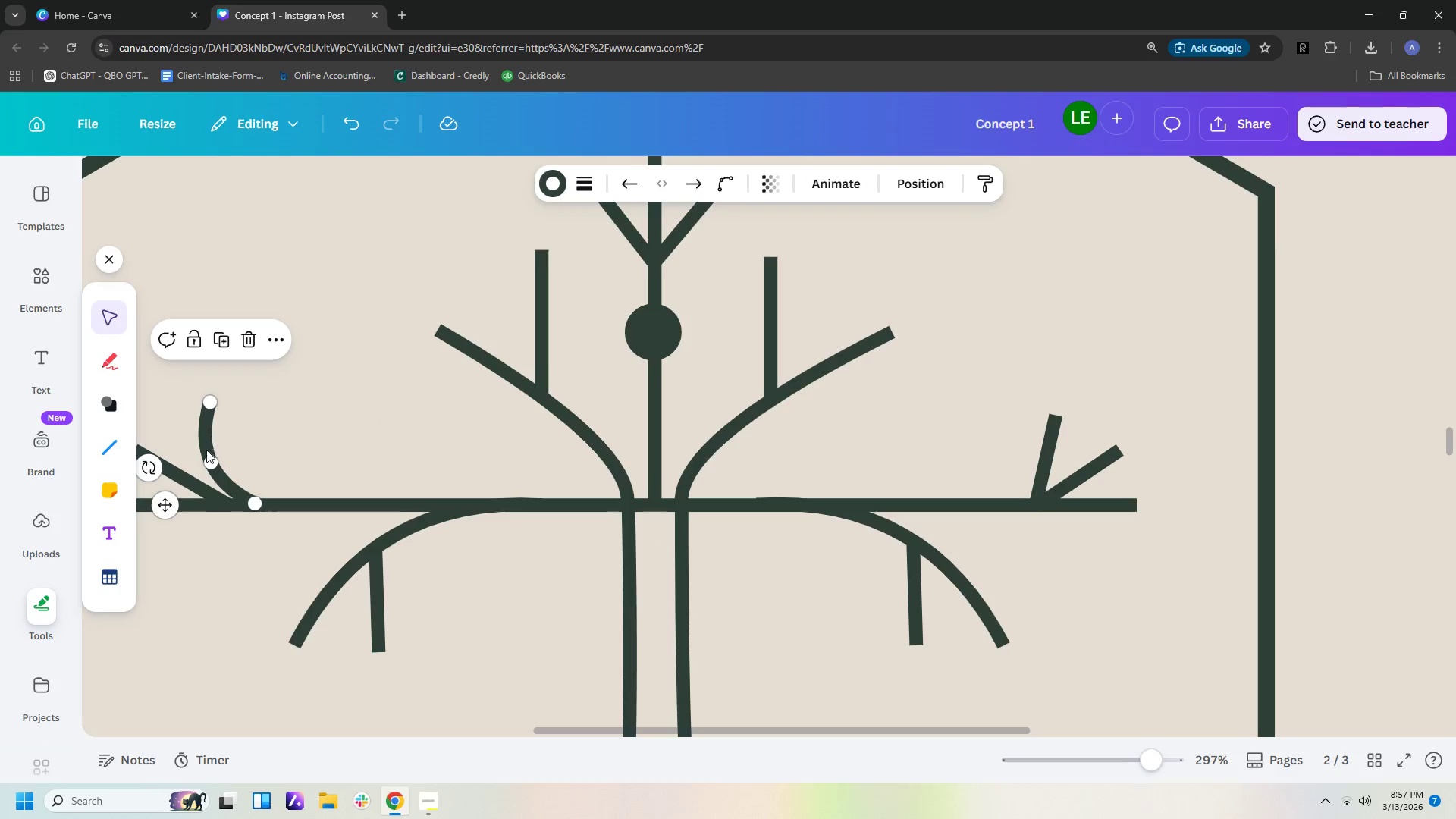 
left_click_drag(start_coordinate=[207, 457], to_coordinate=[222, 458])
 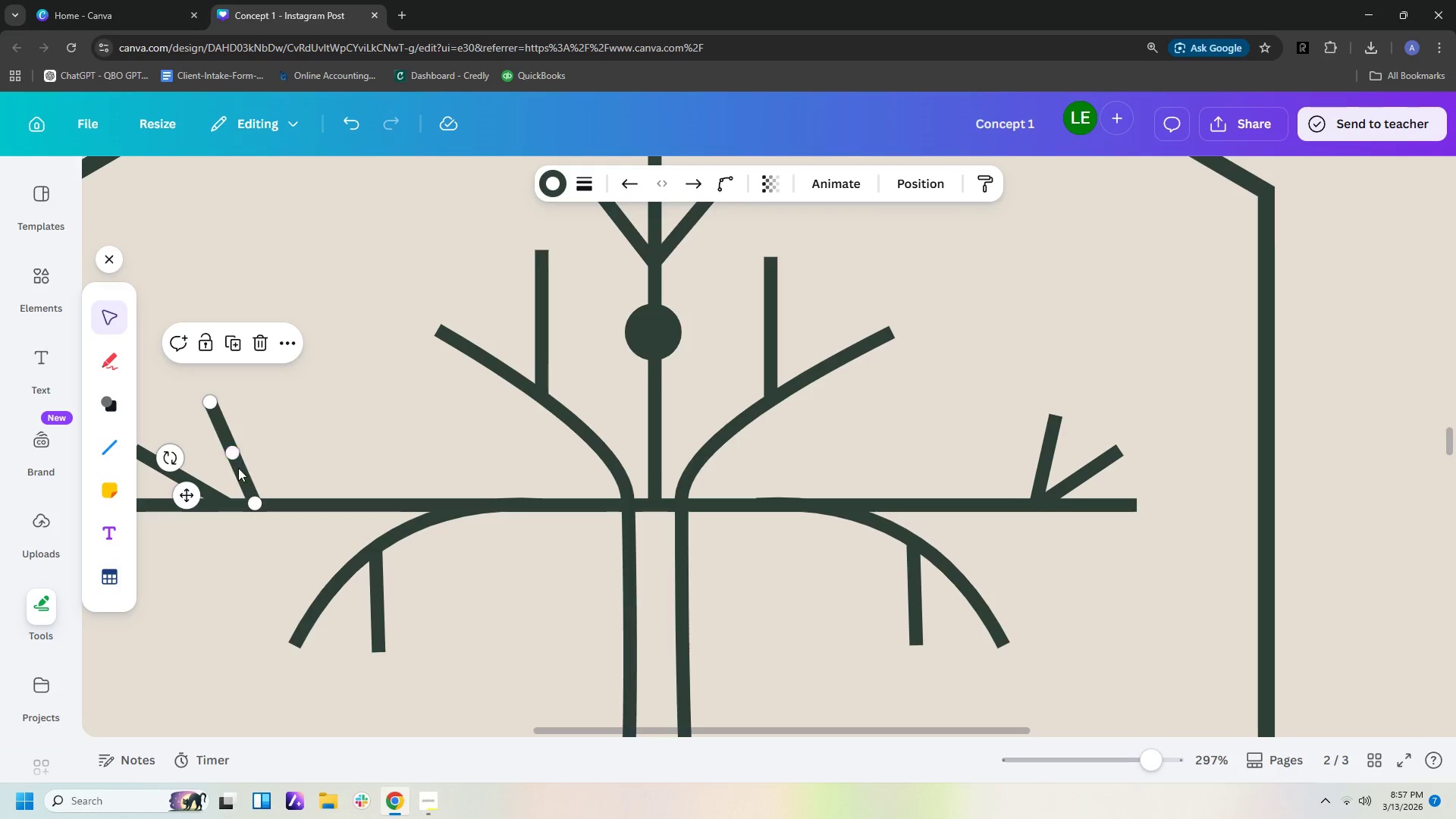 
left_click_drag(start_coordinate=[238, 469], to_coordinate=[227, 469])
 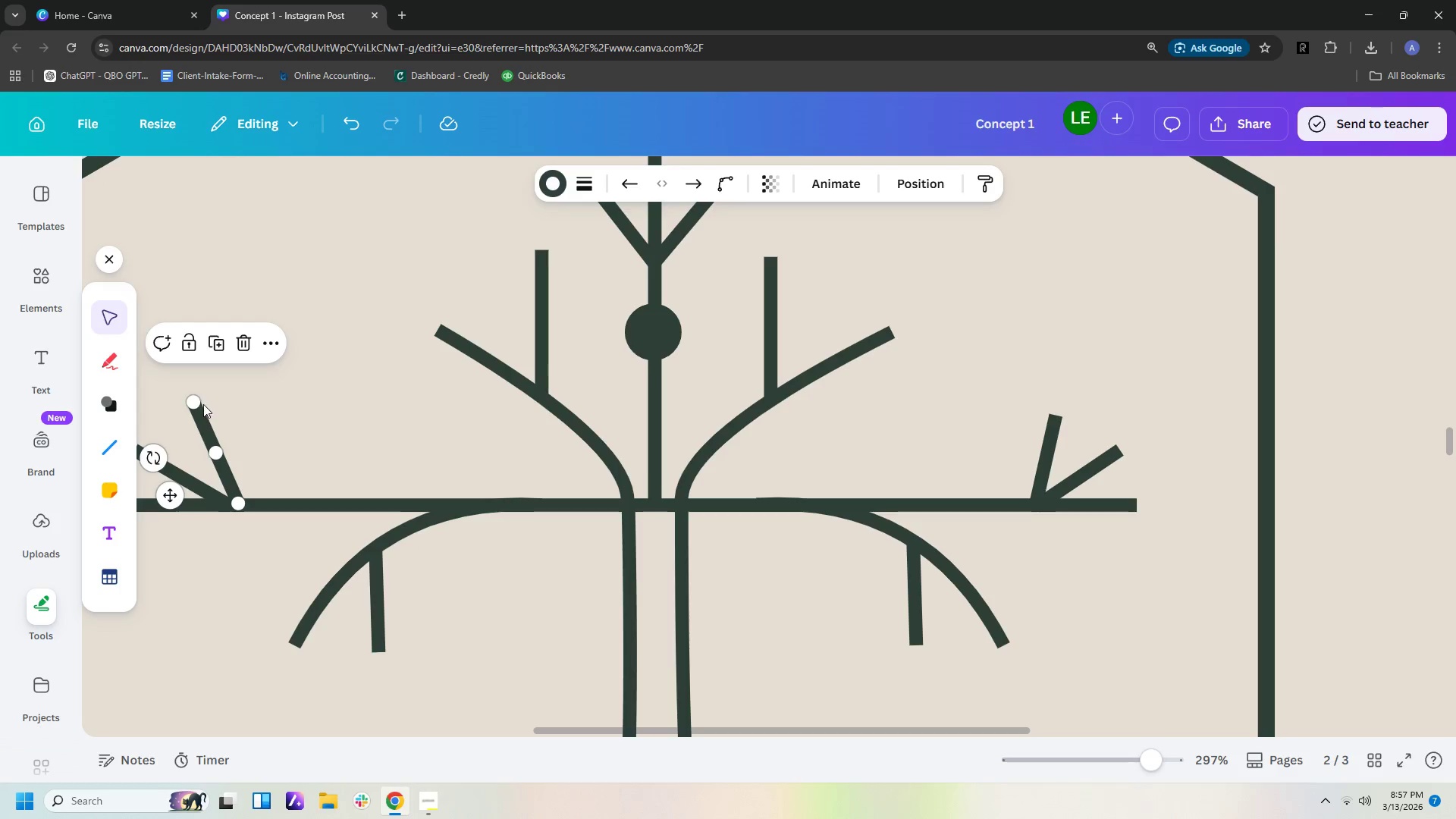 
left_click_drag(start_coordinate=[196, 401], to_coordinate=[209, 399])
 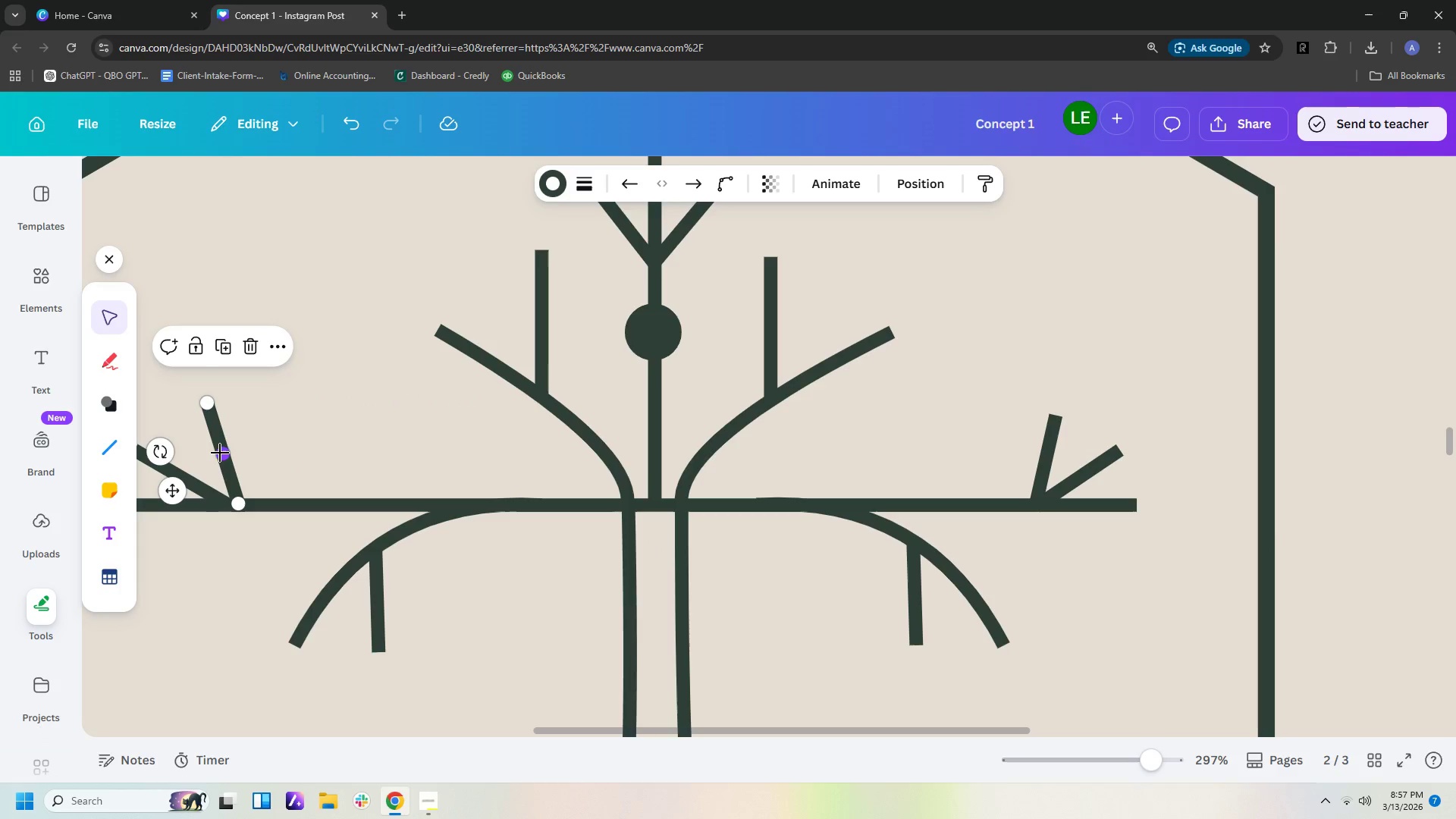 
left_click_drag(start_coordinate=[222, 453], to_coordinate=[211, 473])
 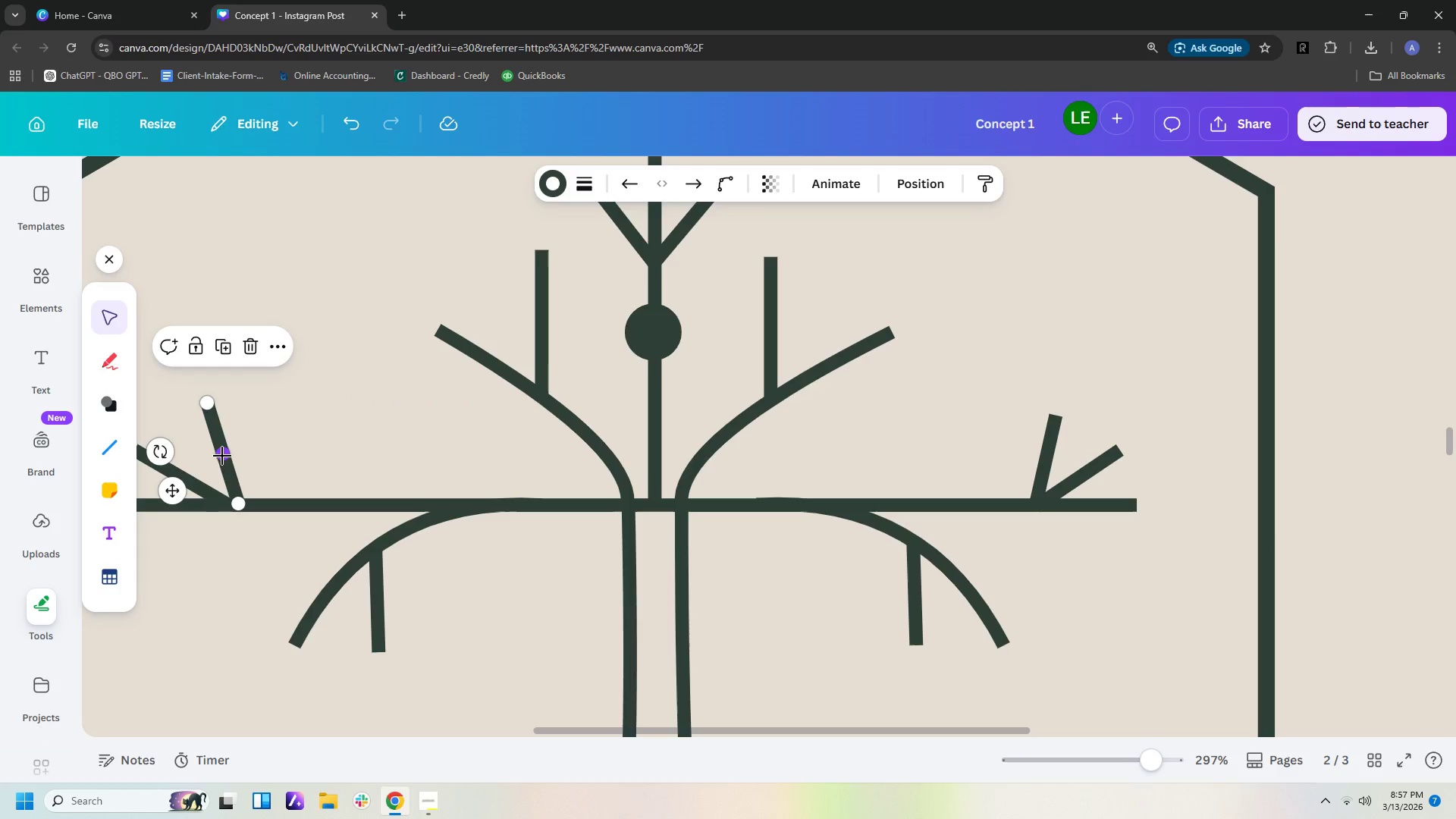 
left_click_drag(start_coordinate=[222, 456], to_coordinate=[220, 470])
 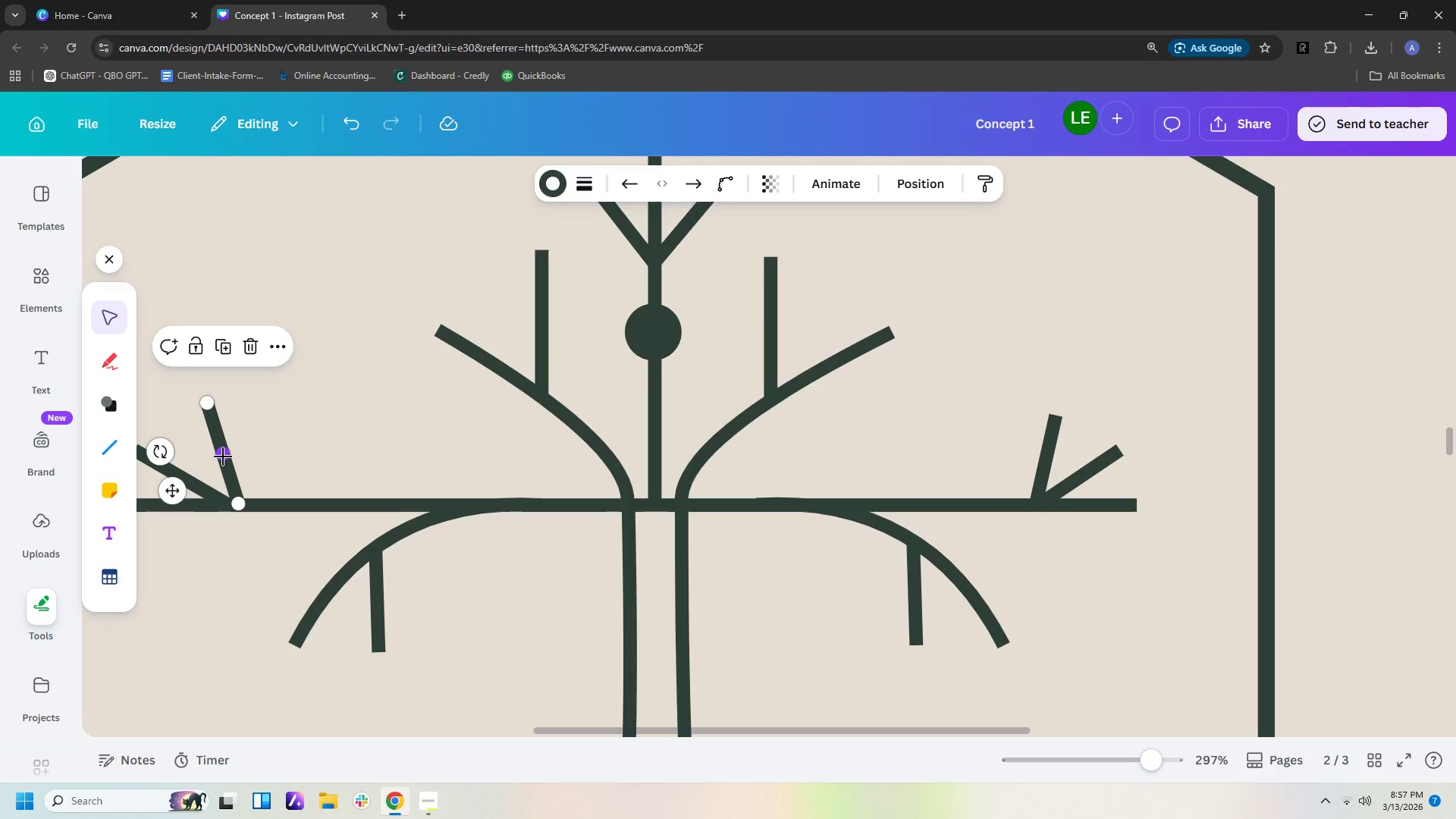 
left_click_drag(start_coordinate=[223, 457], to_coordinate=[204, 462])
 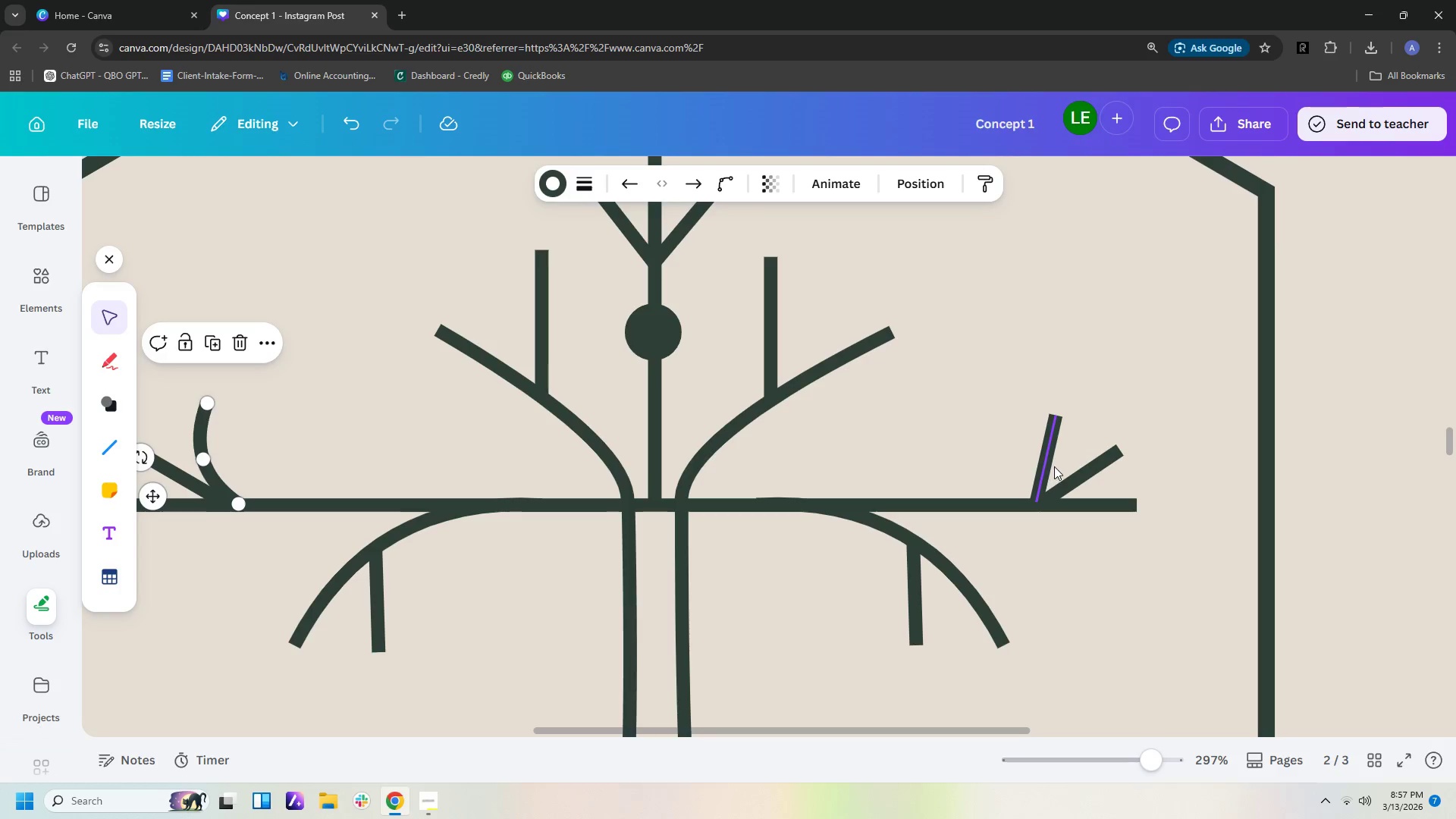 
left_click([1049, 457])
 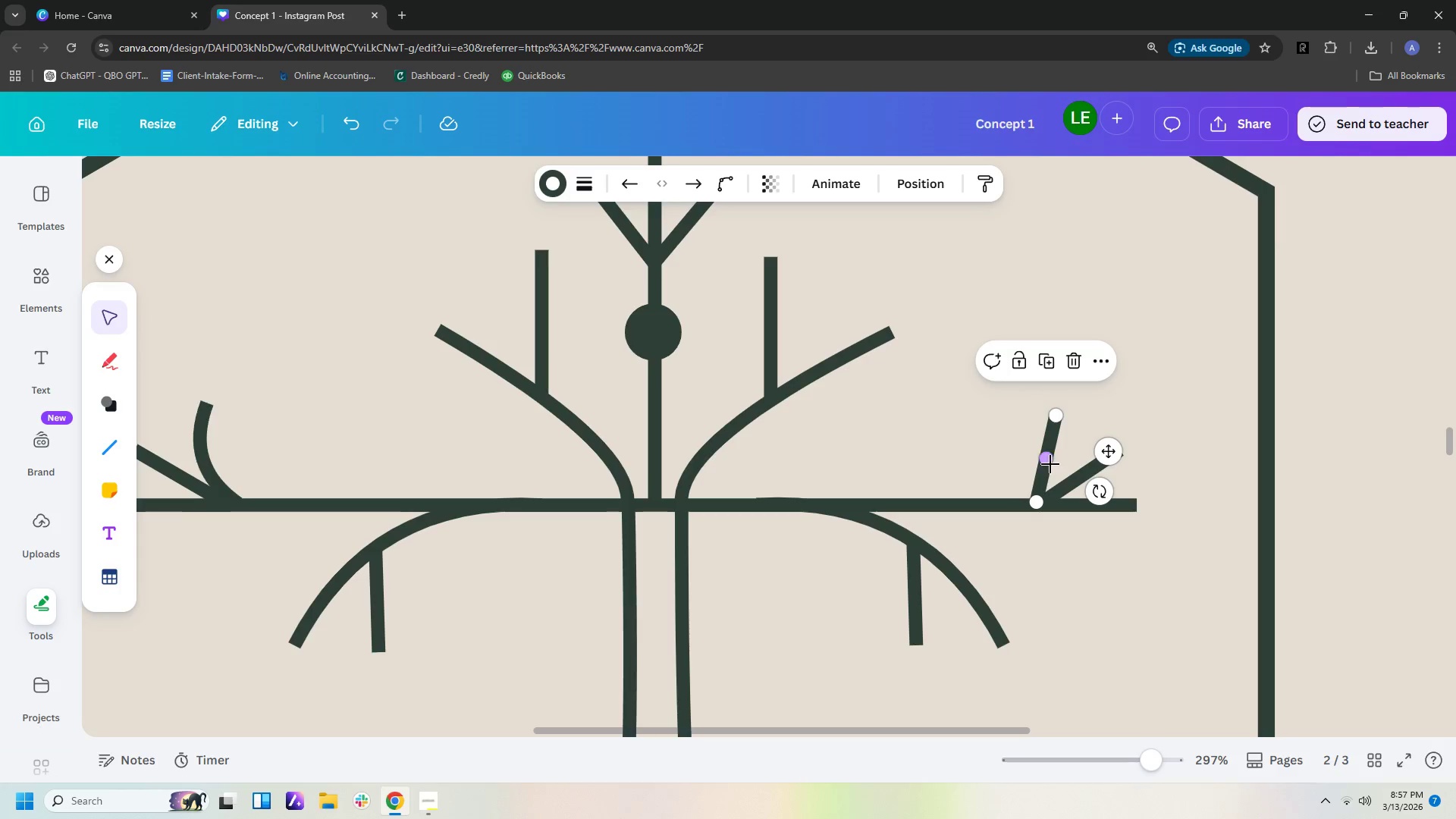 
left_click_drag(start_coordinate=[1049, 460], to_coordinate=[1068, 461])
 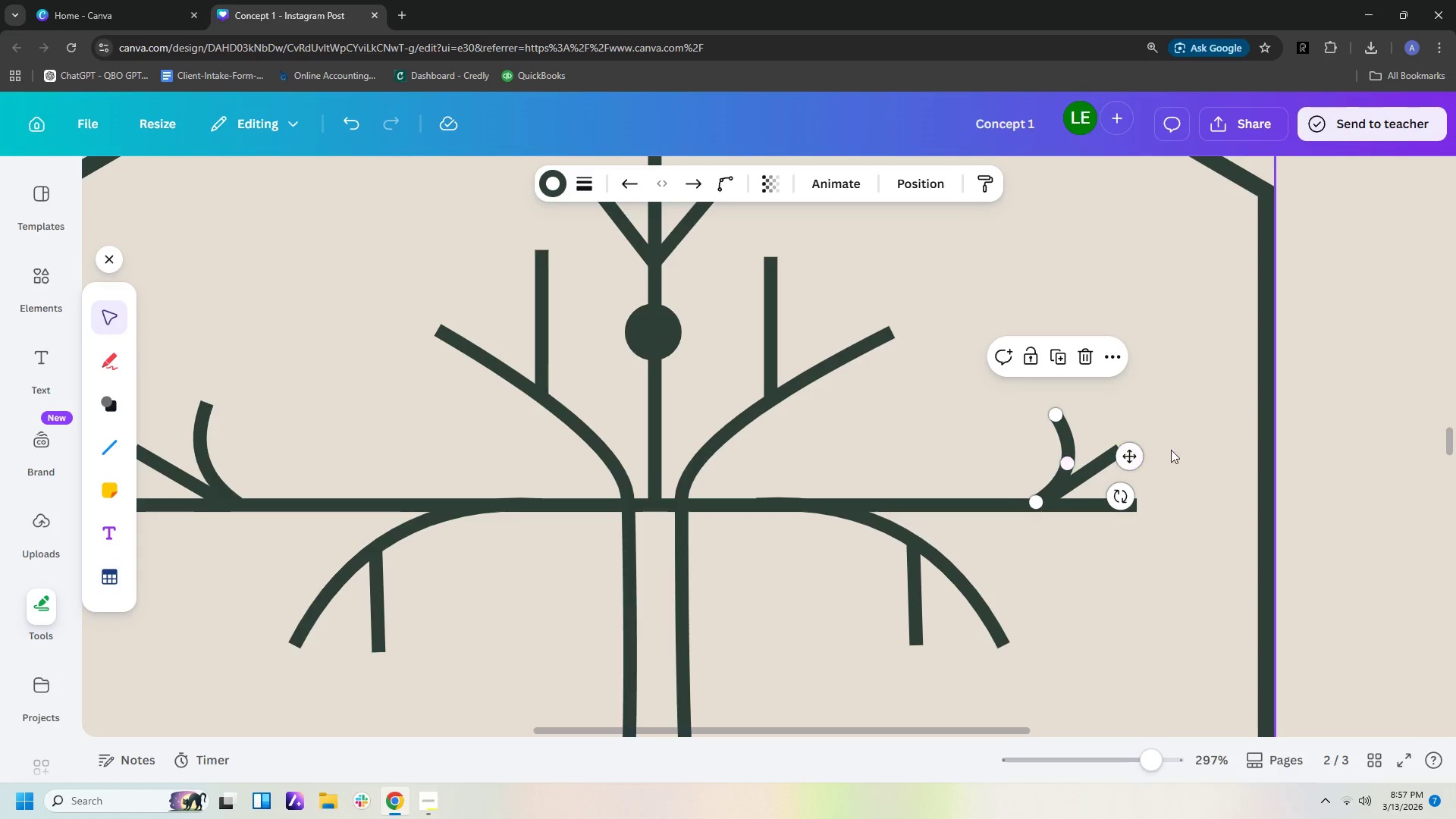 
left_click([1178, 447])
 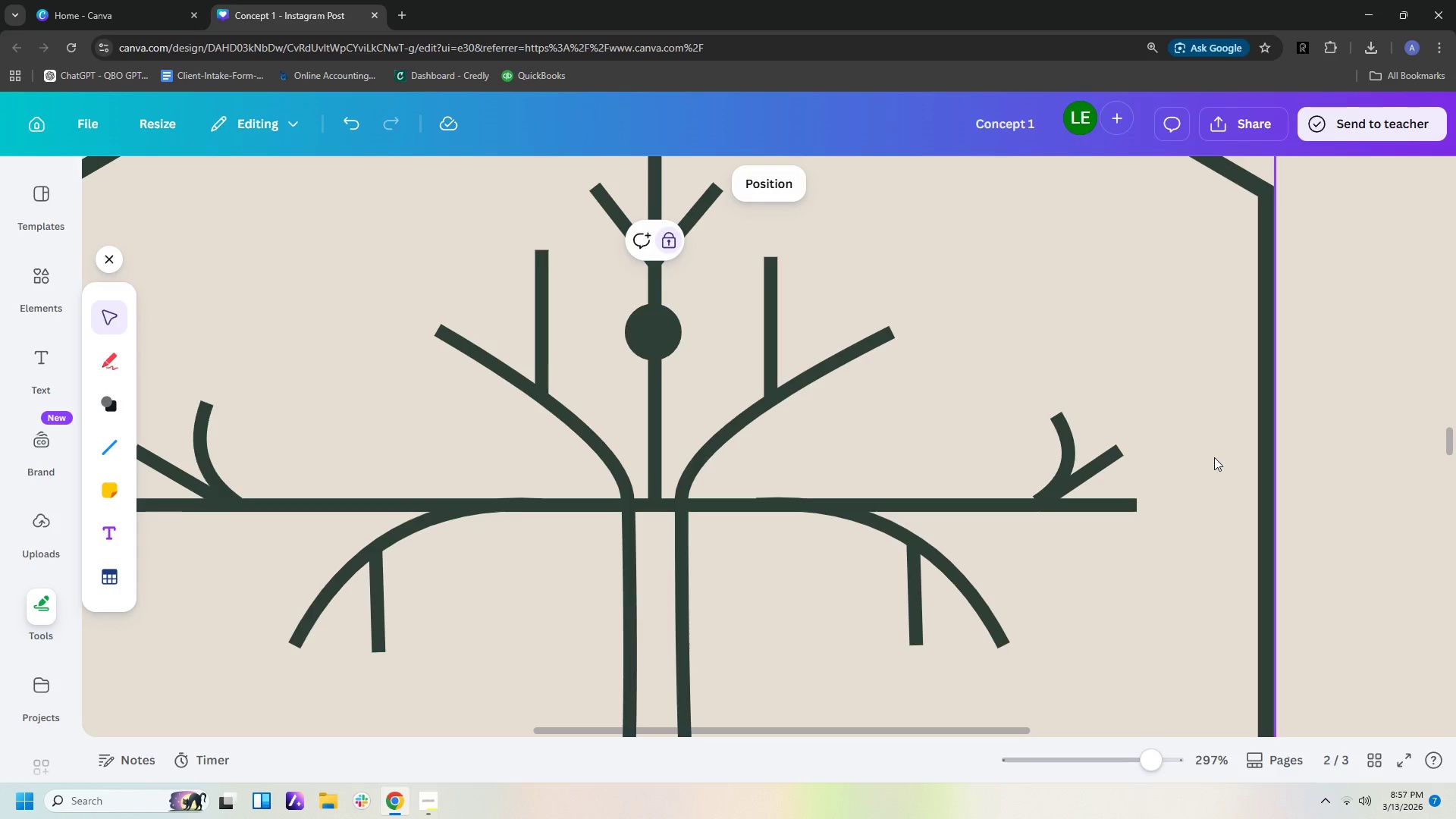 
hold_key(key=ControlLeft, duration=0.7)
 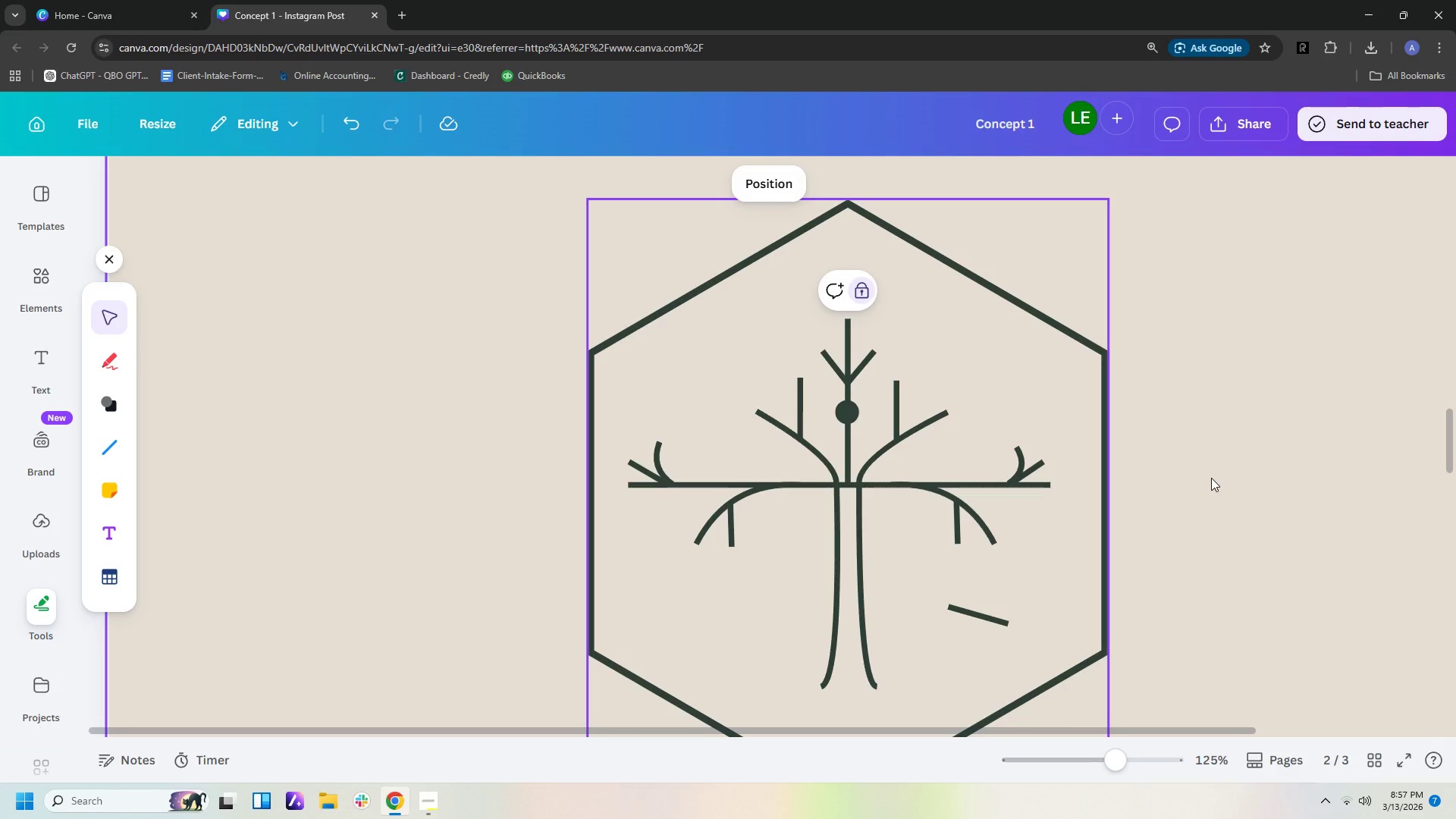 
hold_key(key=ControlLeft, duration=10.7)
 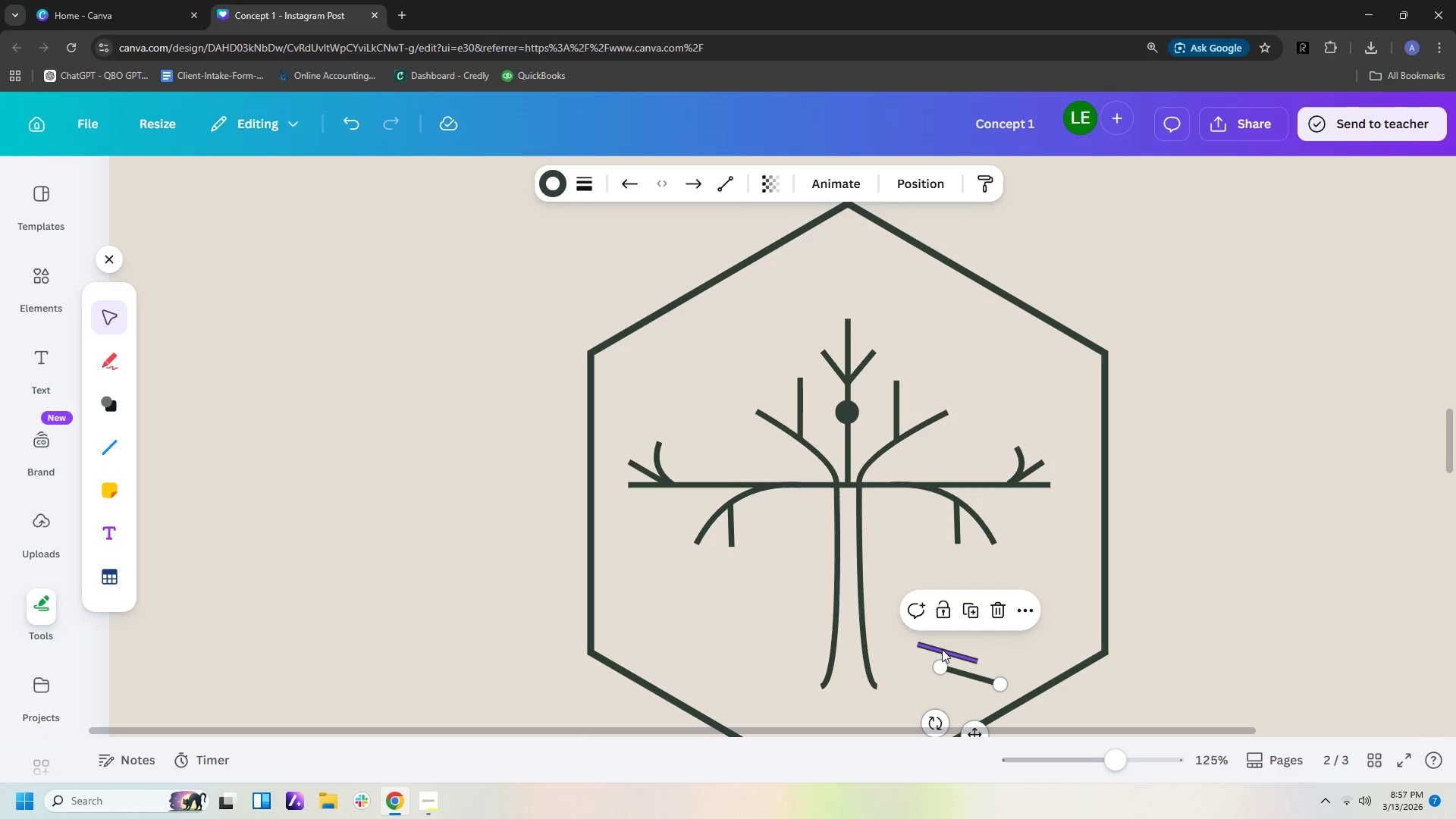 
scroll: coordinate [1214, 473], scroll_direction: down, amount: 5.0
 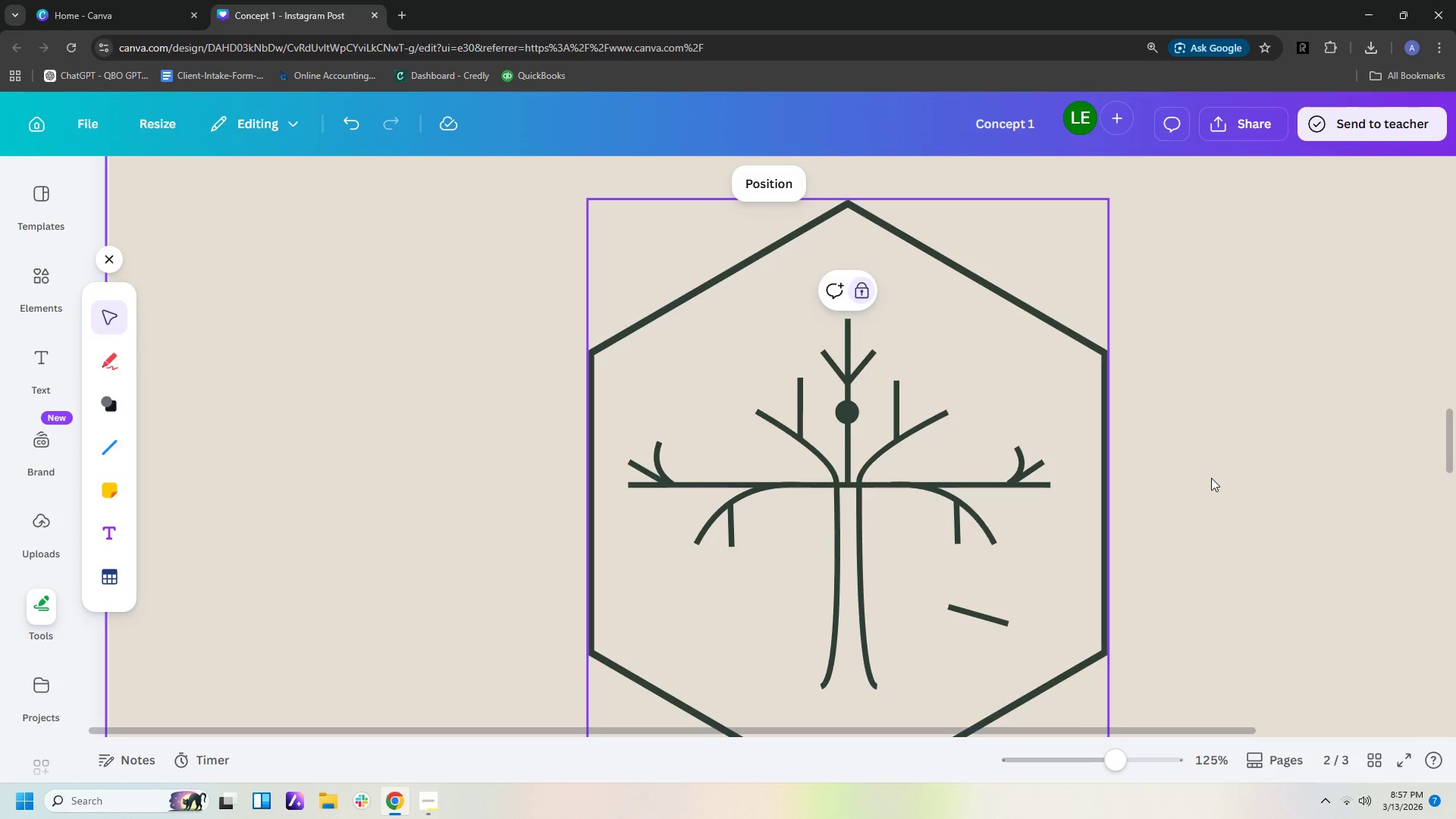 
left_click([1023, 463])
 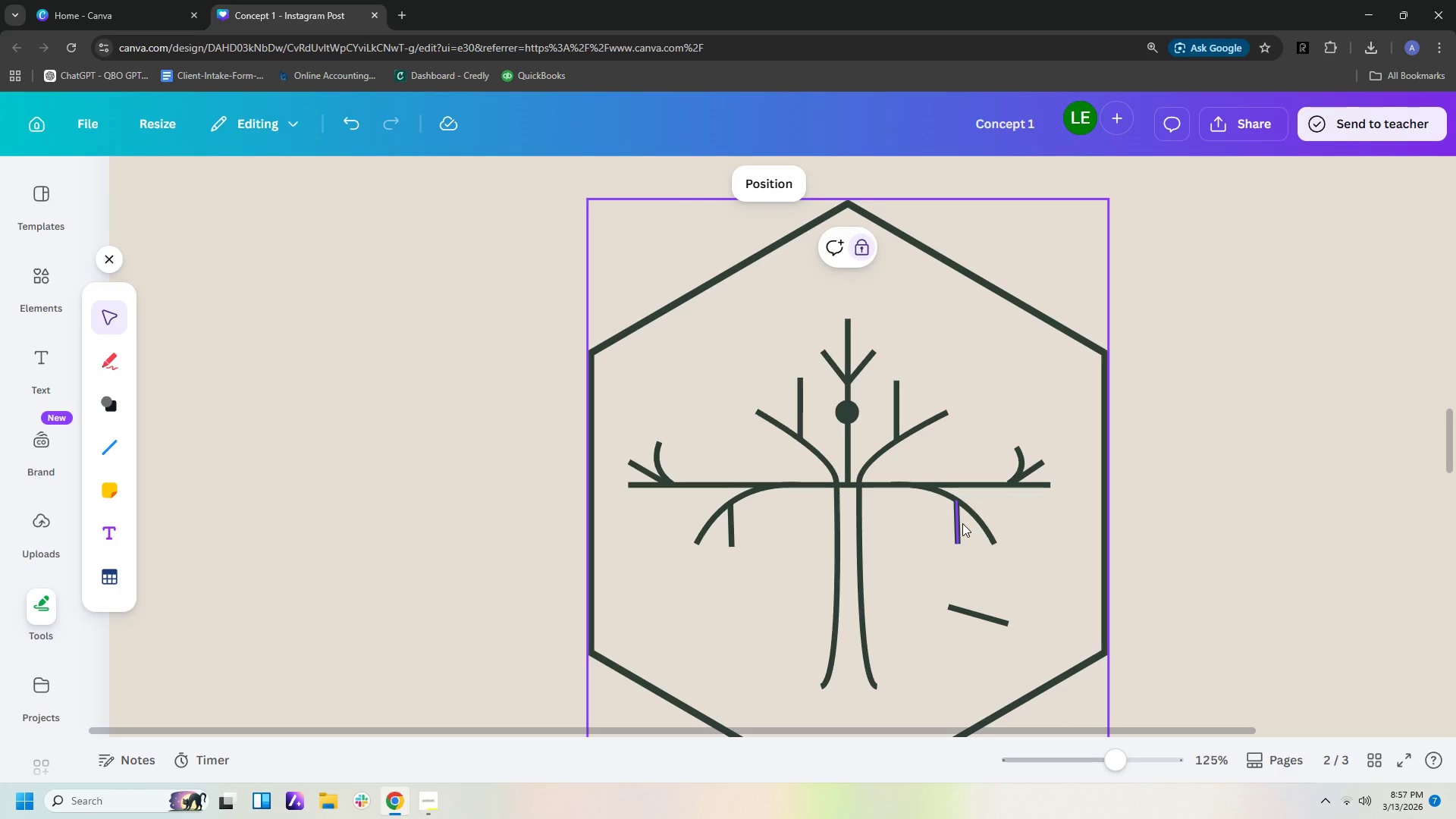 
left_click_drag(start_coordinate=[972, 615], to_coordinate=[934, 653])
 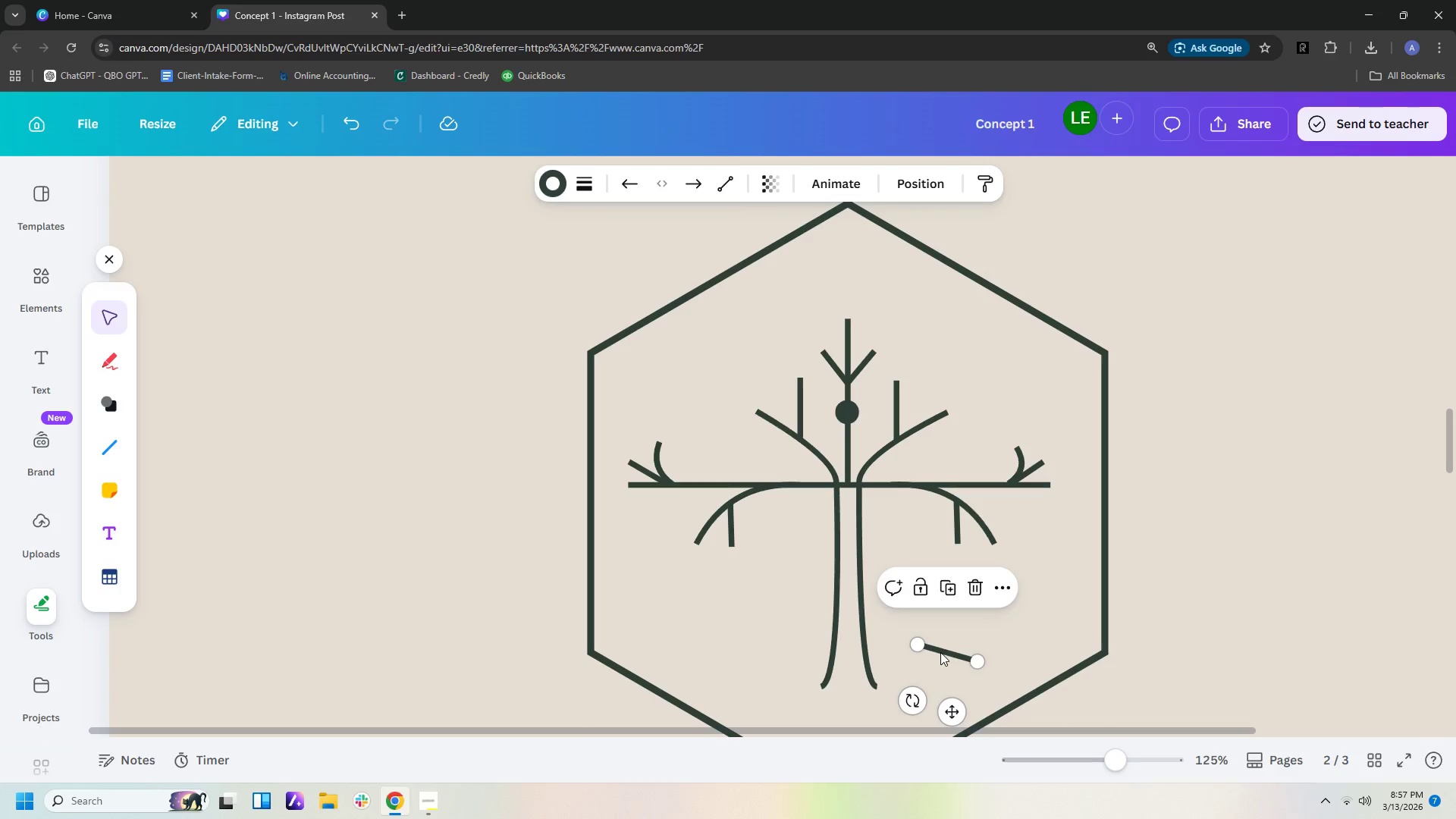 
left_click([940, 652])
 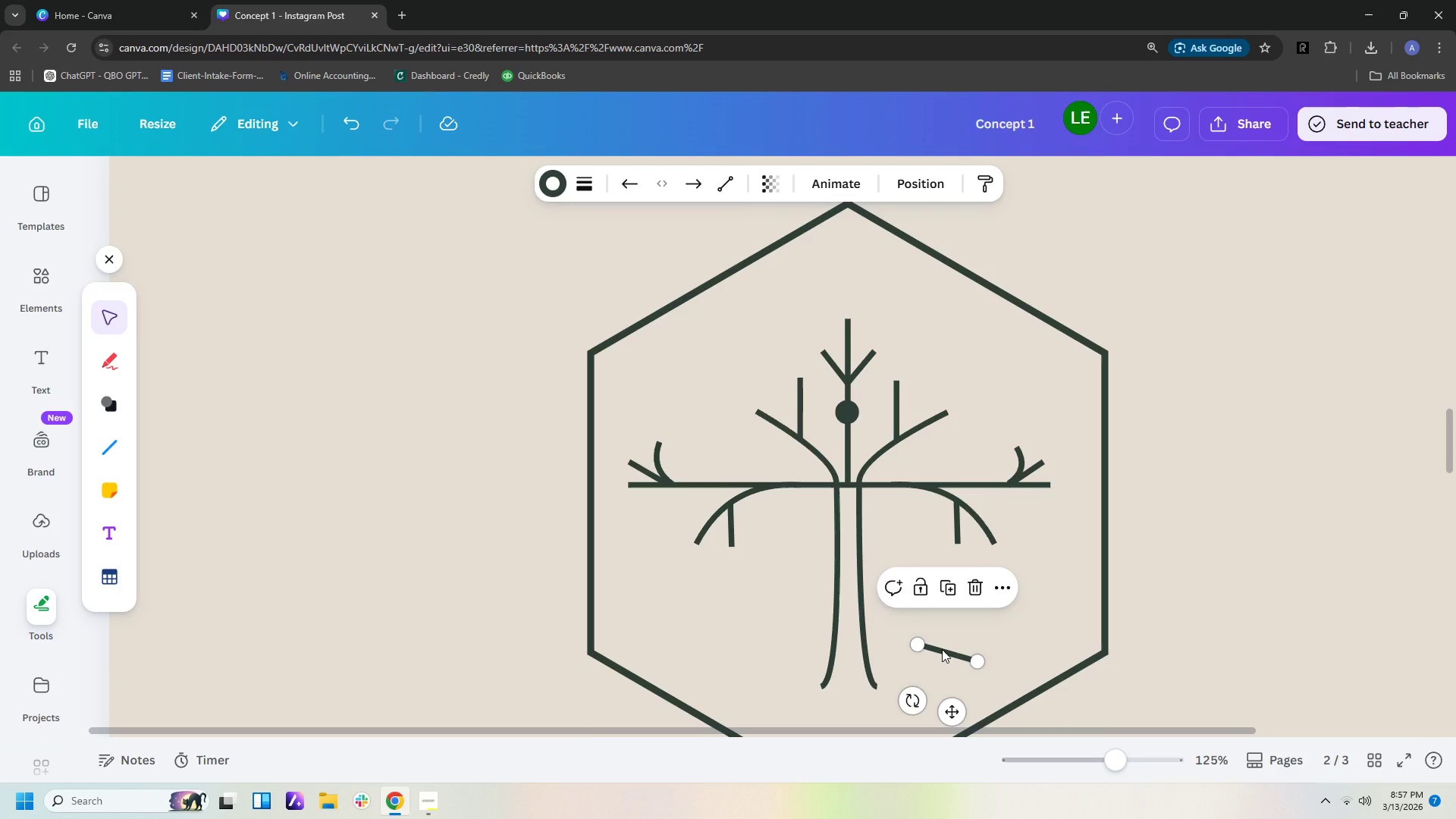 
key(Control+C)
 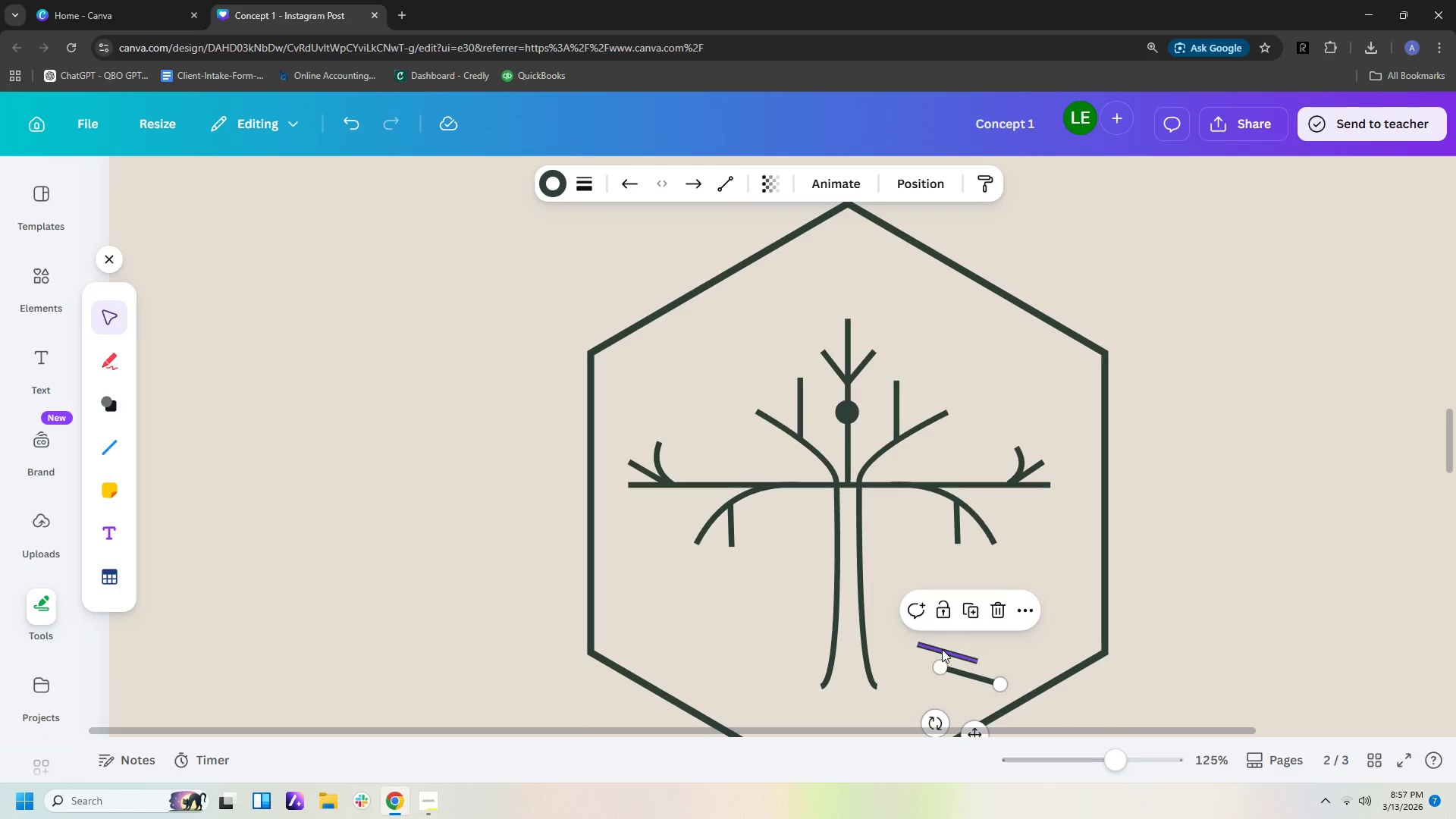 
key(Control+V)
 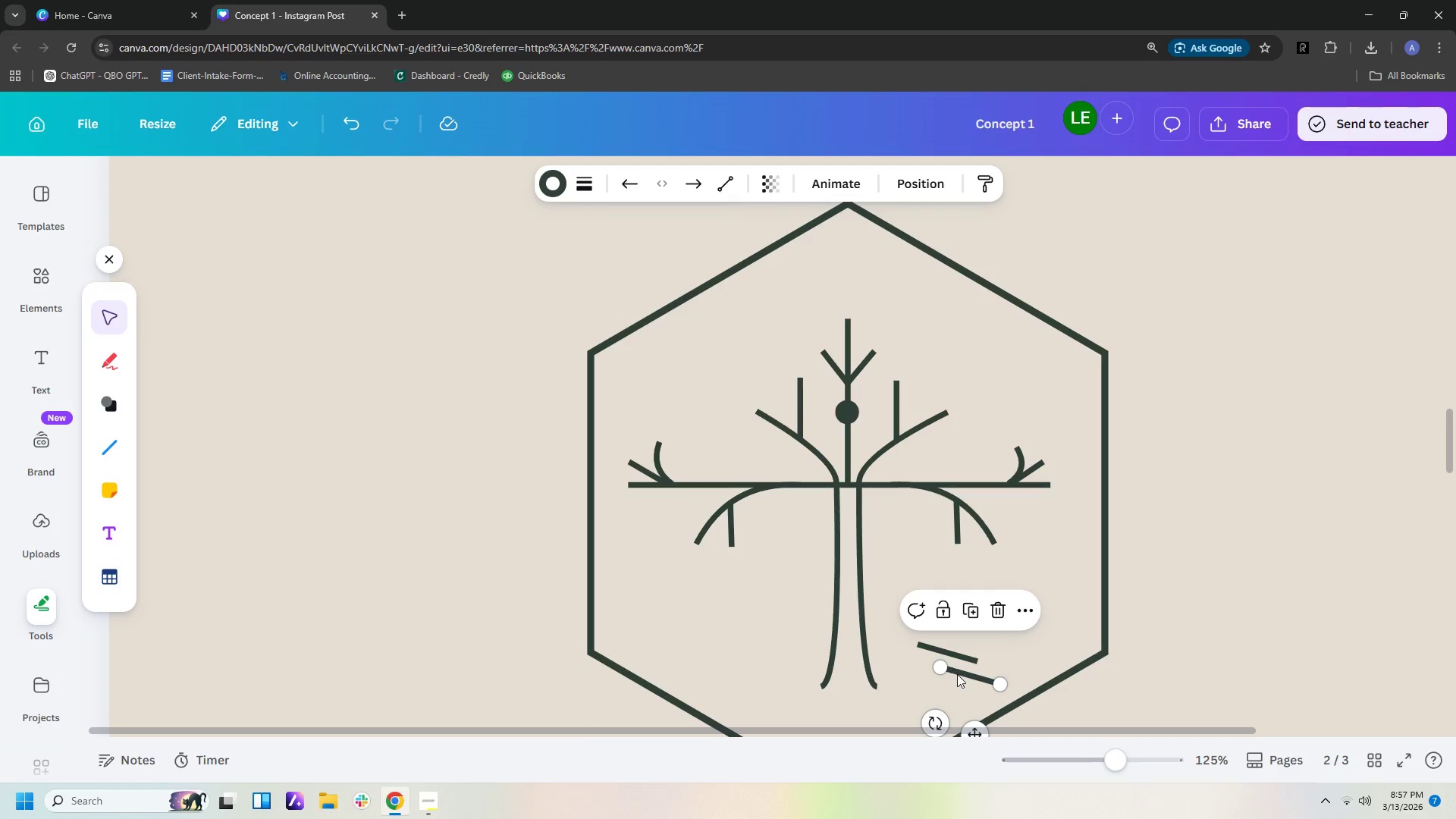 
left_click_drag(start_coordinate=[957, 674], to_coordinate=[738, 648])
 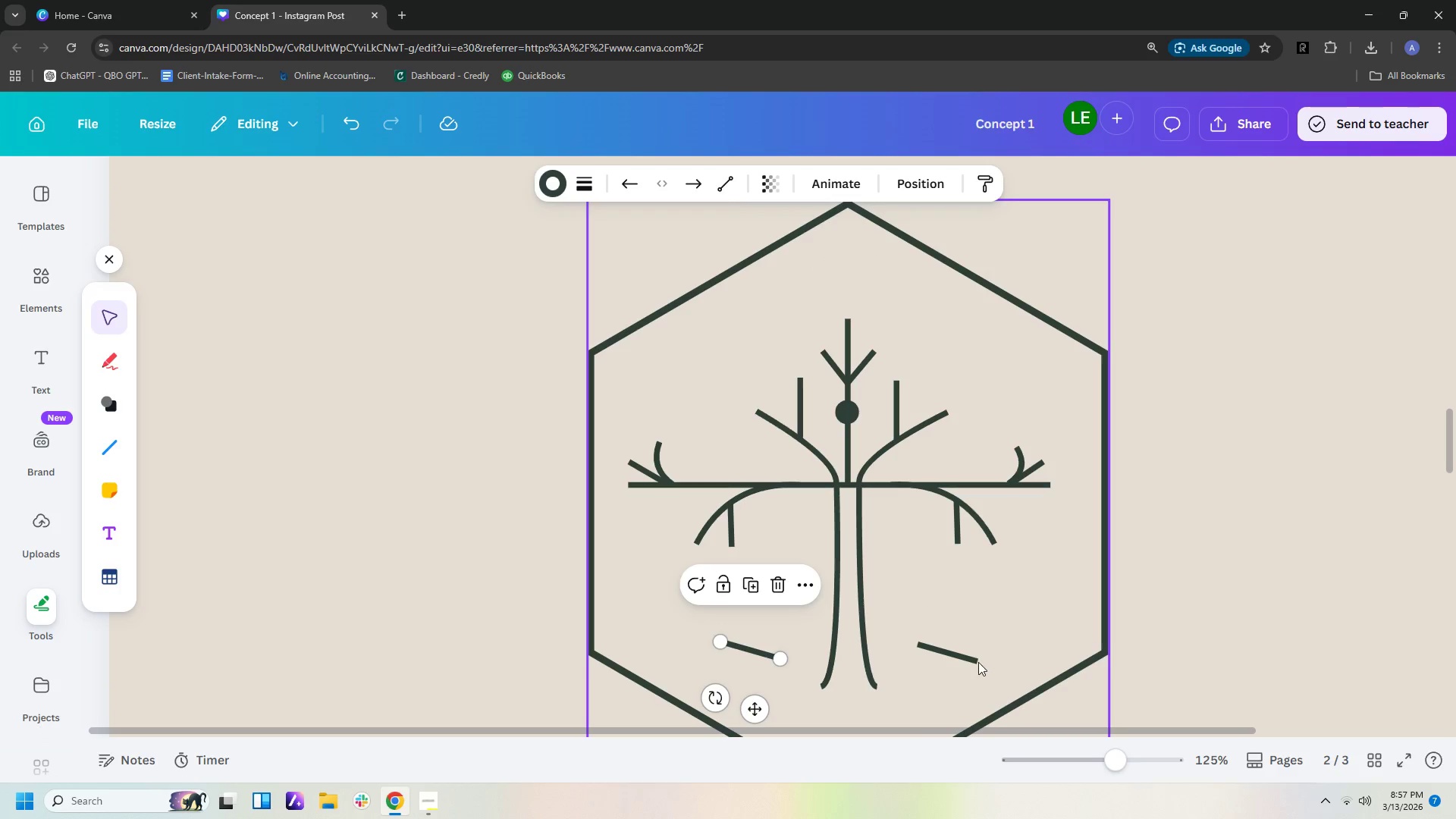 
left_click([967, 657])
 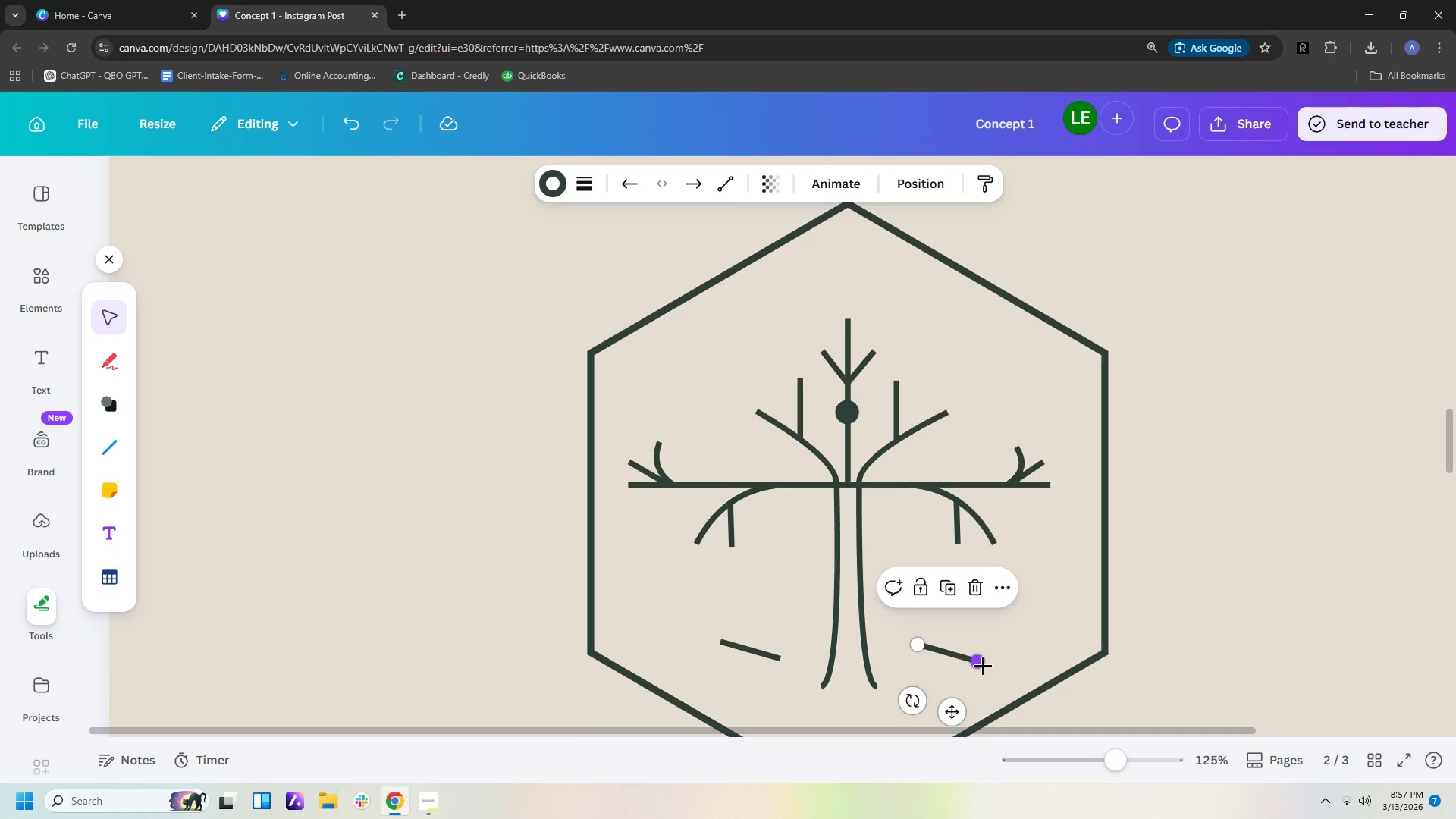 
left_click_drag(start_coordinate=[982, 663], to_coordinate=[968, 682])
 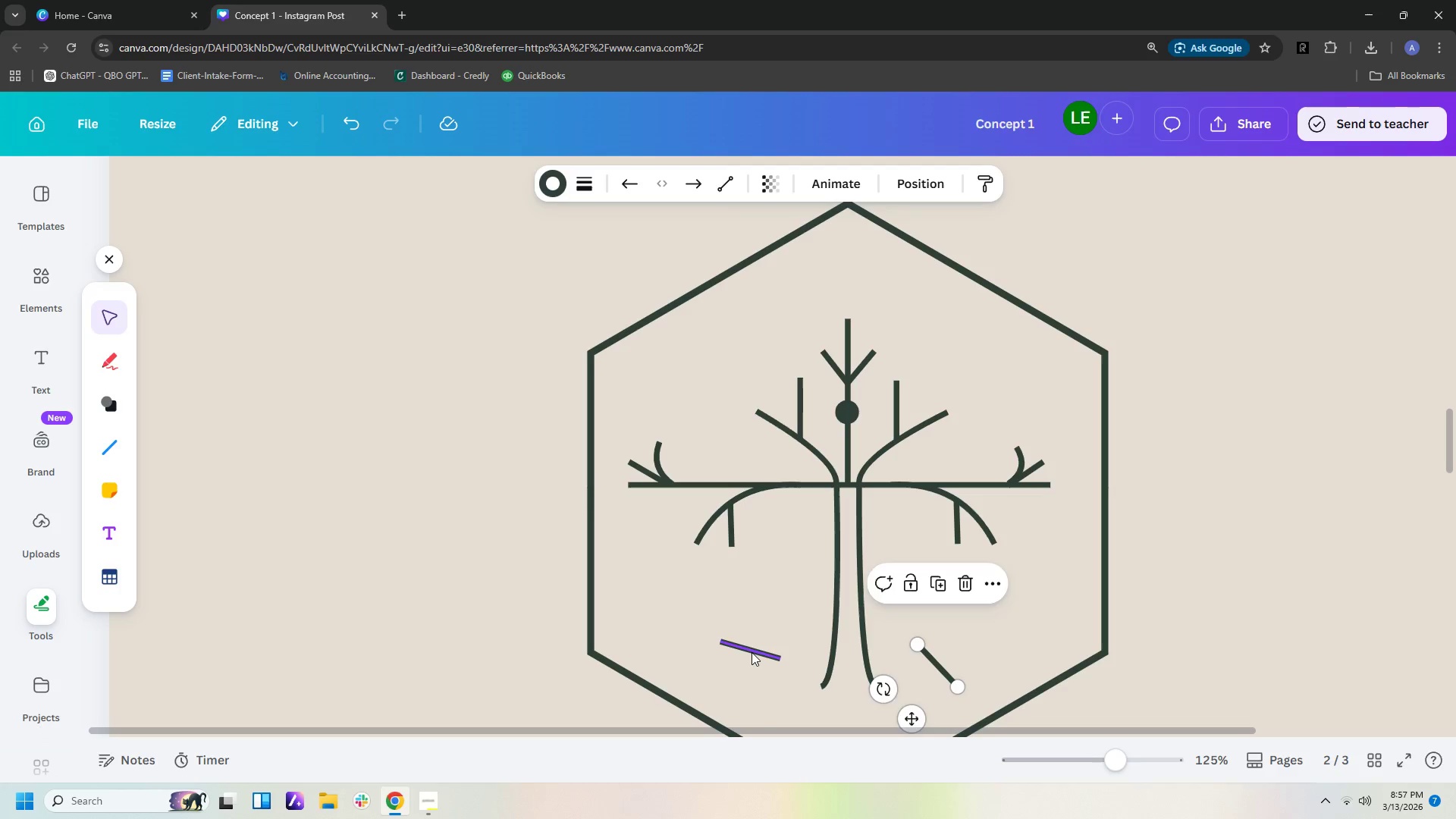 
left_click_drag(start_coordinate=[752, 652], to_coordinate=[777, 632])
 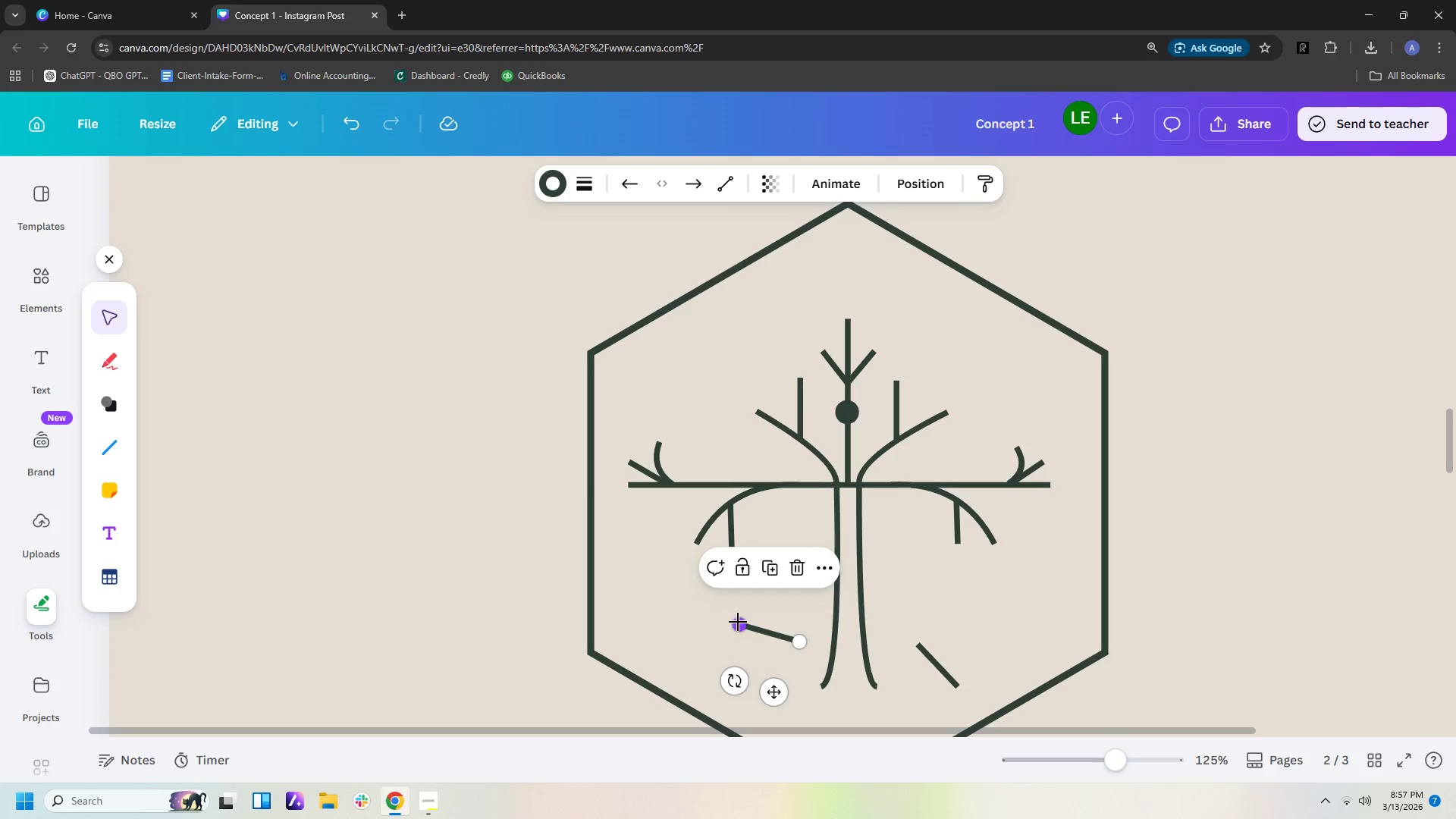 
left_click_drag(start_coordinate=[737, 622], to_coordinate=[752, 681])
 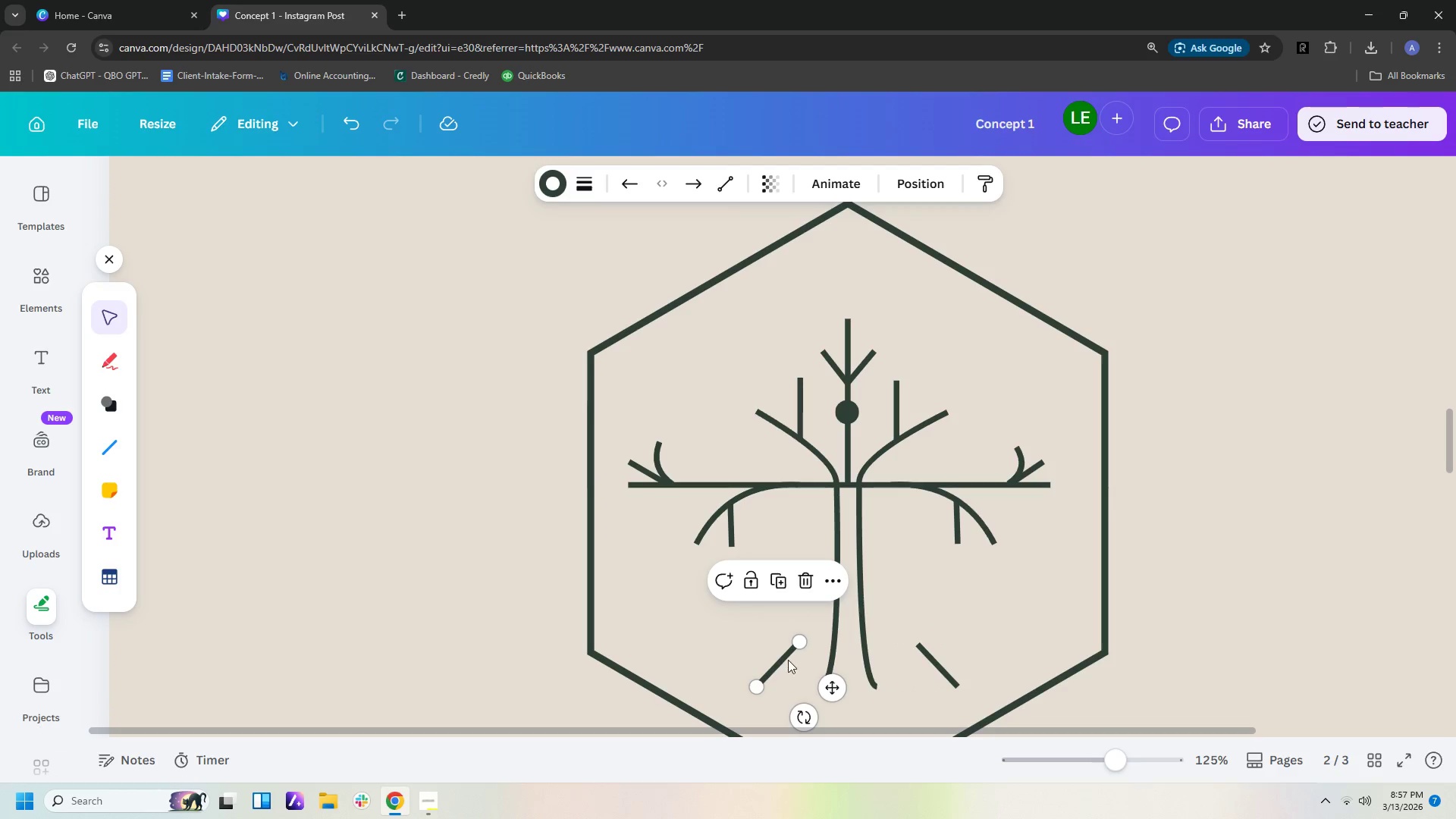 
left_click_drag(start_coordinate=[782, 655], to_coordinate=[805, 655])
 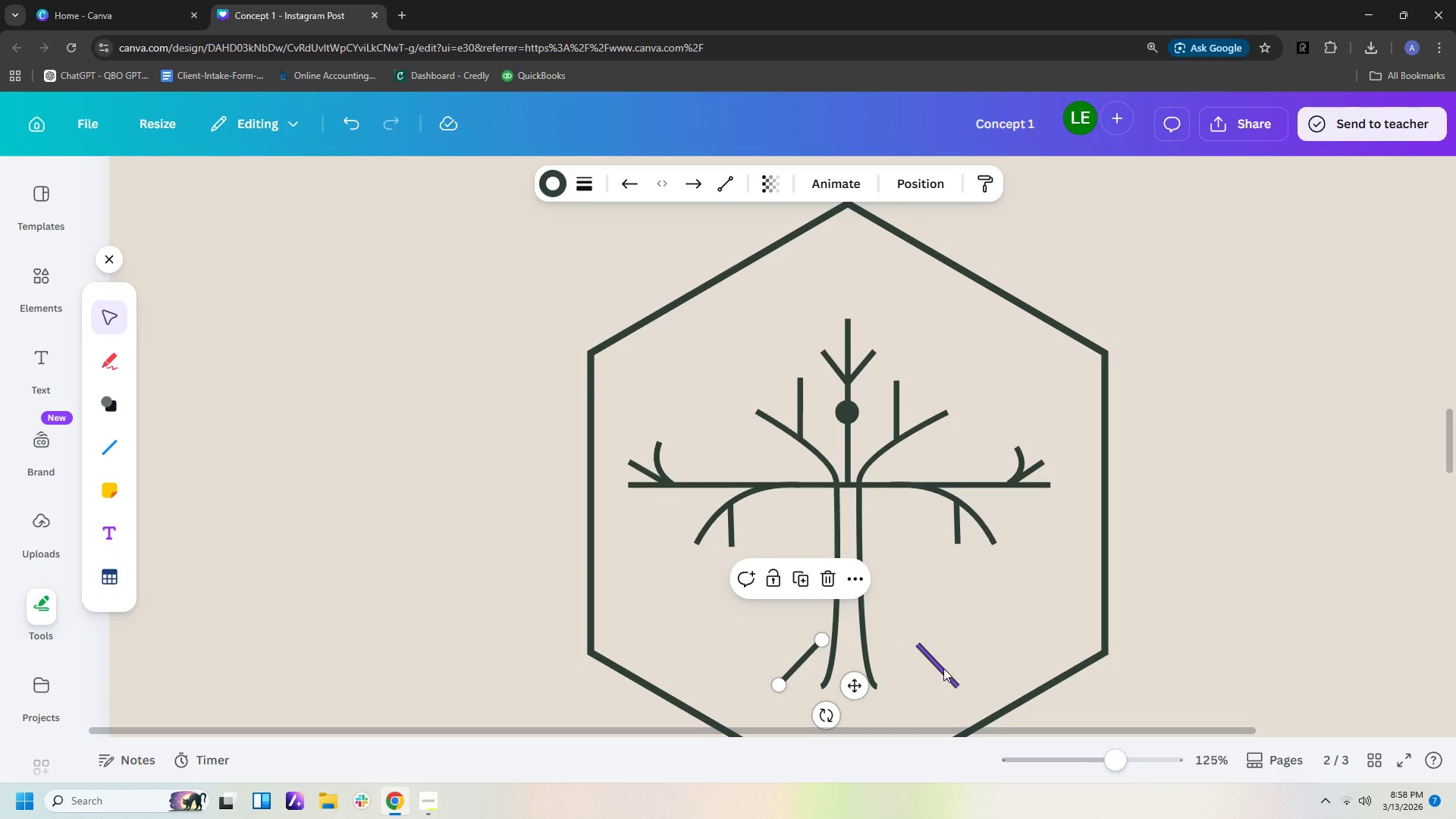 
left_click_drag(start_coordinate=[939, 667], to_coordinate=[902, 668])
 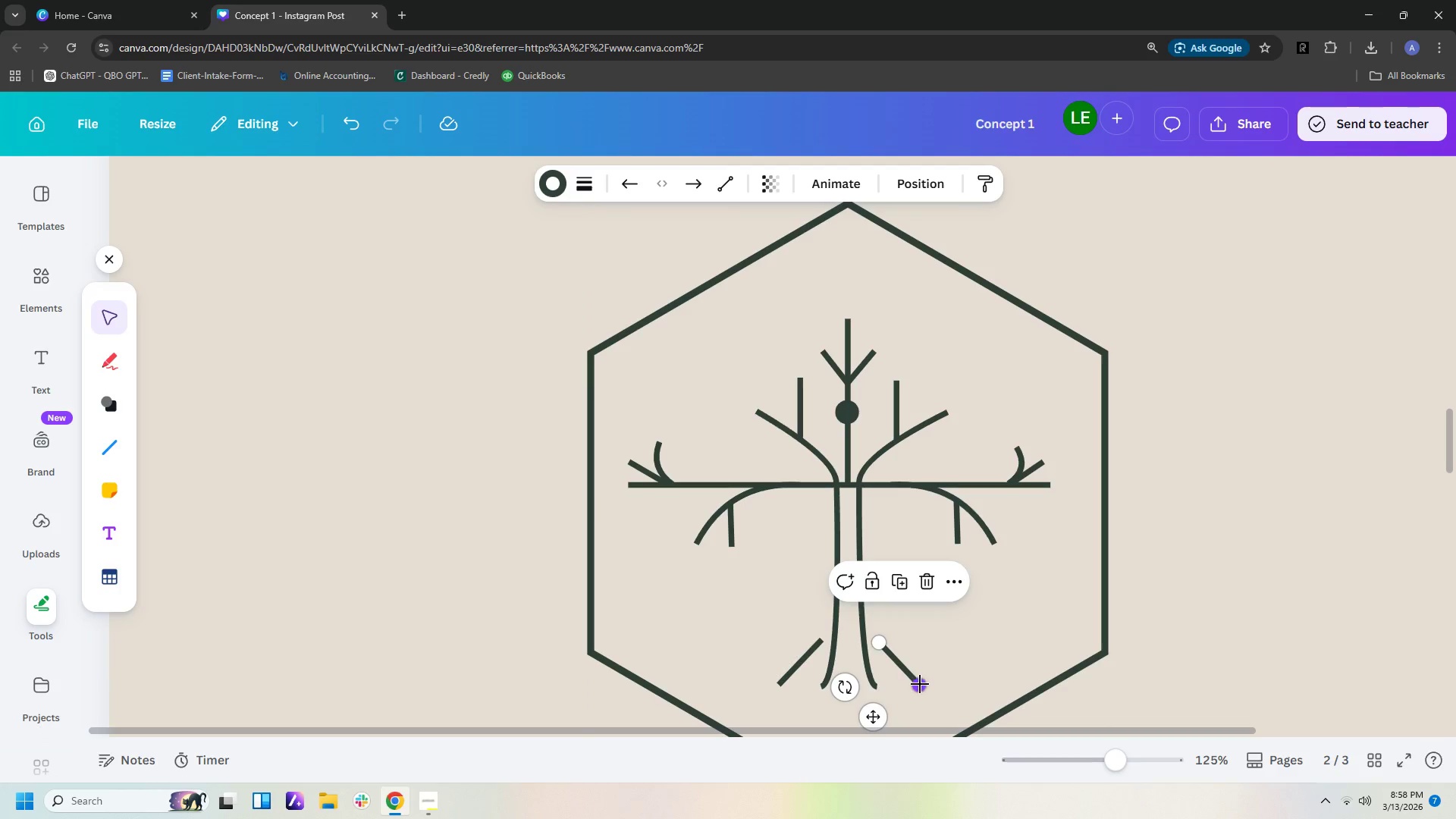 
left_click_drag(start_coordinate=[920, 686], to_coordinate=[943, 676])
 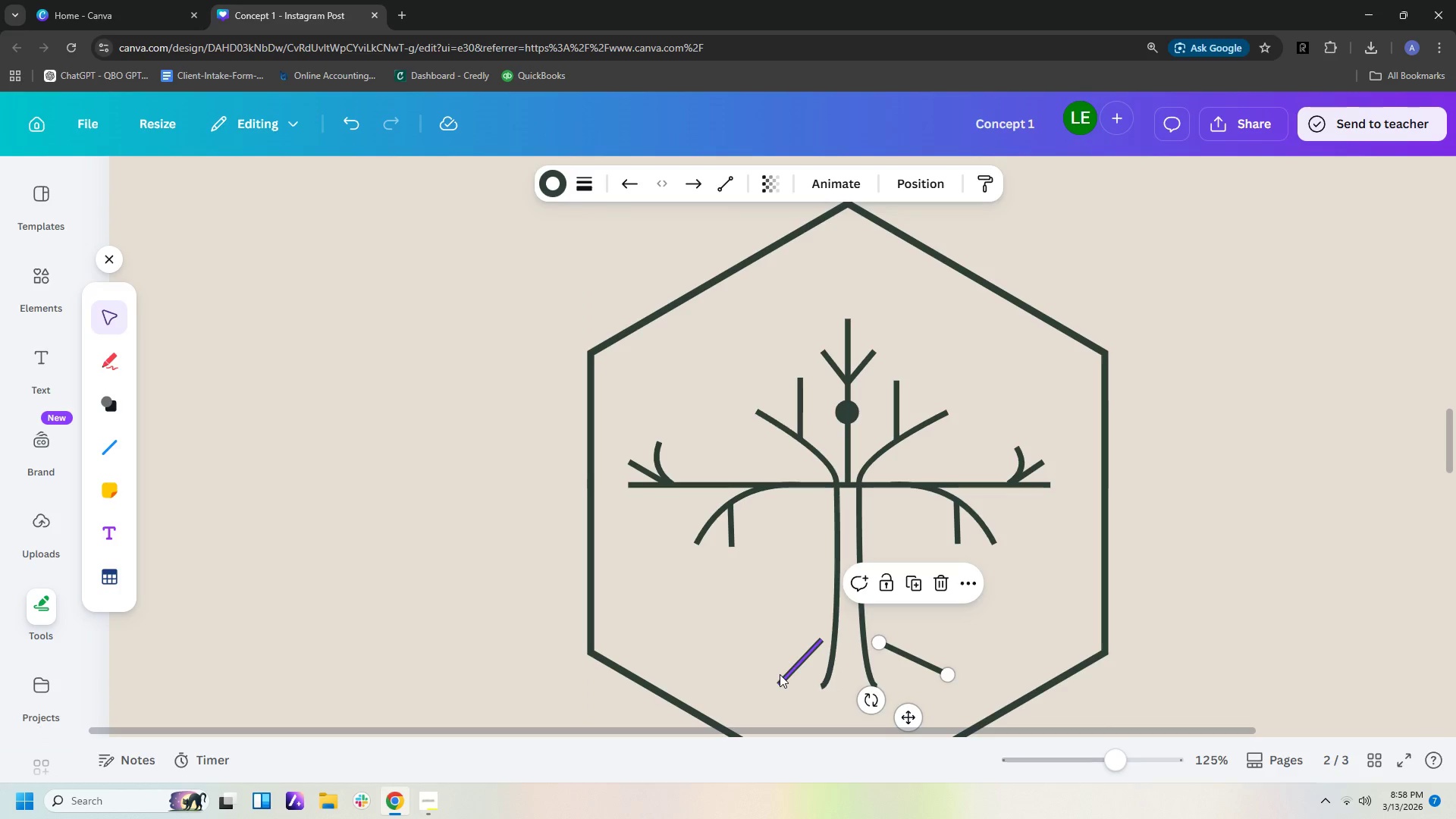 
left_click([786, 674])
 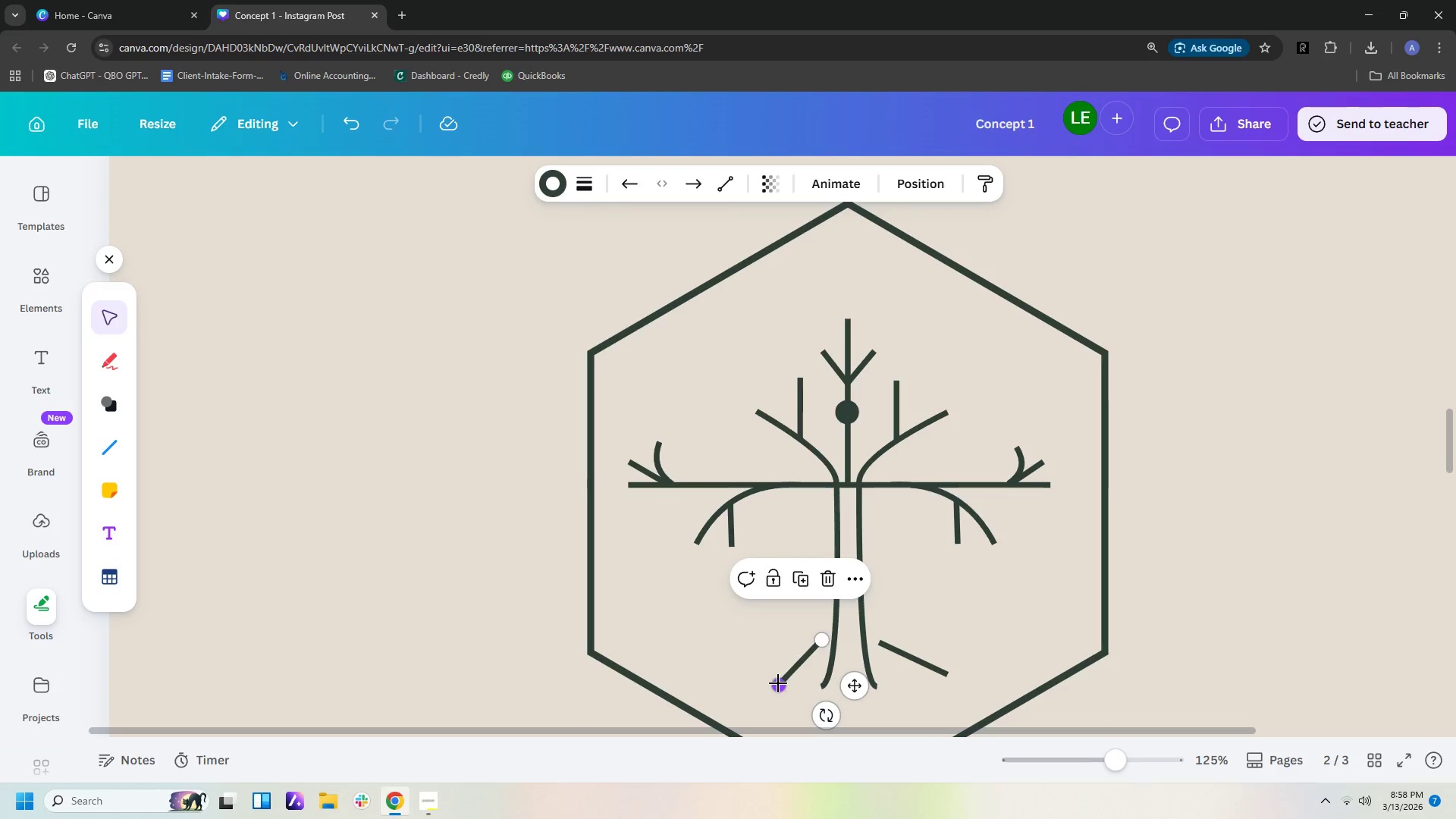 
left_click_drag(start_coordinate=[778, 683], to_coordinate=[742, 676])
 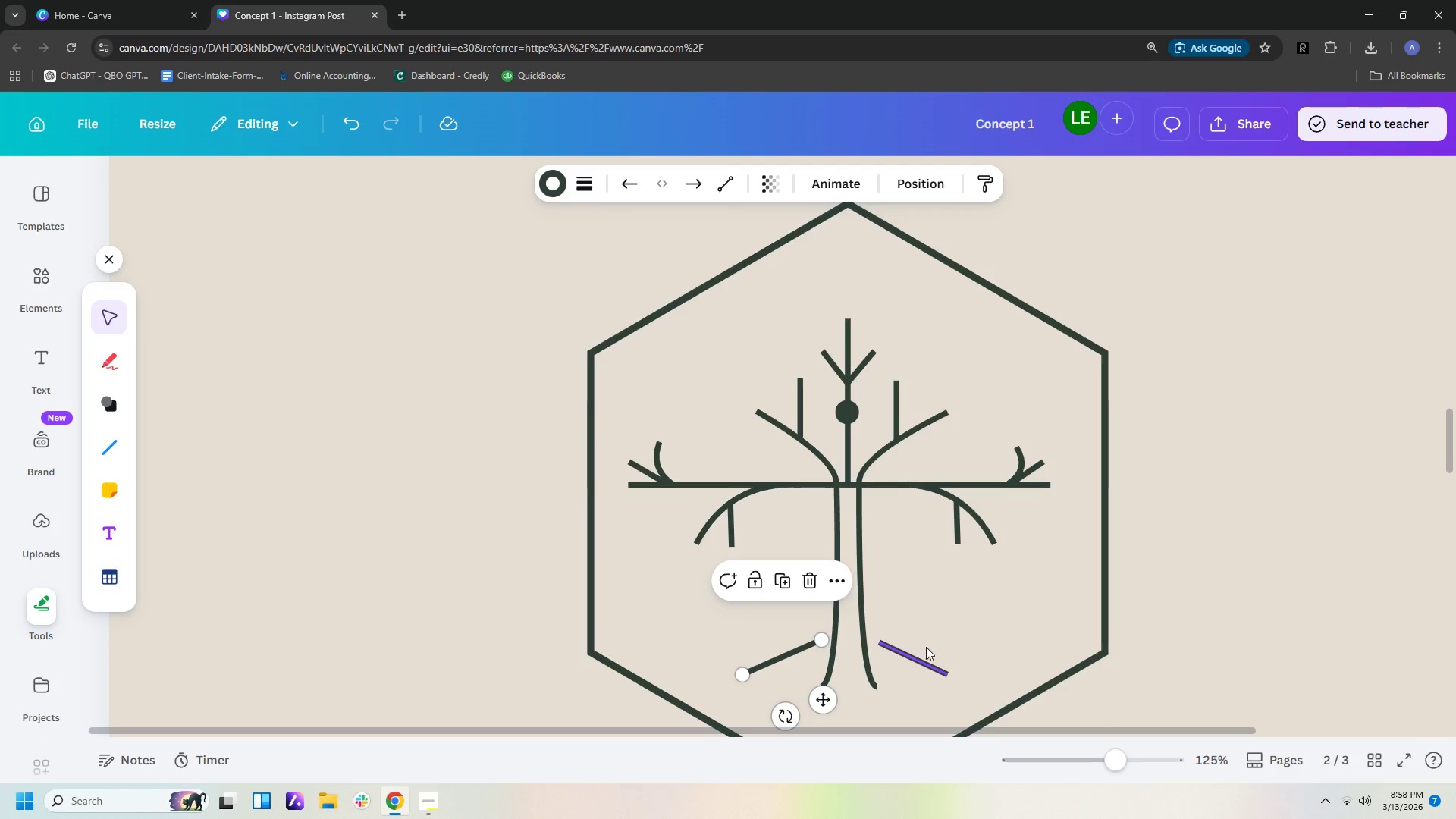 
left_click([945, 639])
 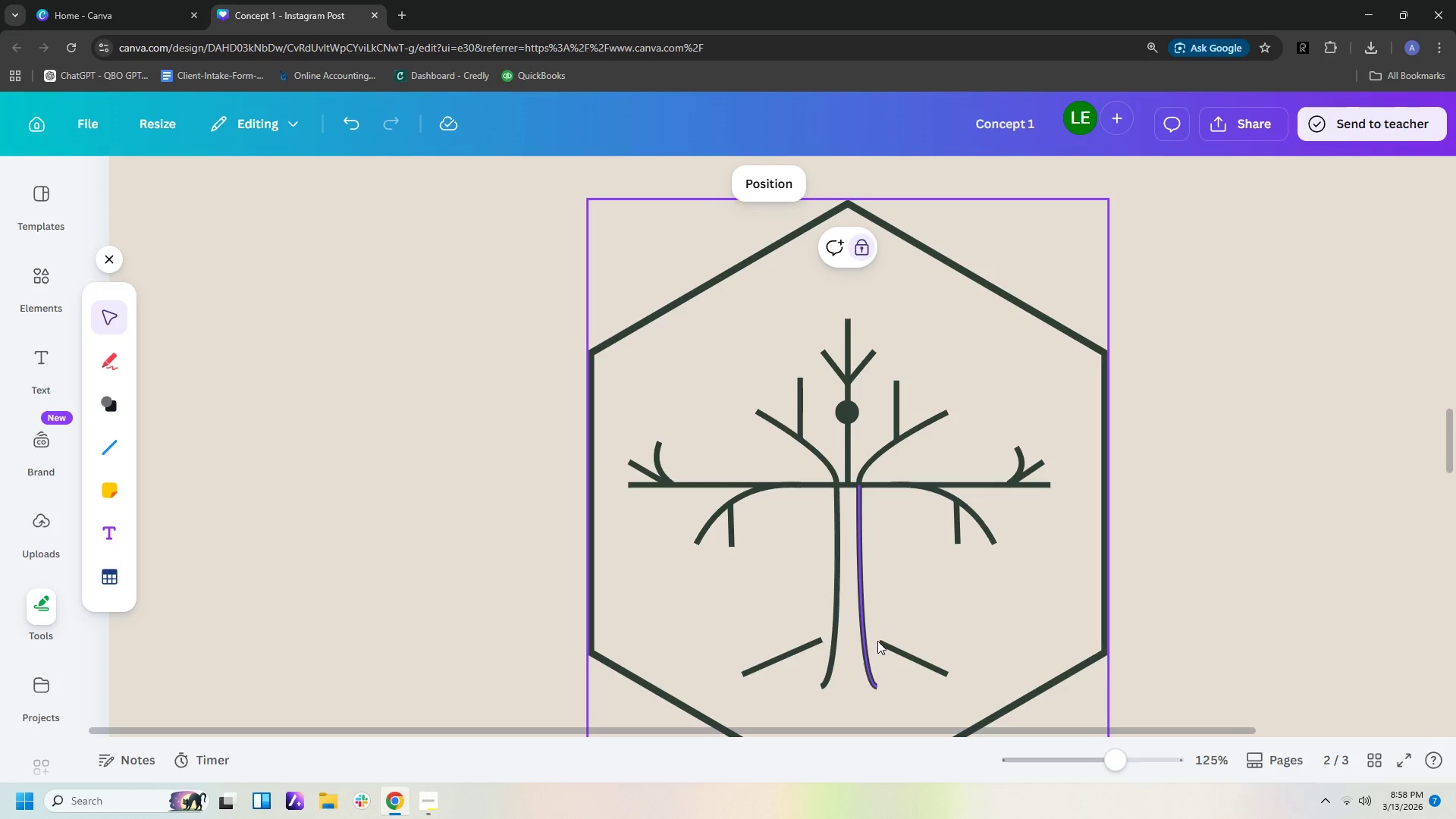 
left_click_drag(start_coordinate=[898, 651], to_coordinate=[896, 647])
 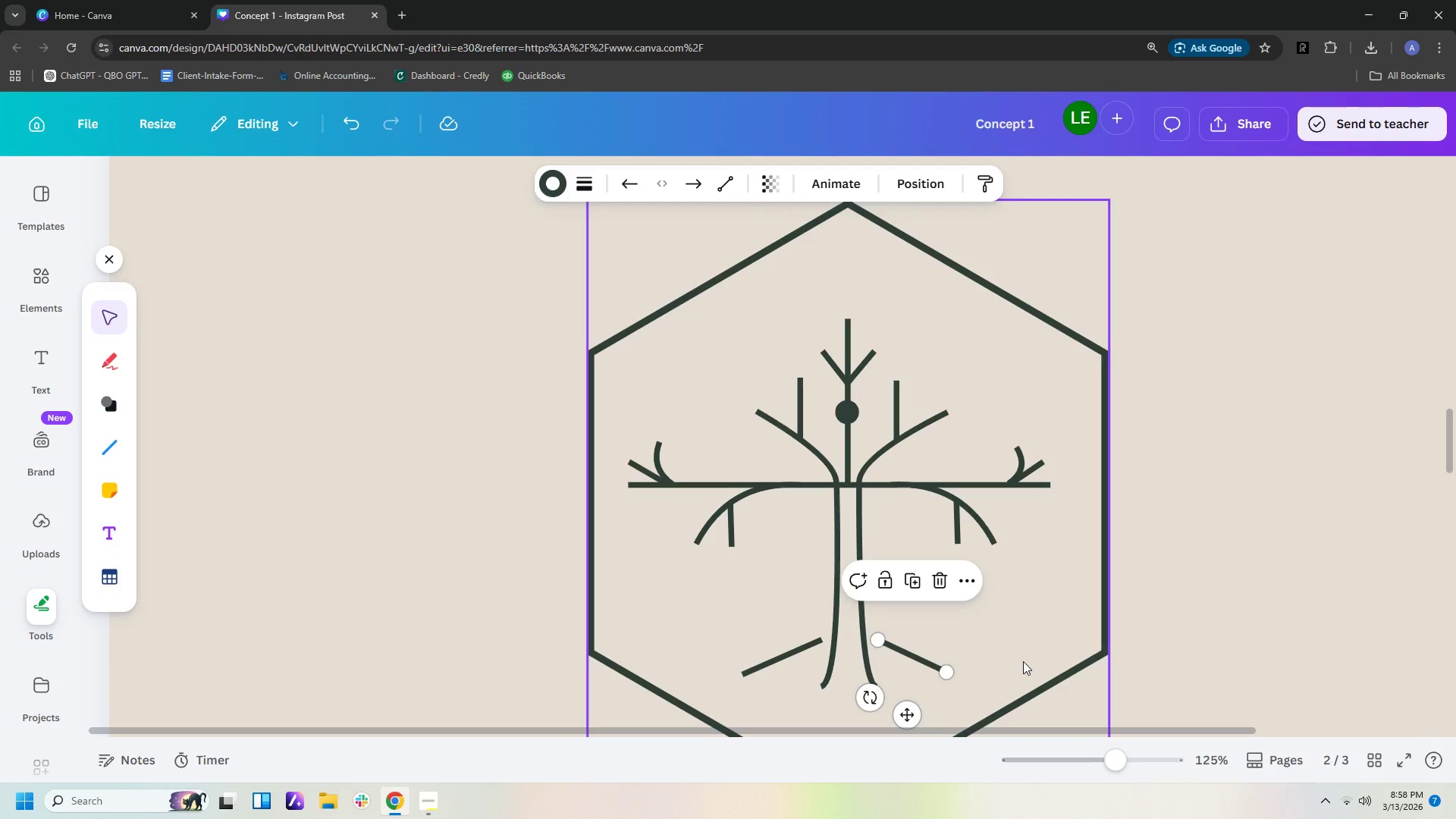 
left_click_drag(start_coordinate=[1020, 661], to_coordinate=[1027, 663])
 